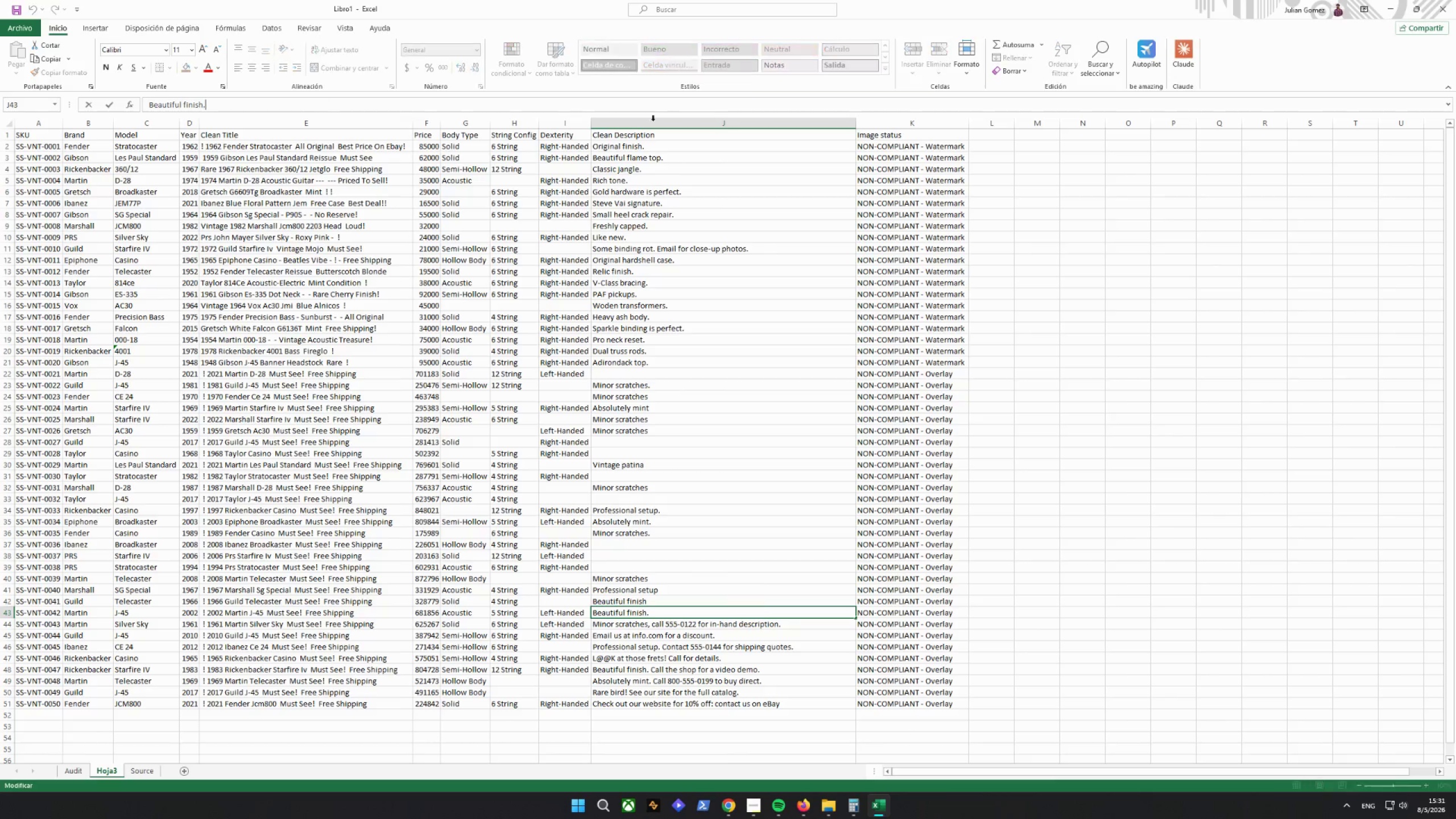 
key(Delete)
 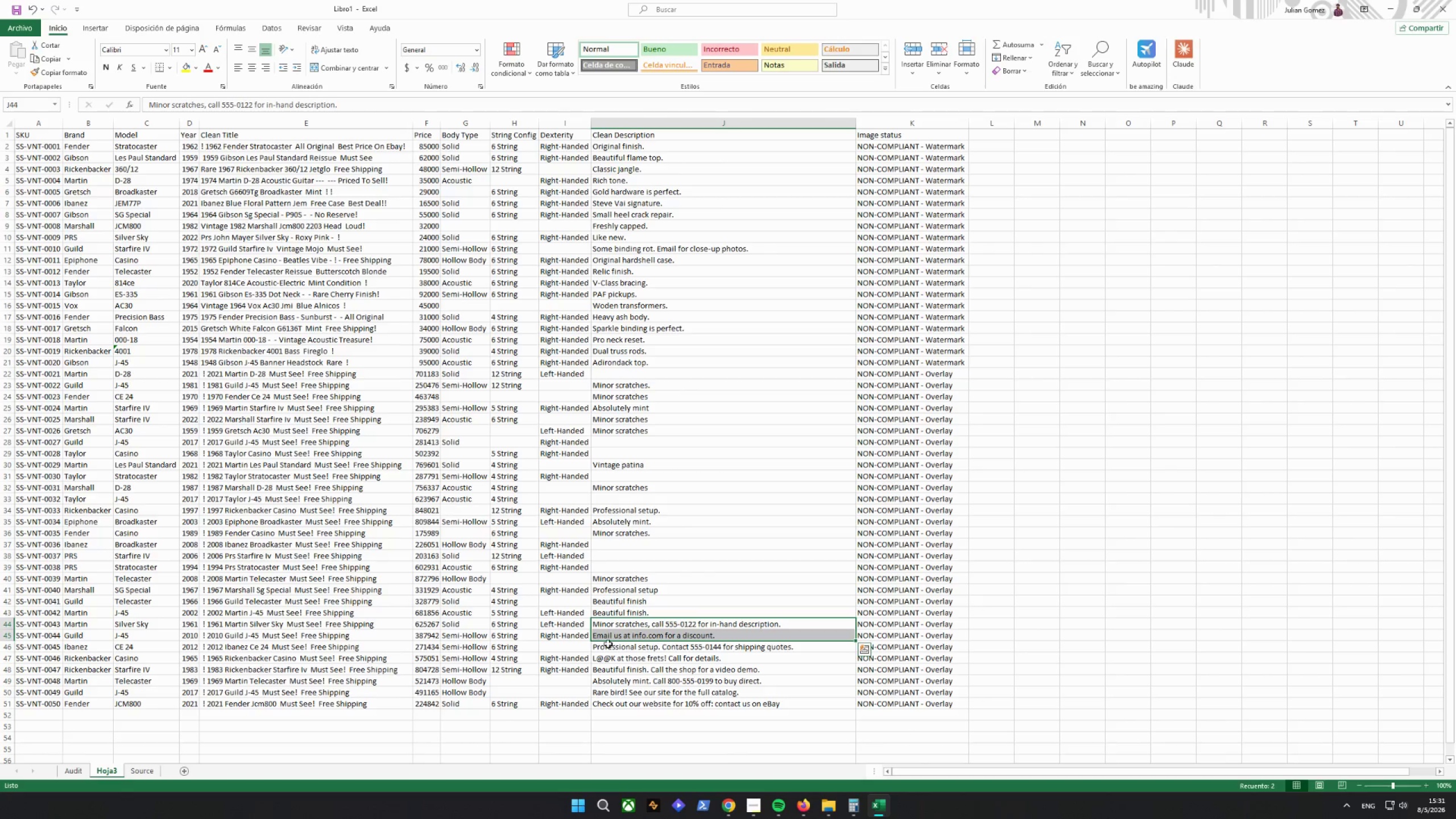 
left_click([668, 631])
 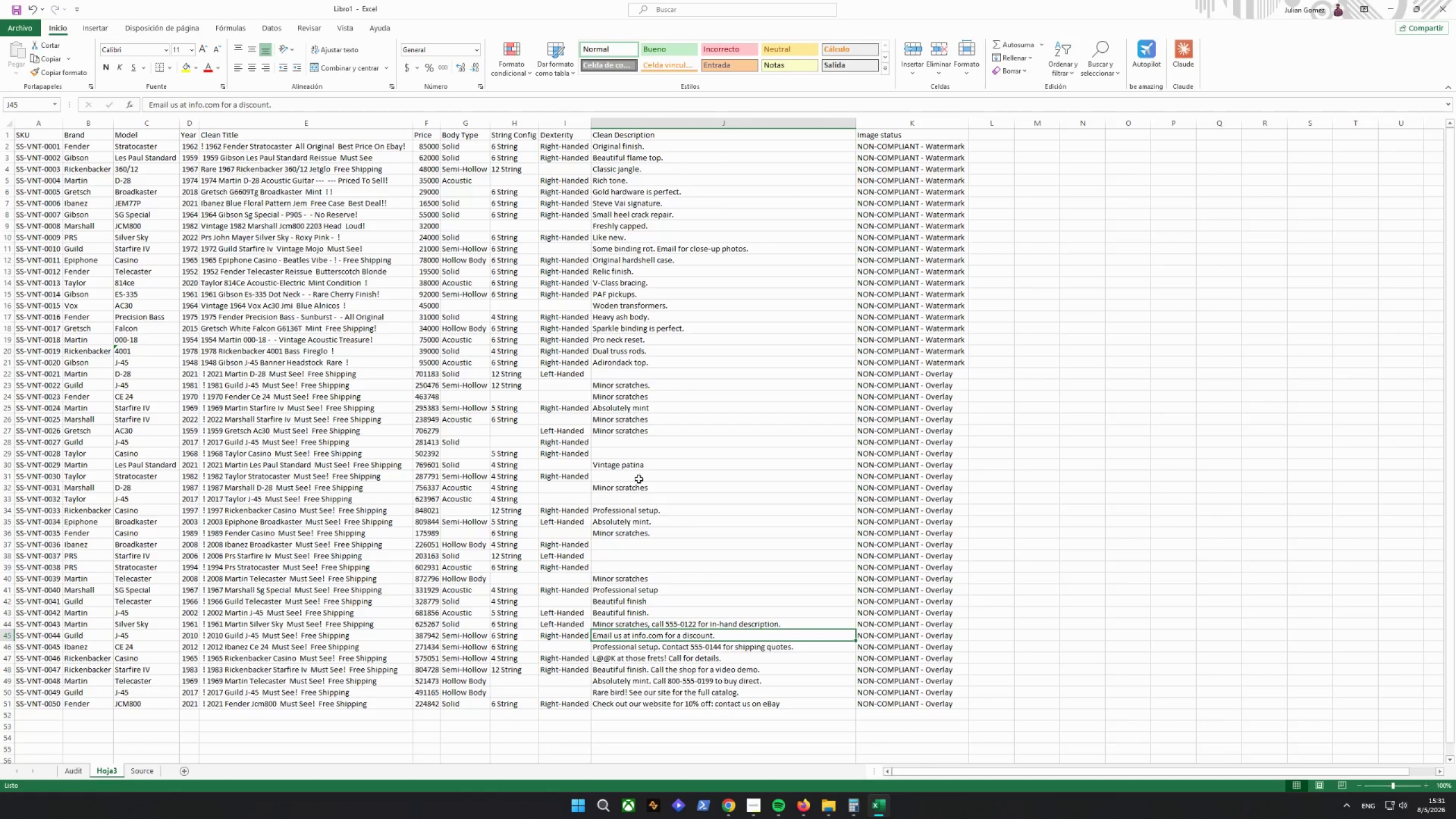 
key(Delete)
 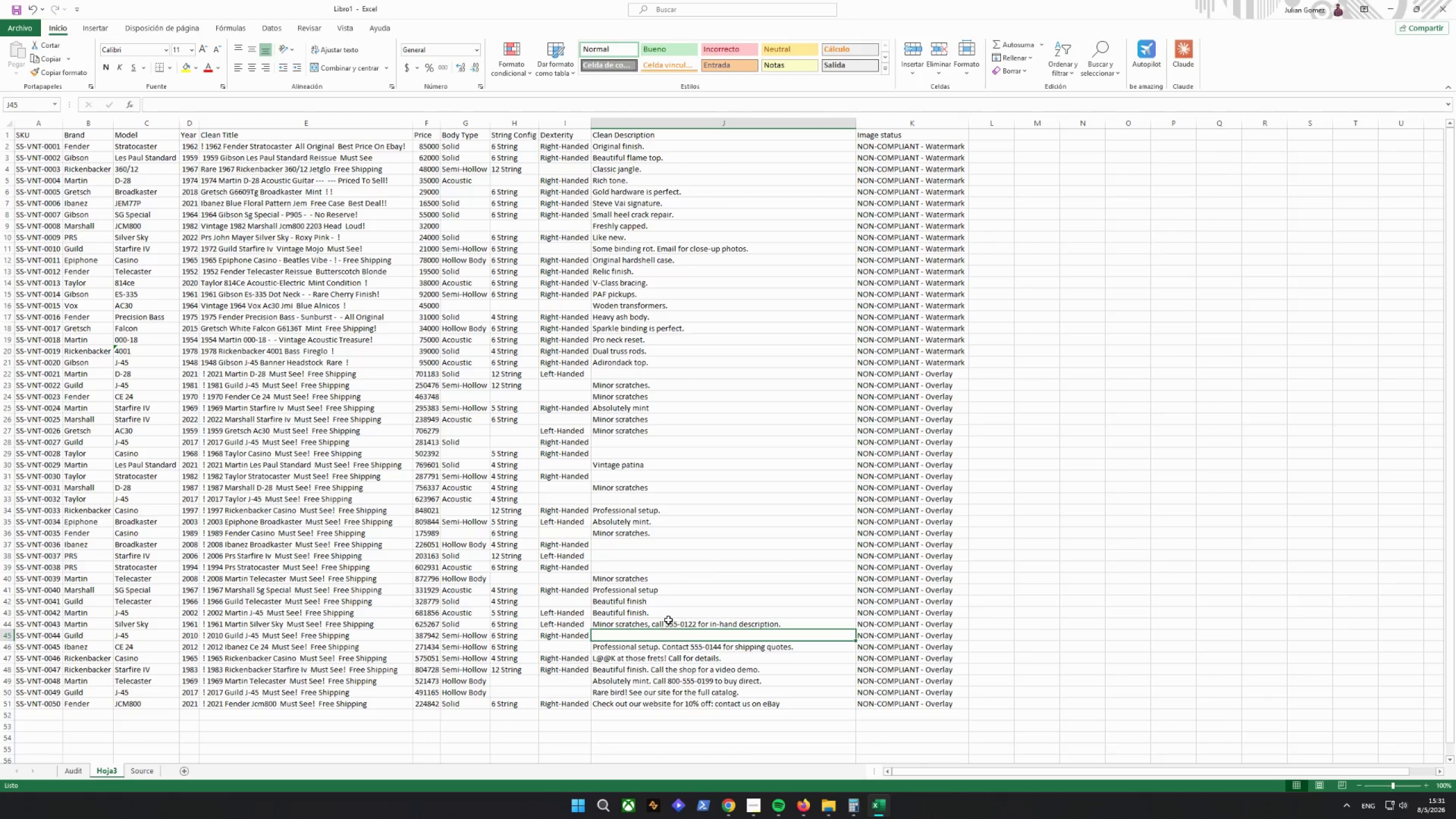 
left_click([669, 620])
 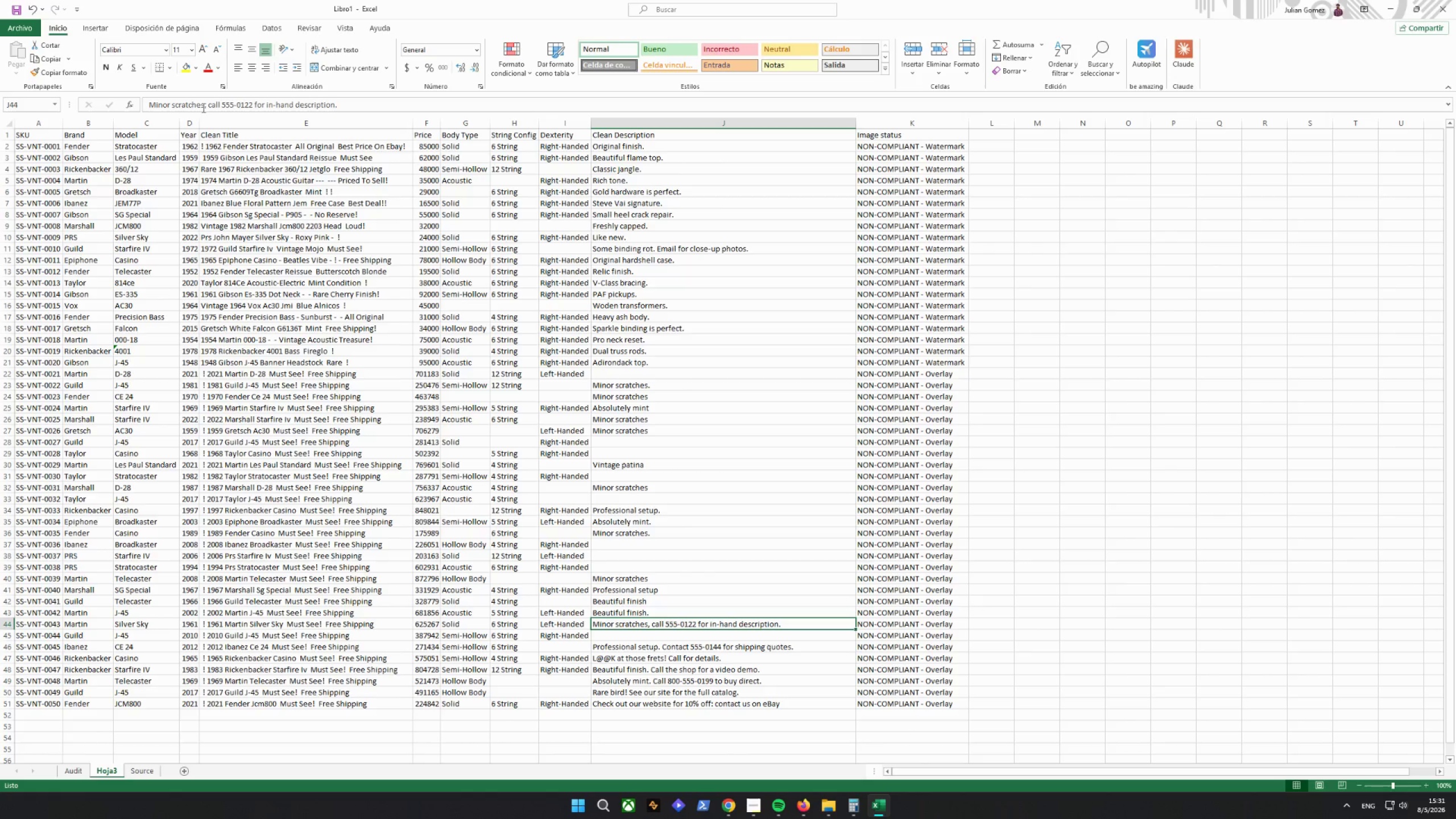 
left_click_drag(start_coordinate=[204, 107], to_coordinate=[803, 79])
 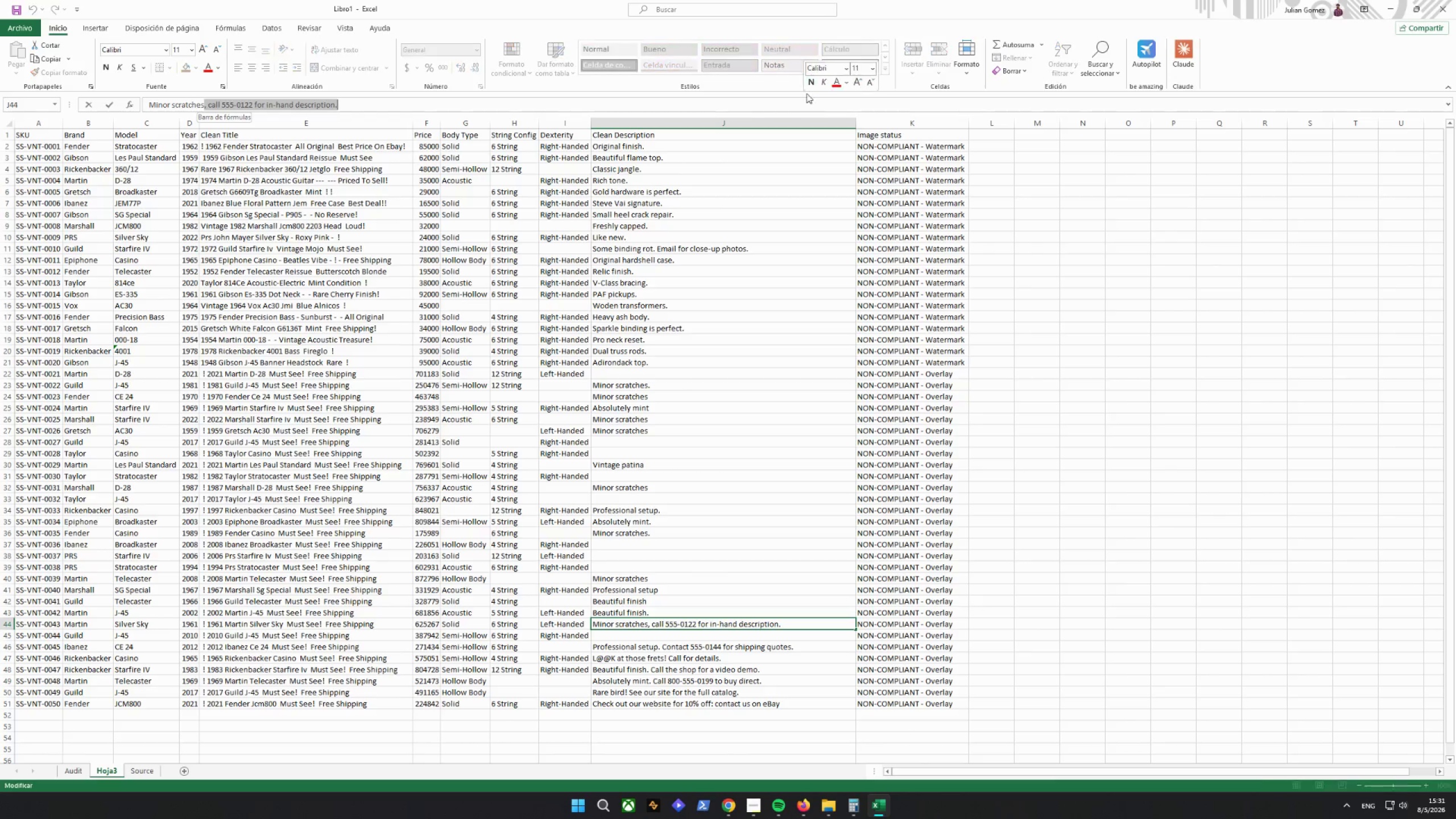 
key(Delete)
 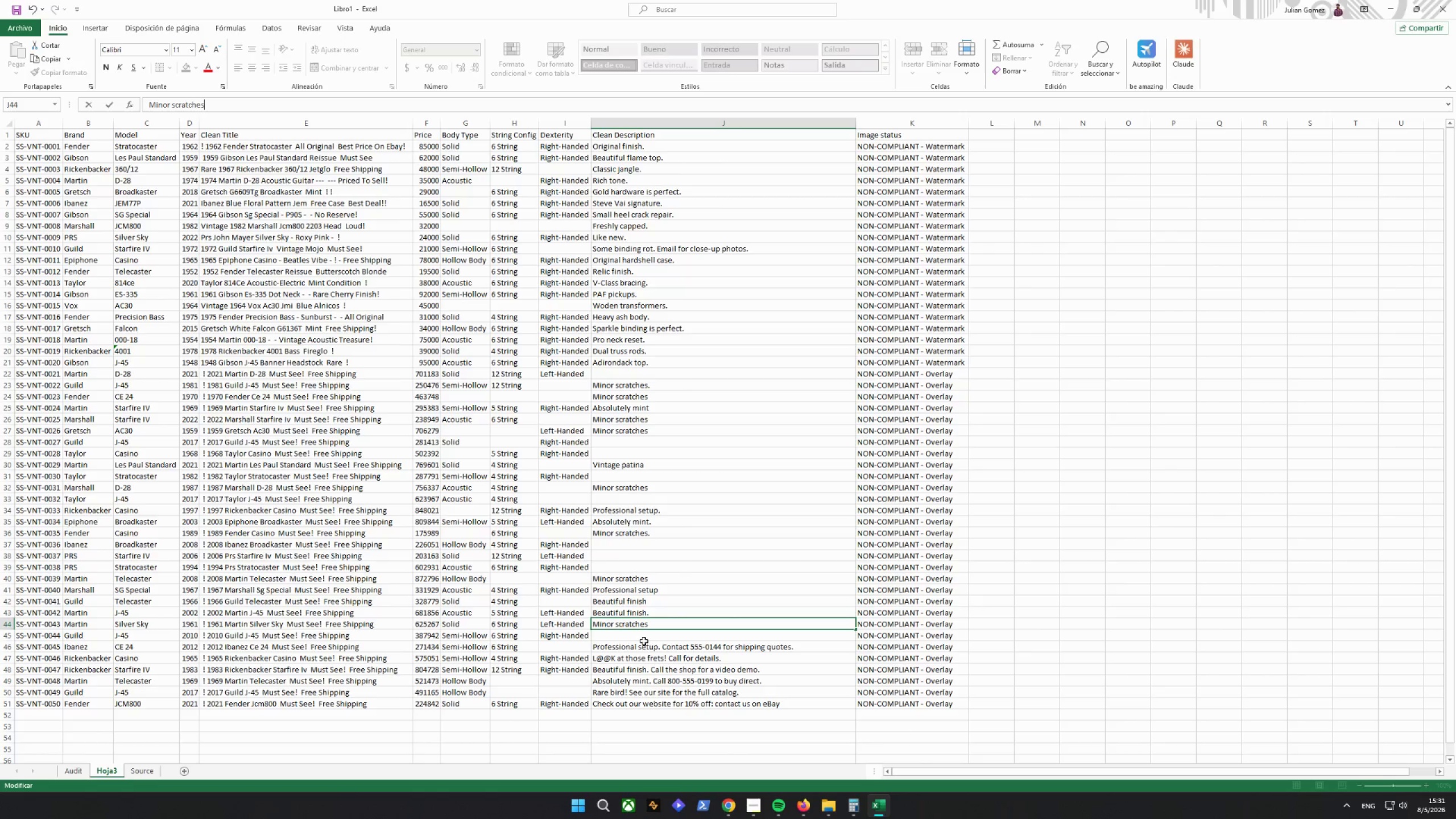 
left_click([624, 650])
 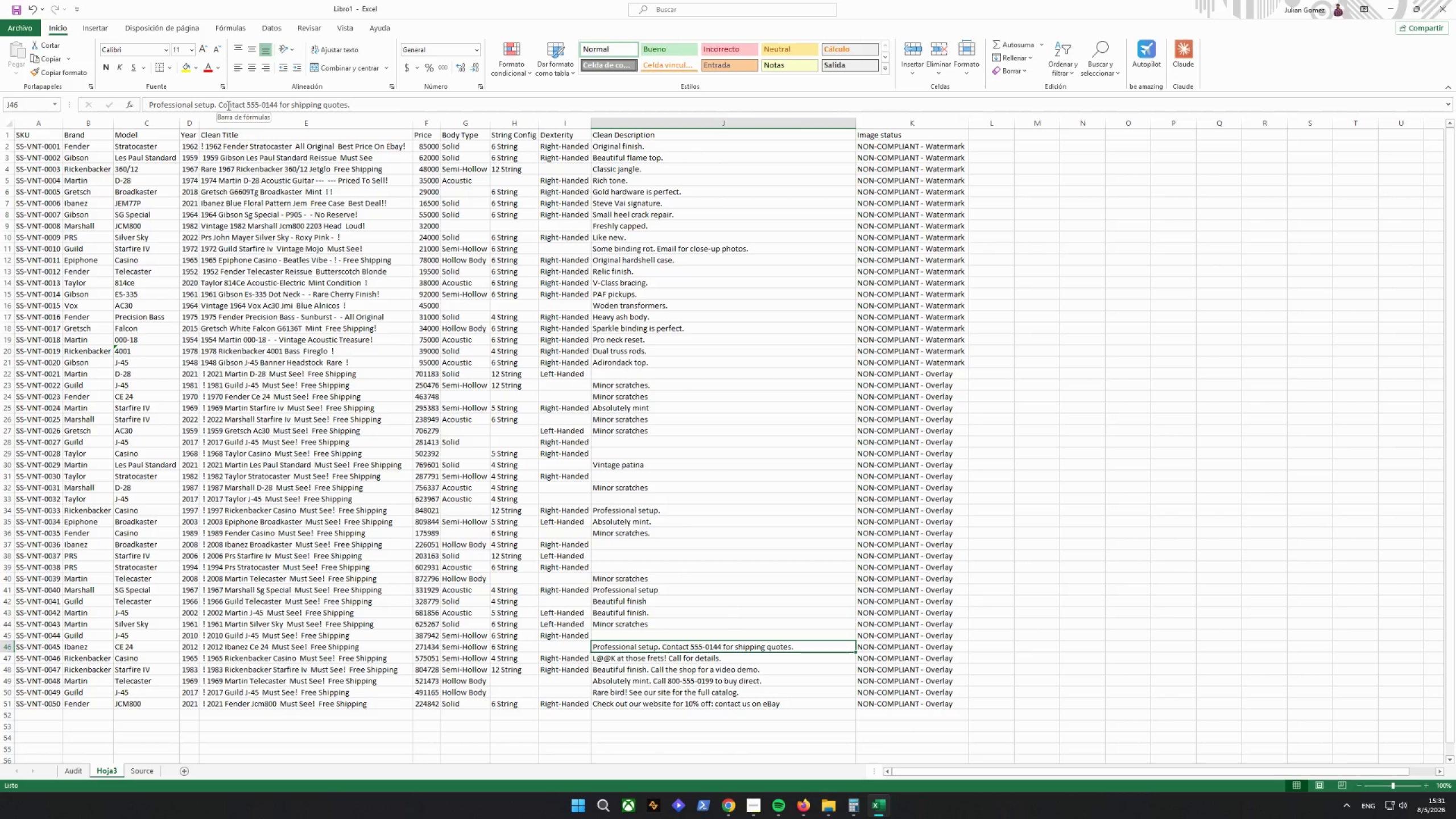 
left_click_drag(start_coordinate=[218, 104], to_coordinate=[758, 113])
 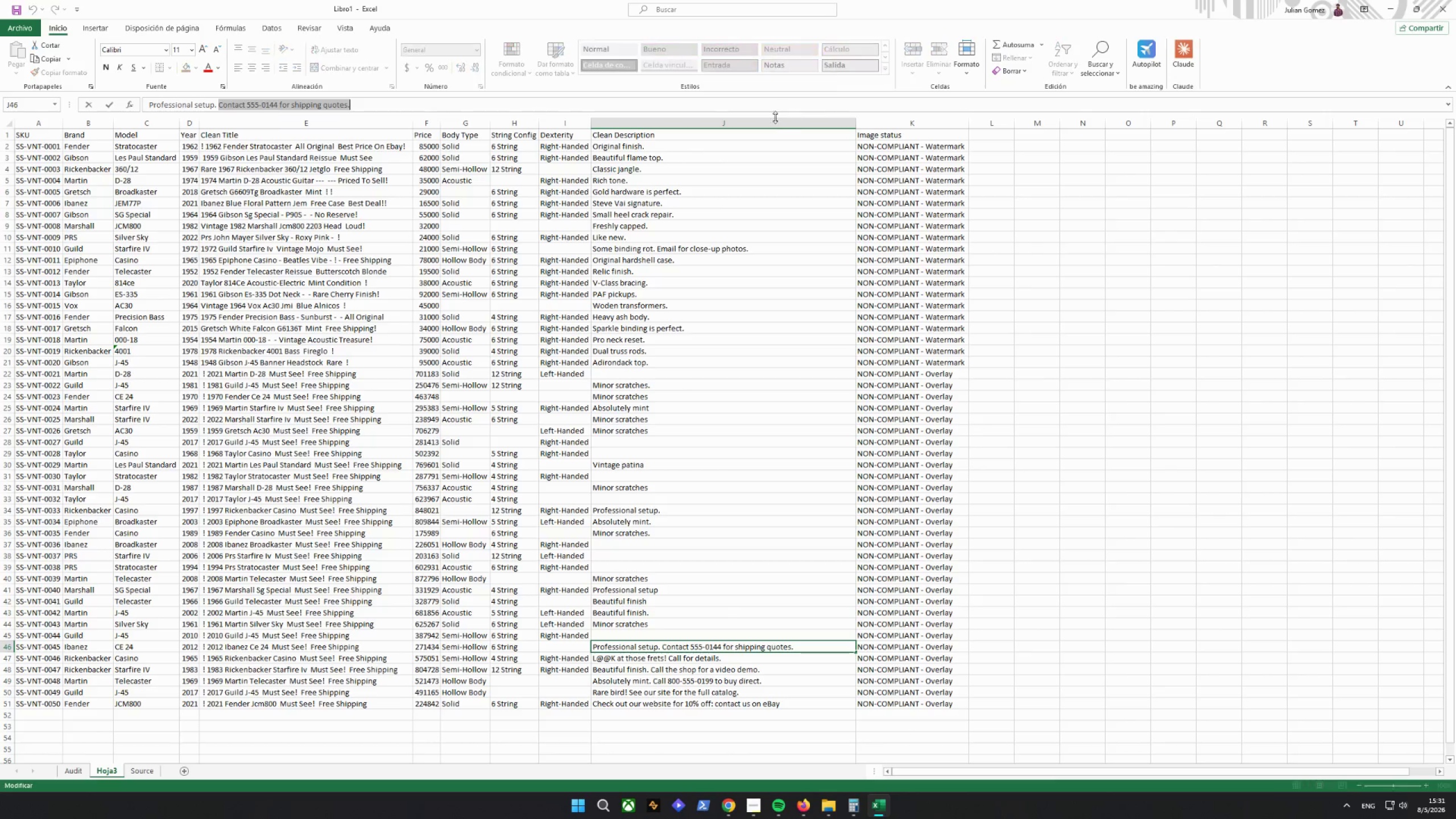 
key(Delete)
 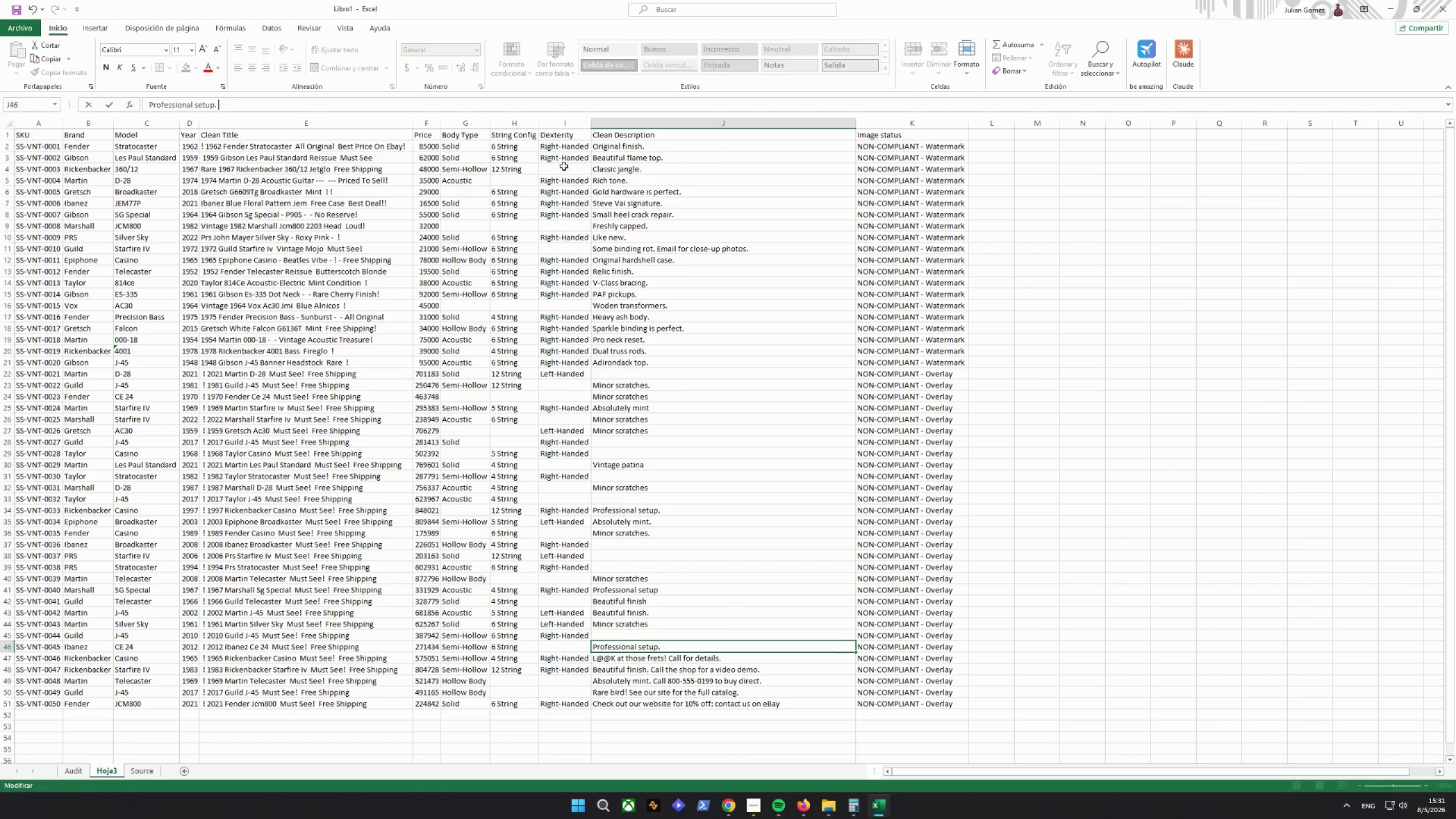 
key(Delete)
 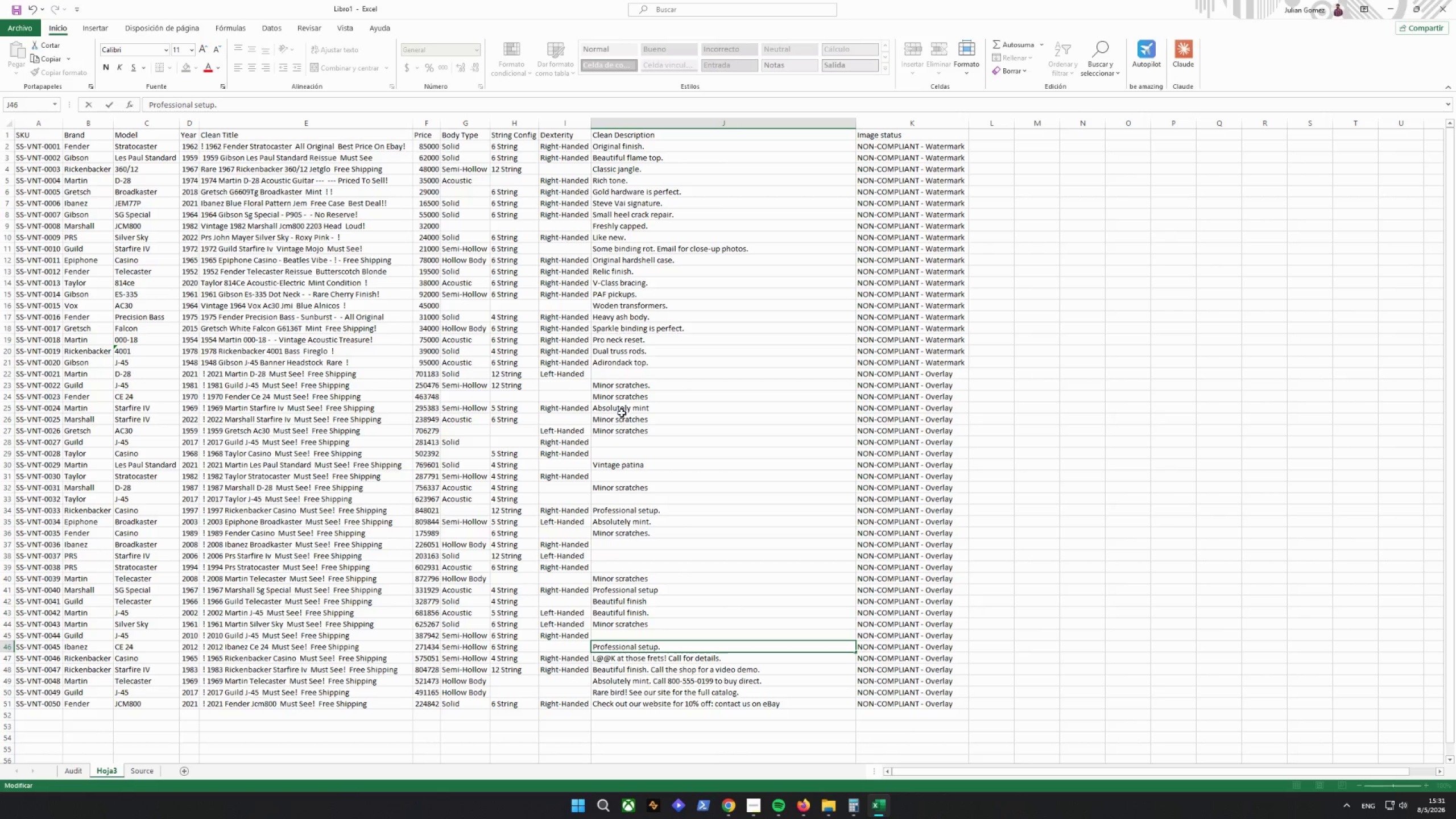 
key(Backspace)
 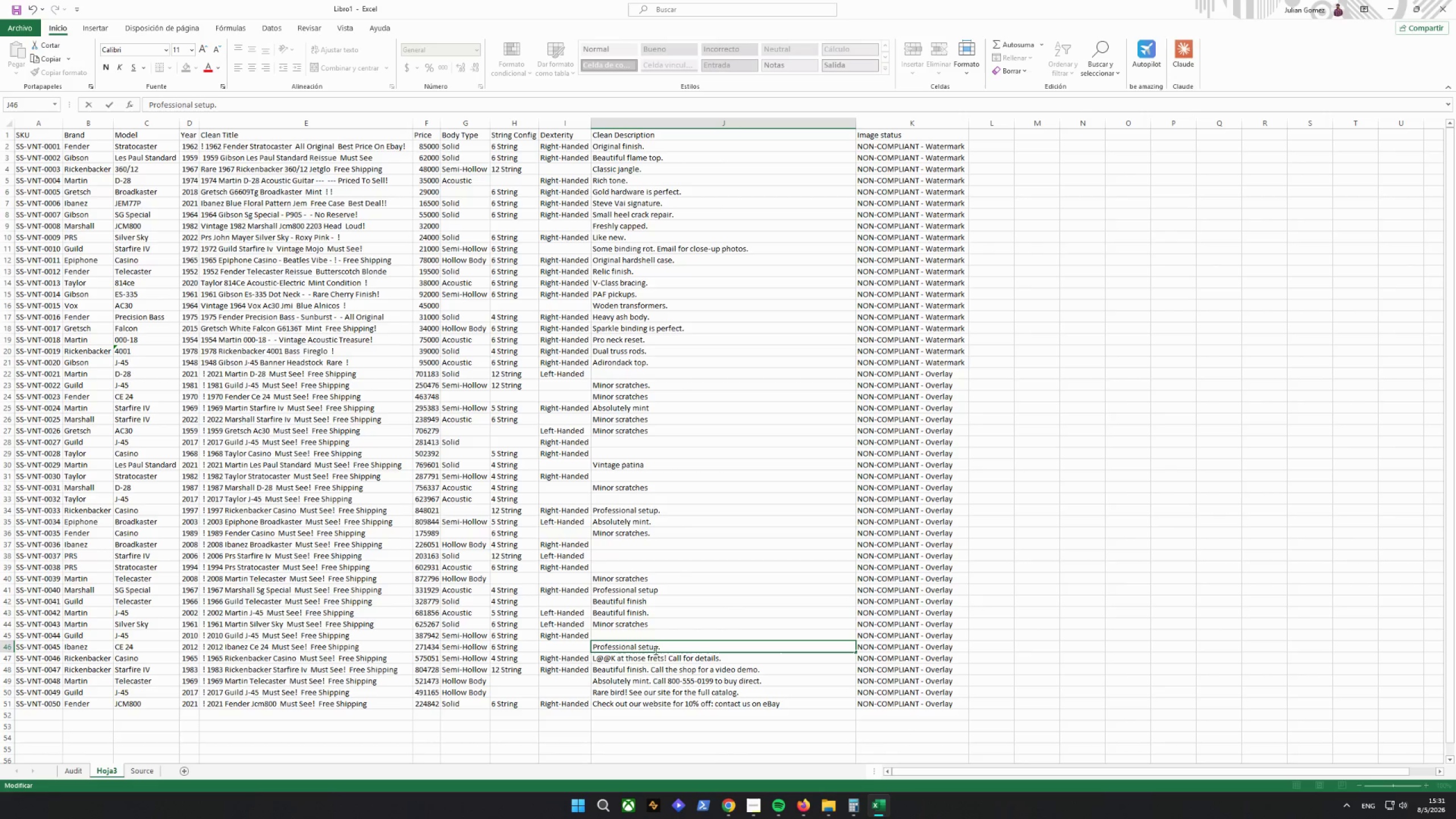 
double_click([656, 655])
 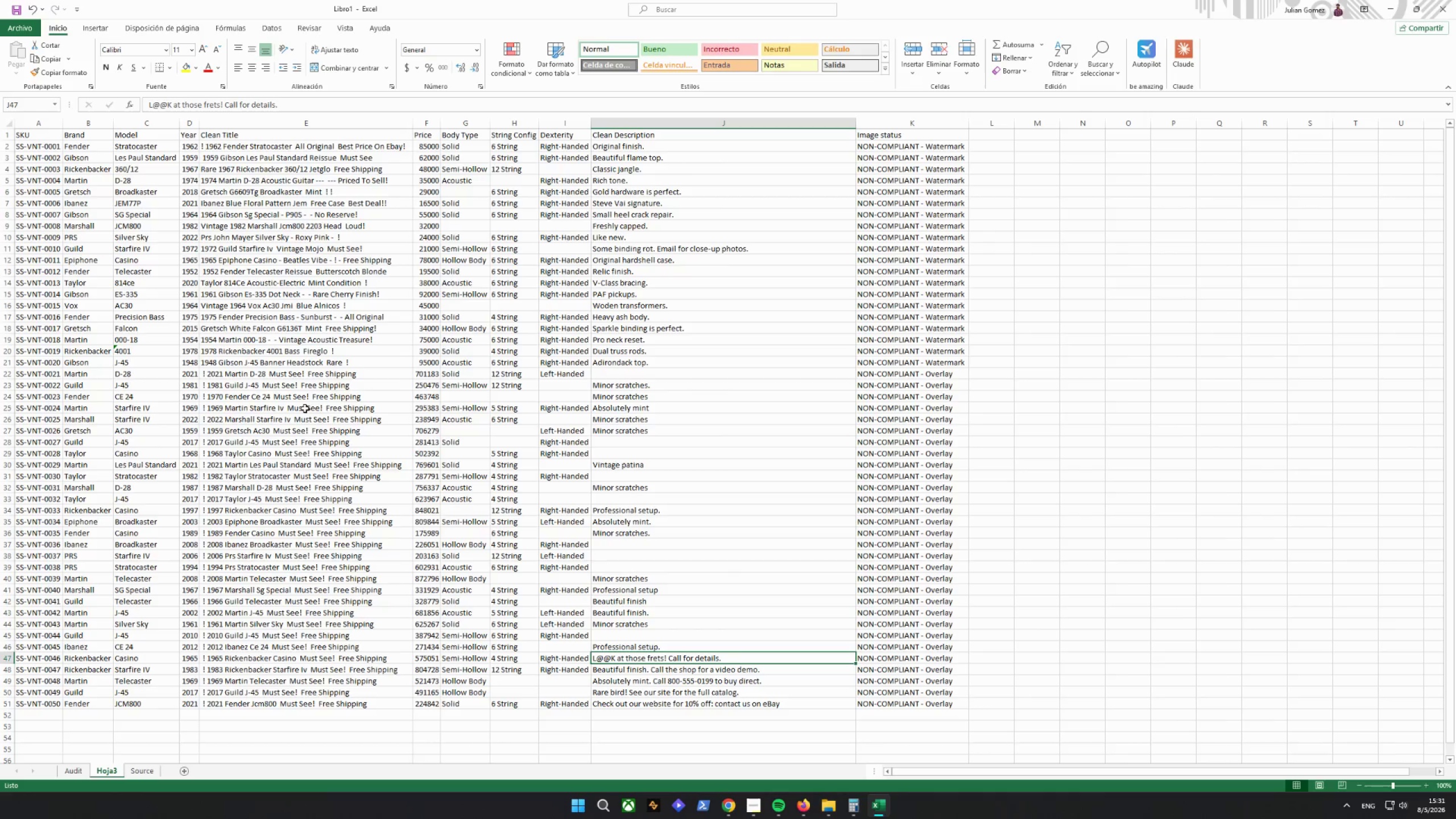 
key(Delete)
 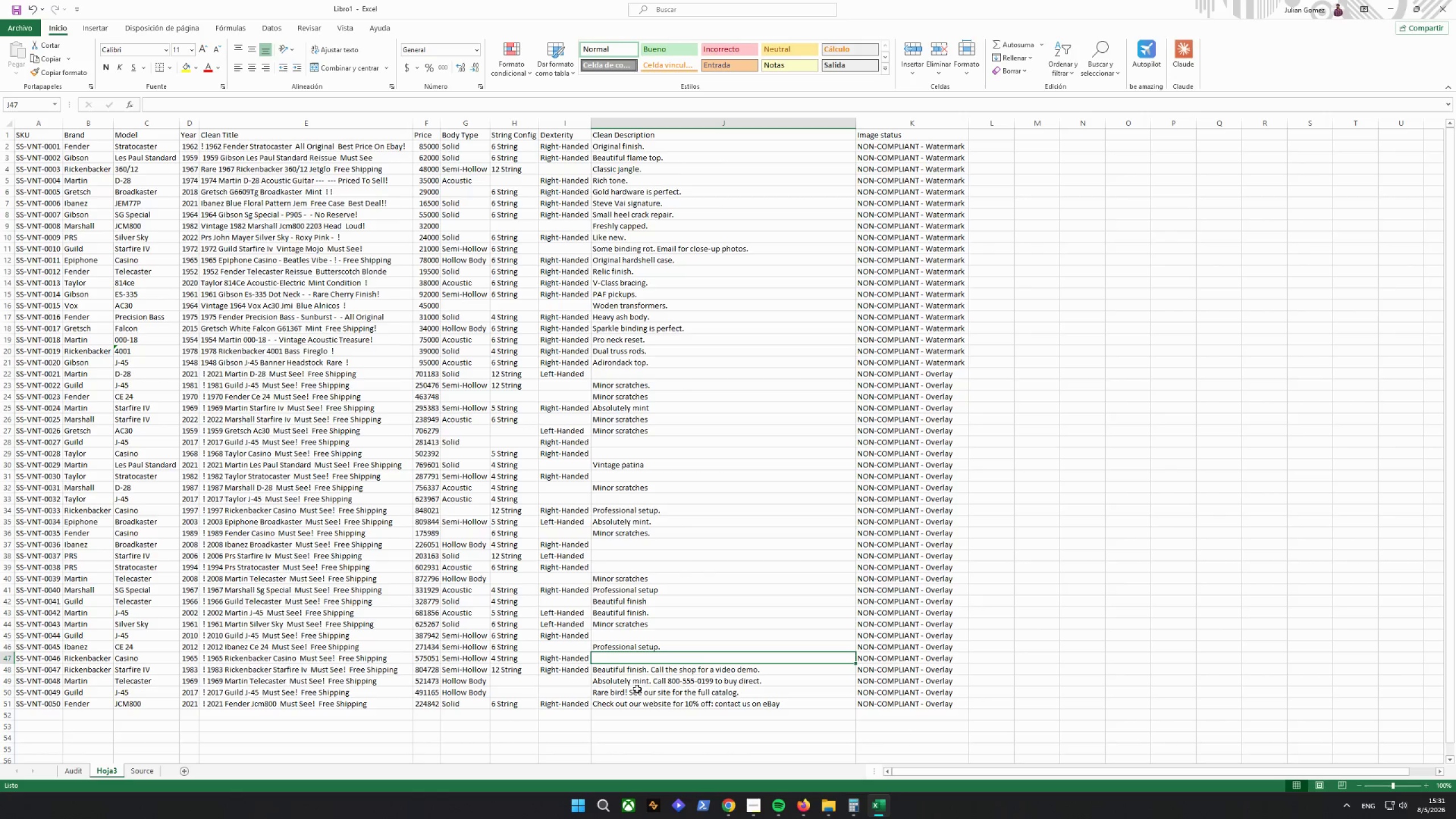 
left_click([644, 671])
 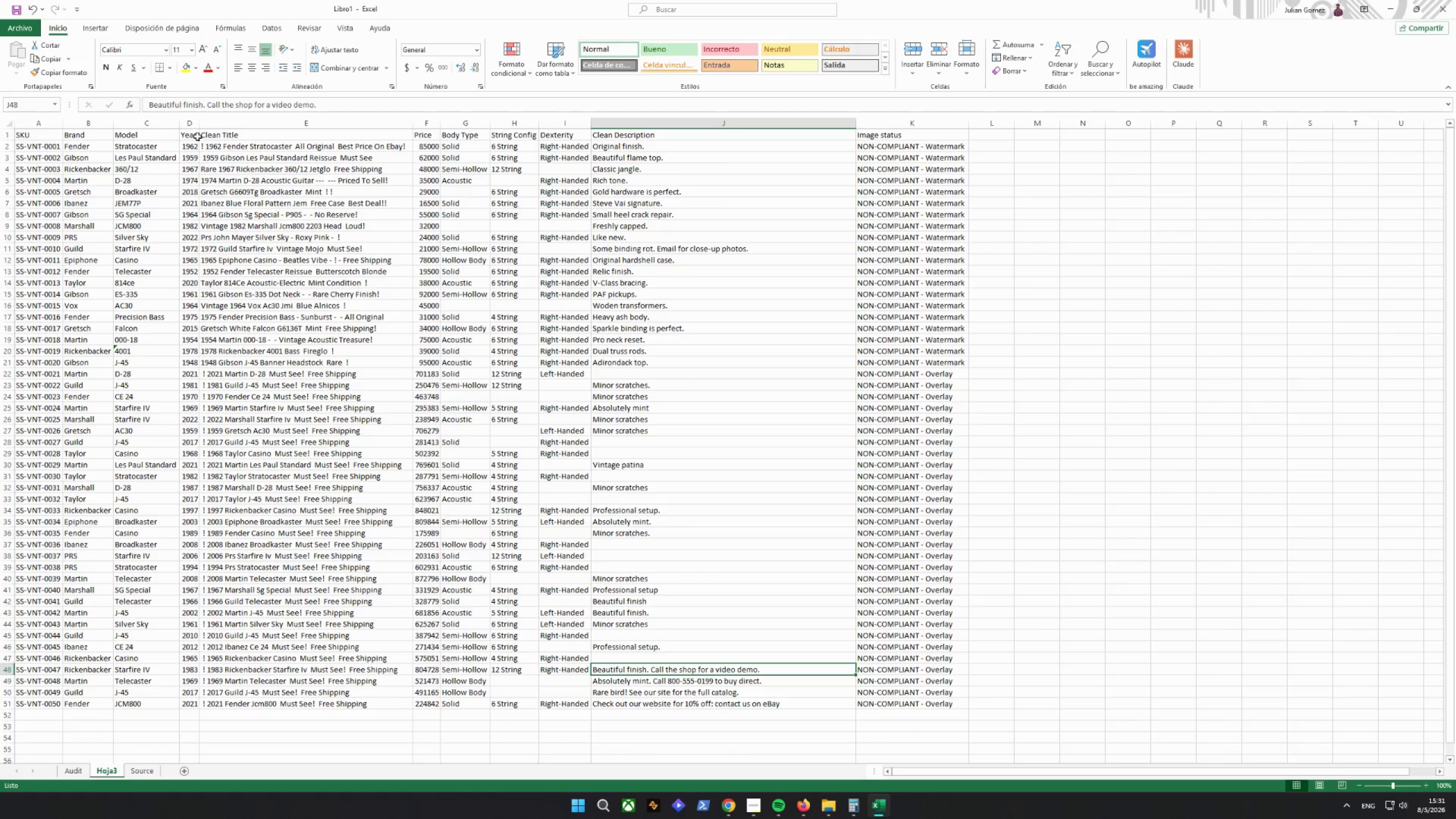 
left_click([210, 106])
 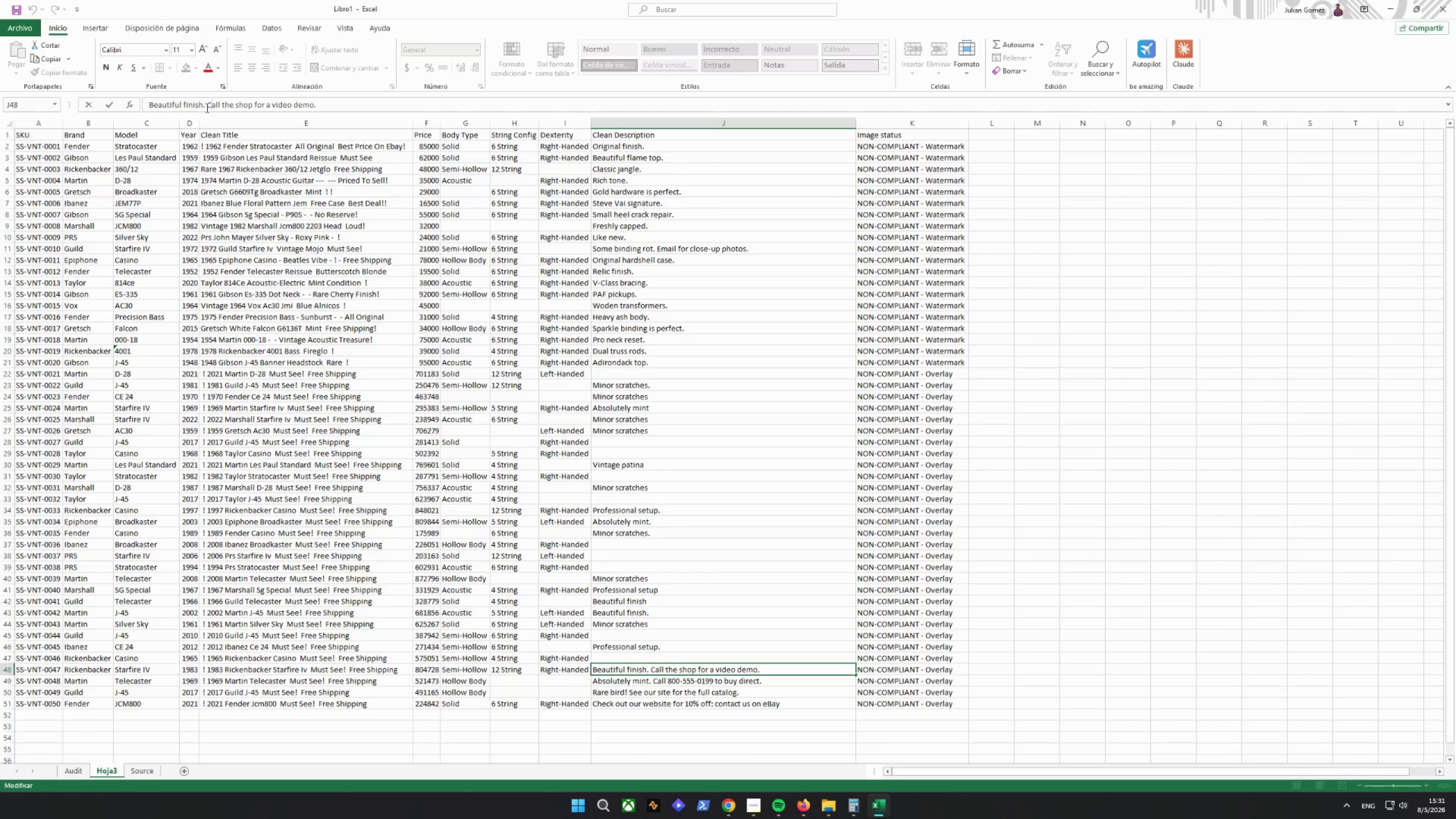 
left_click_drag(start_coordinate=[205, 108], to_coordinate=[516, 101])
 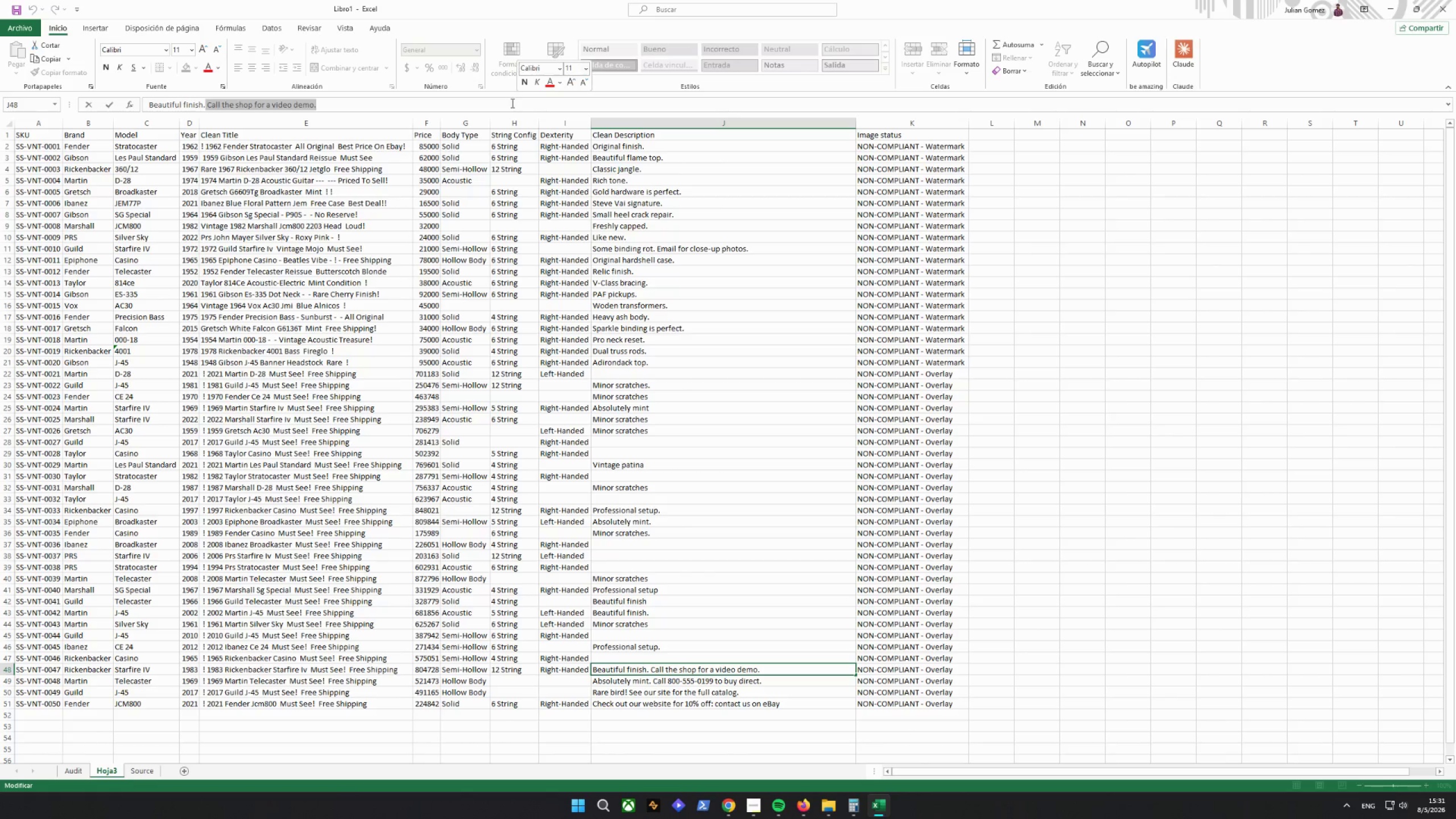 
key(Delete)
 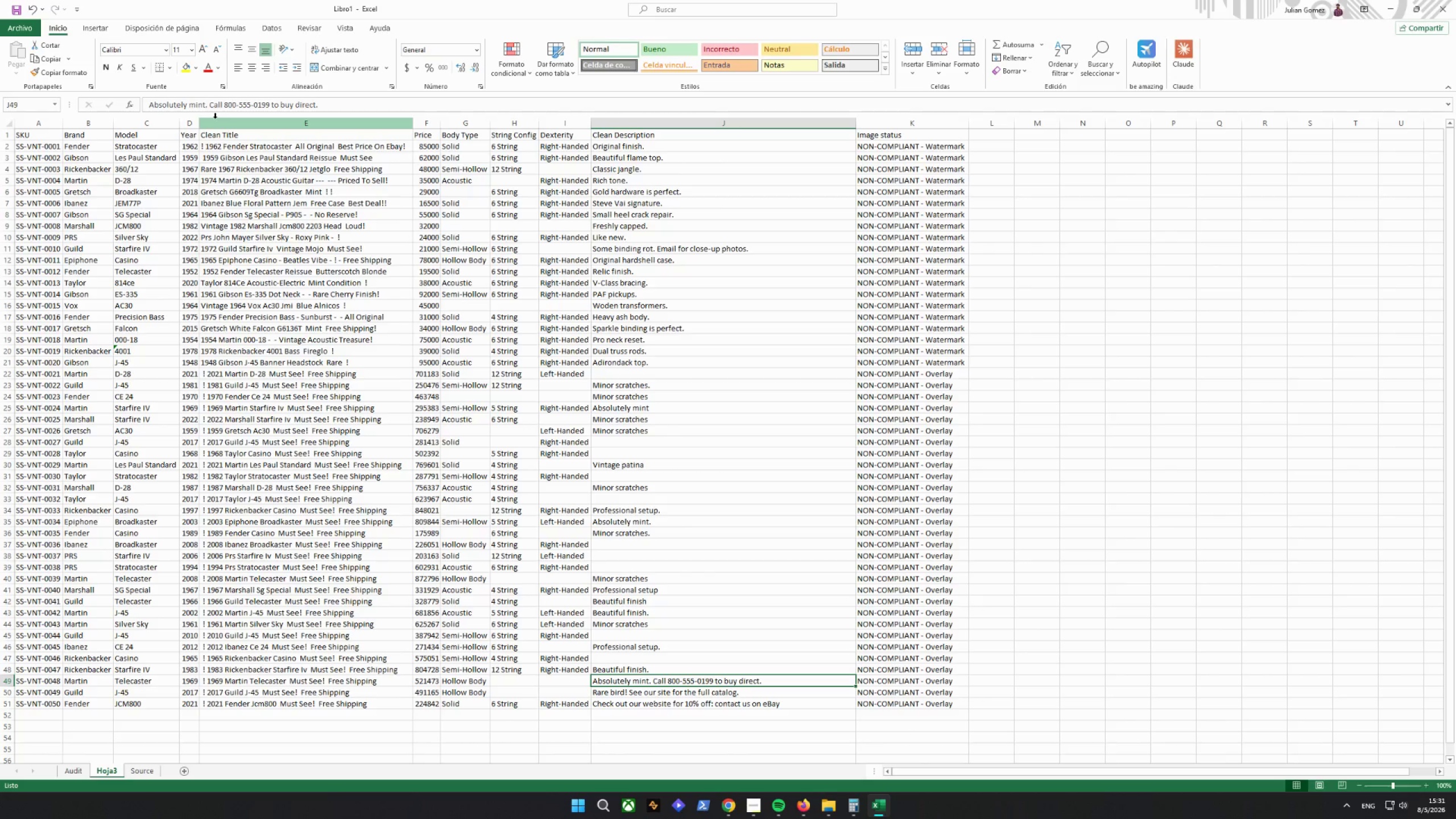 
left_click_drag(start_coordinate=[212, 106], to_coordinate=[535, 104])
 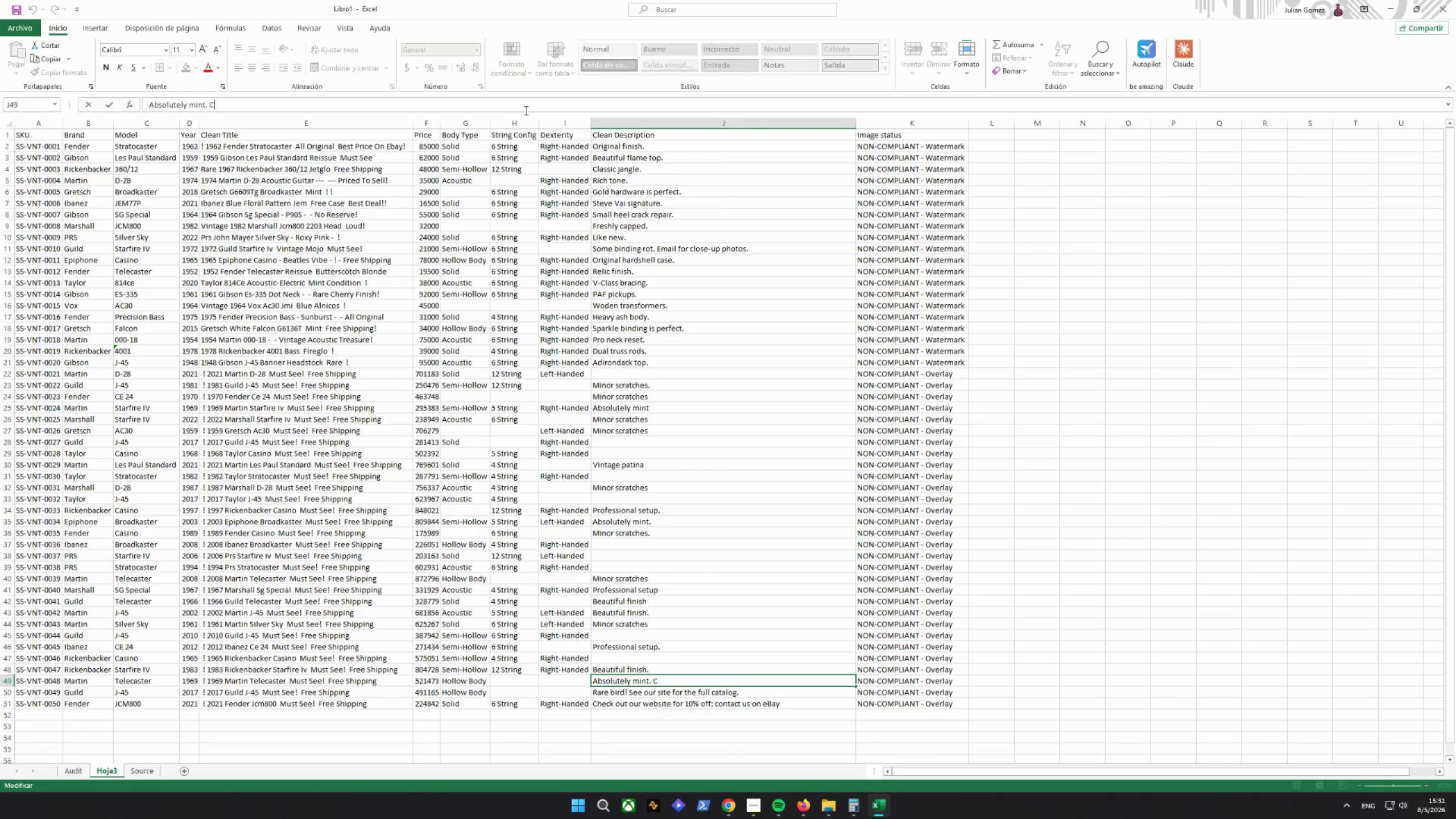 
key(Delete)
 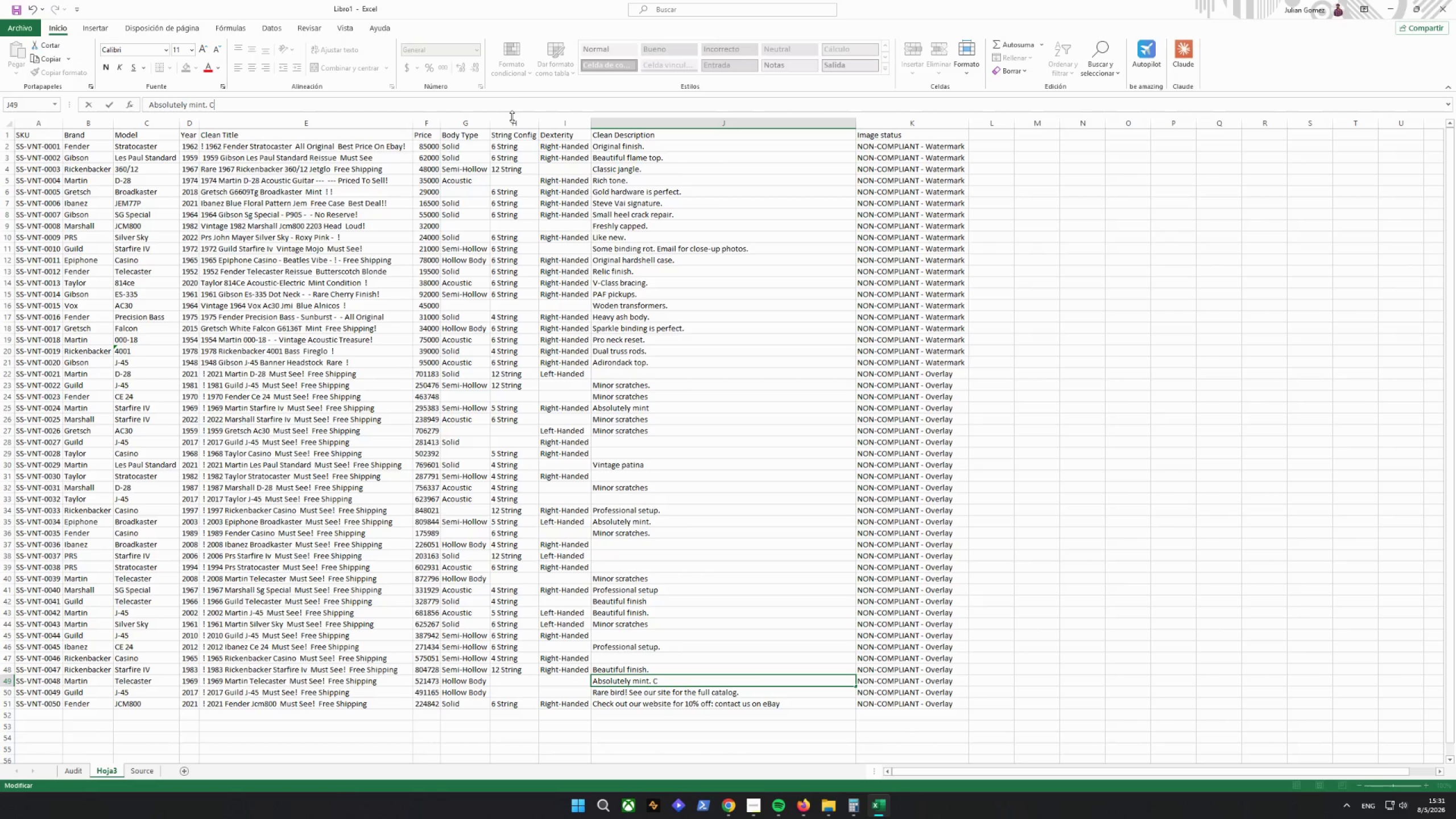 
key(Backspace)
 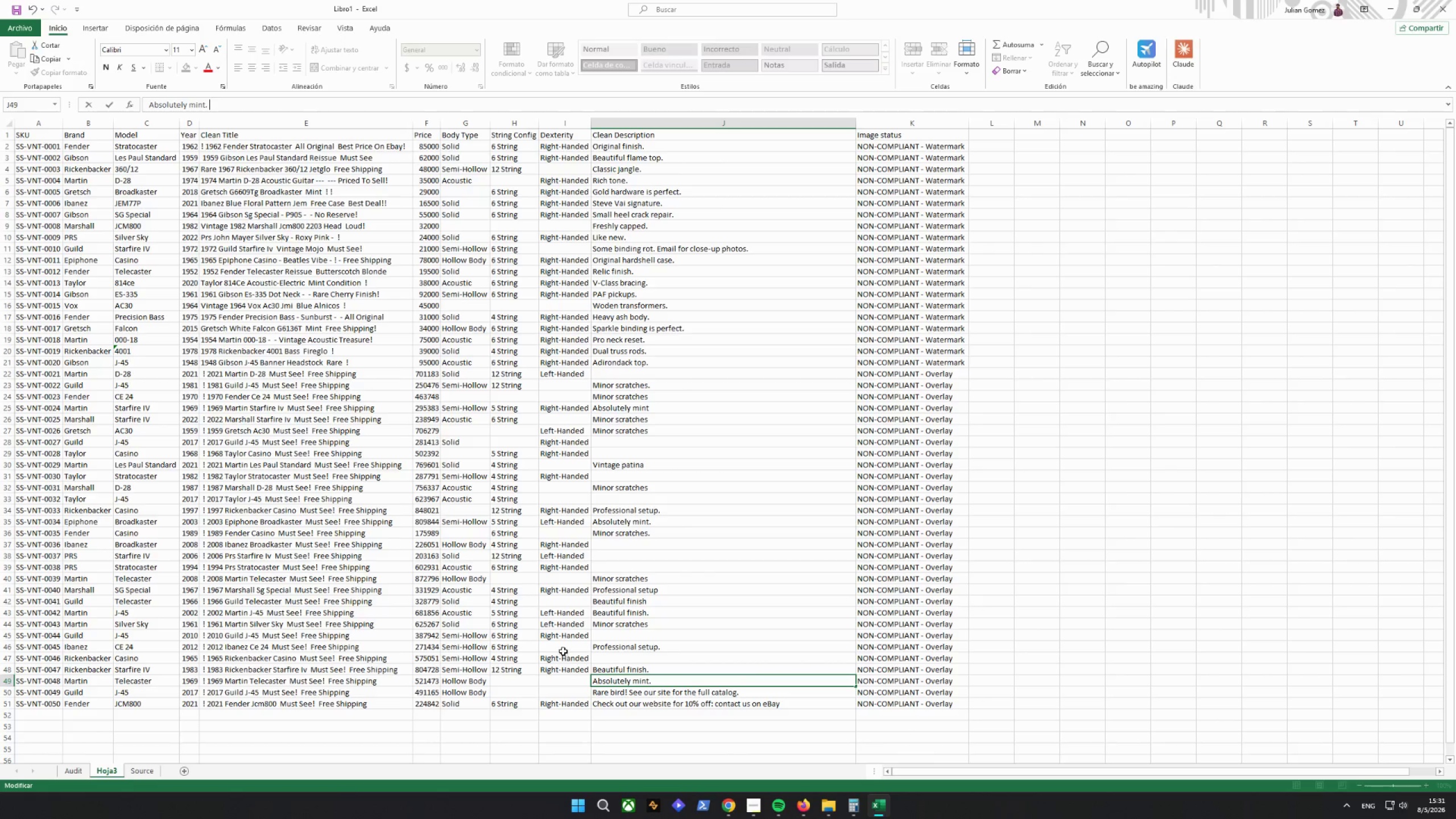 
left_click([605, 697])
 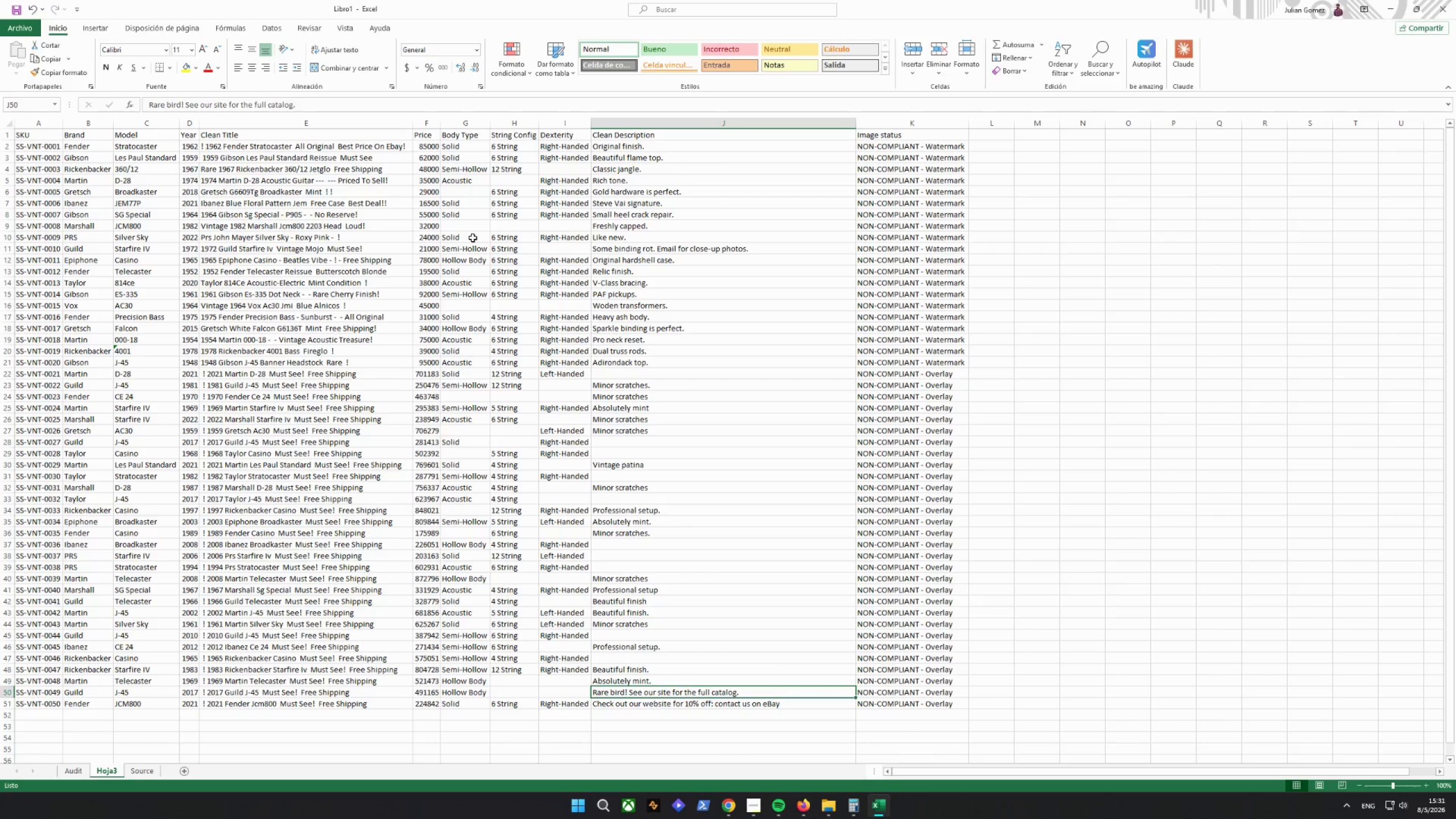 
key(Delete)
 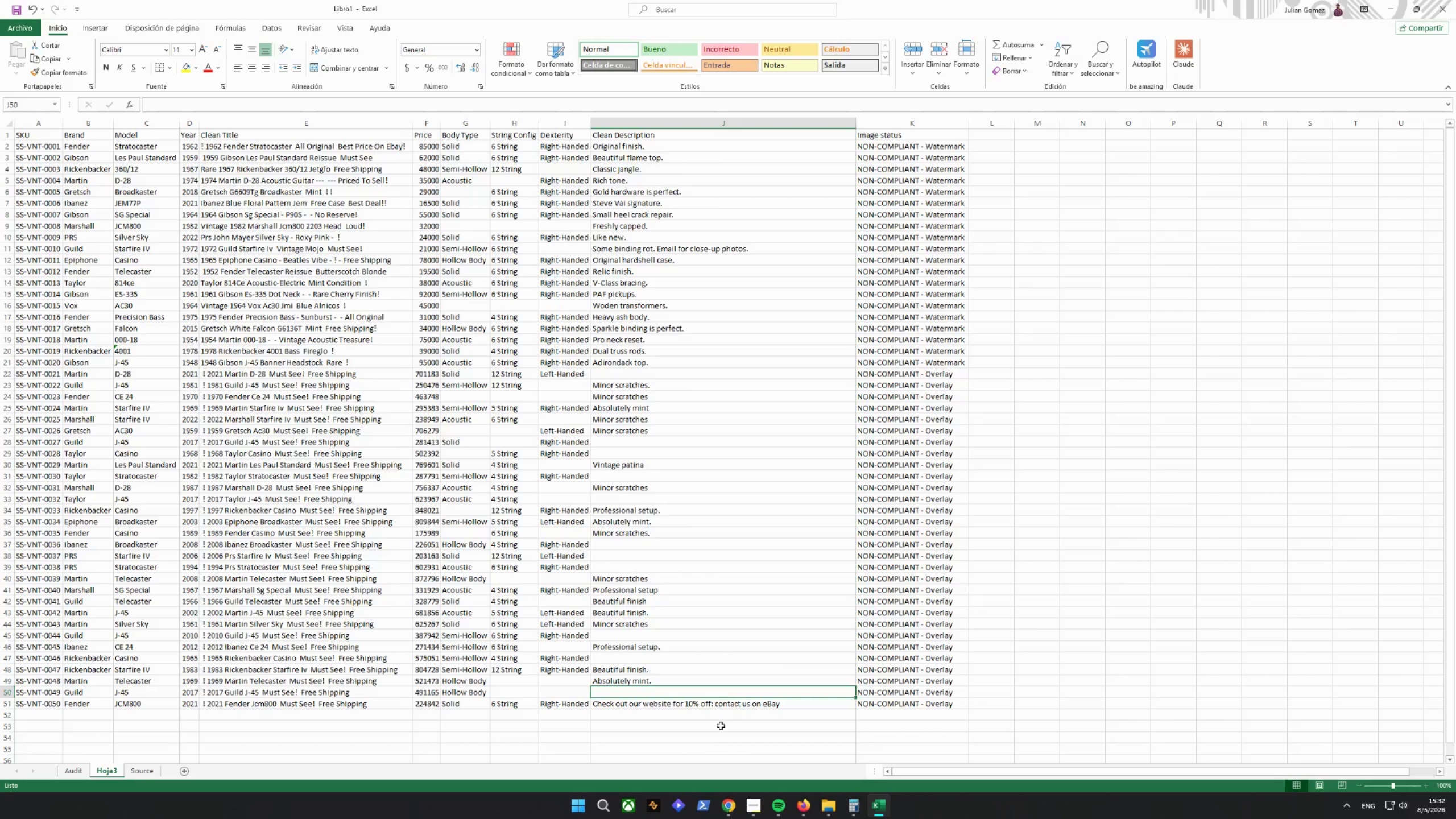 
left_click([725, 691])
 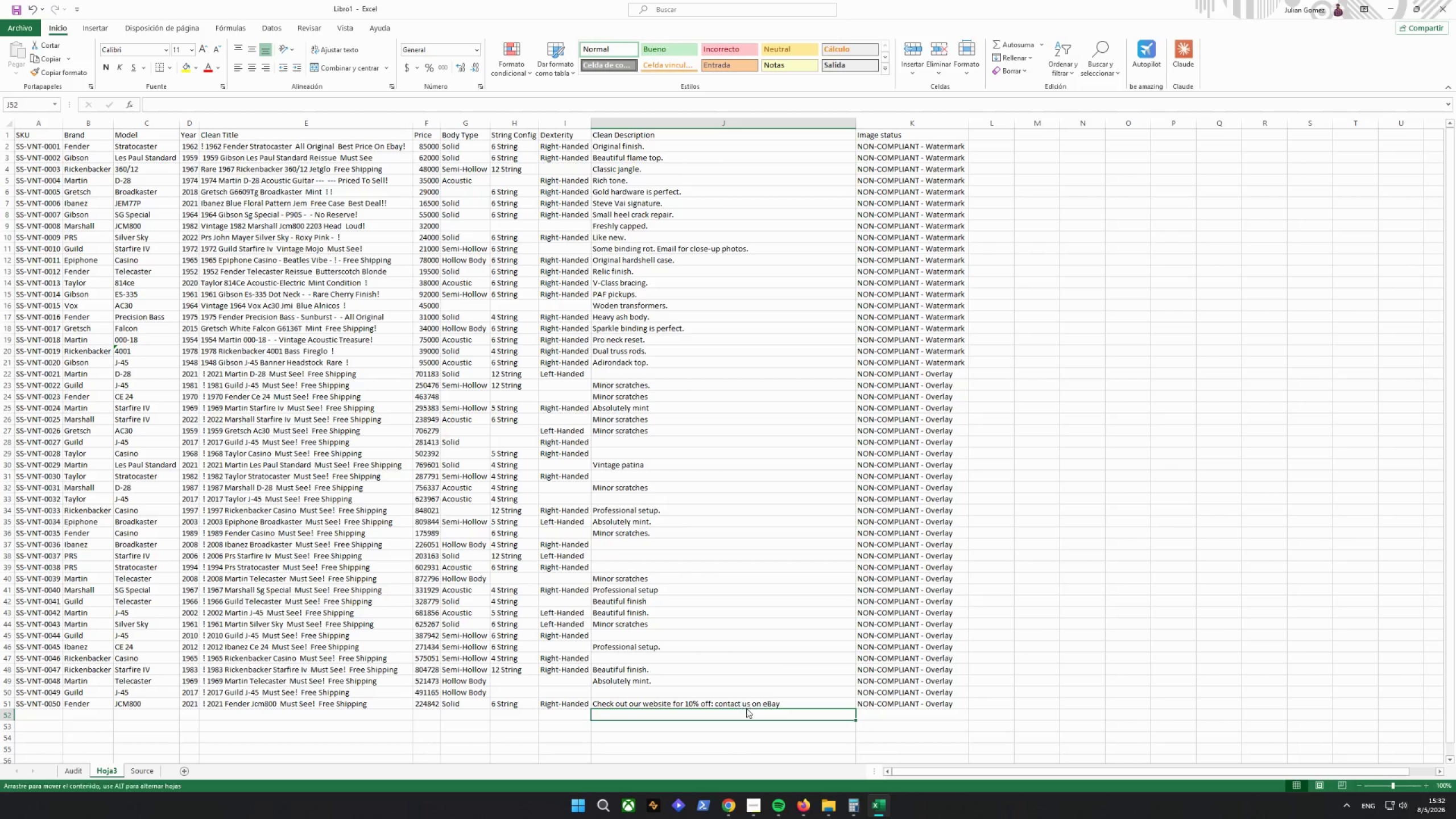 
double_click([787, 704])
 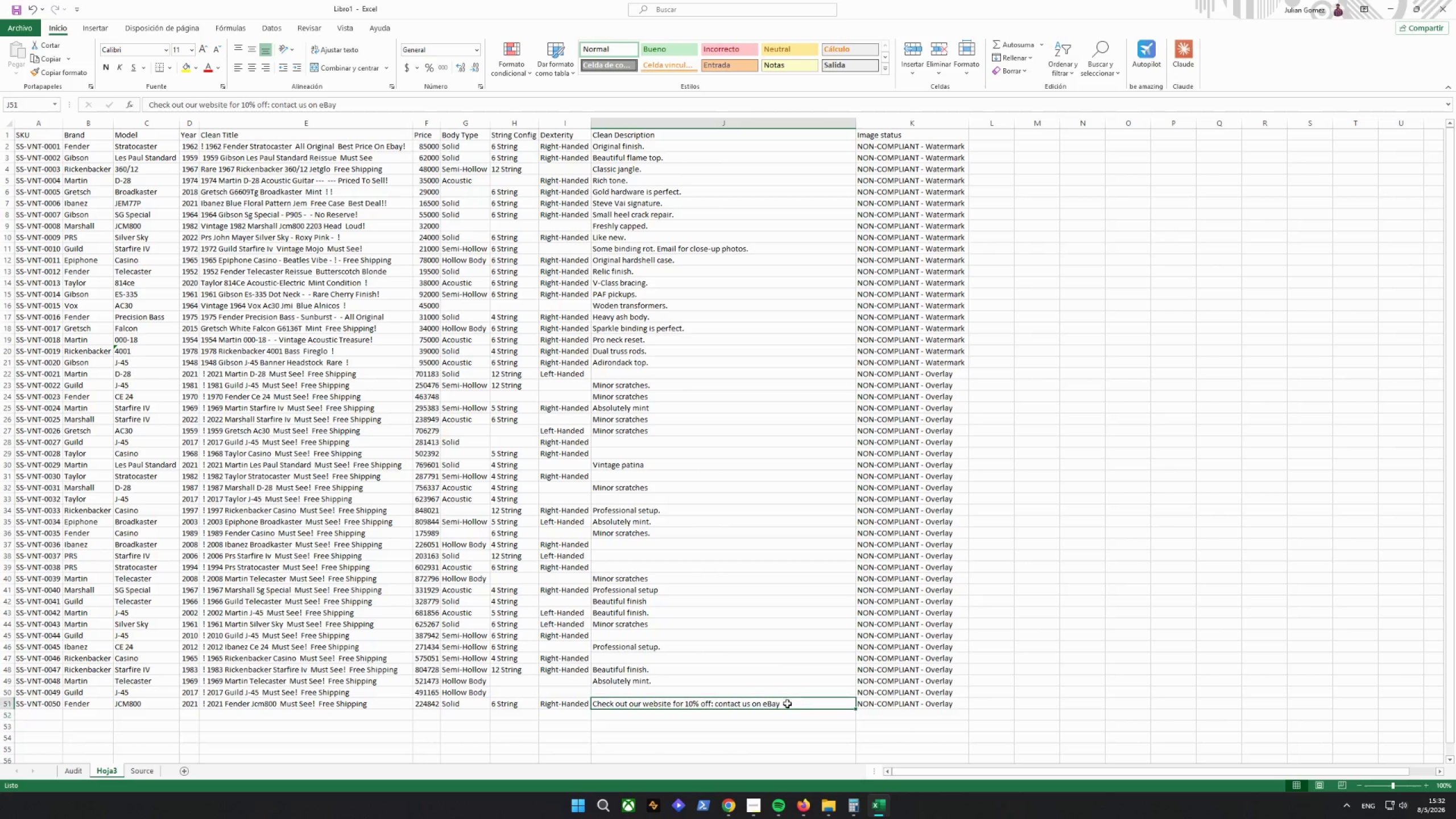 
key(Delete)
 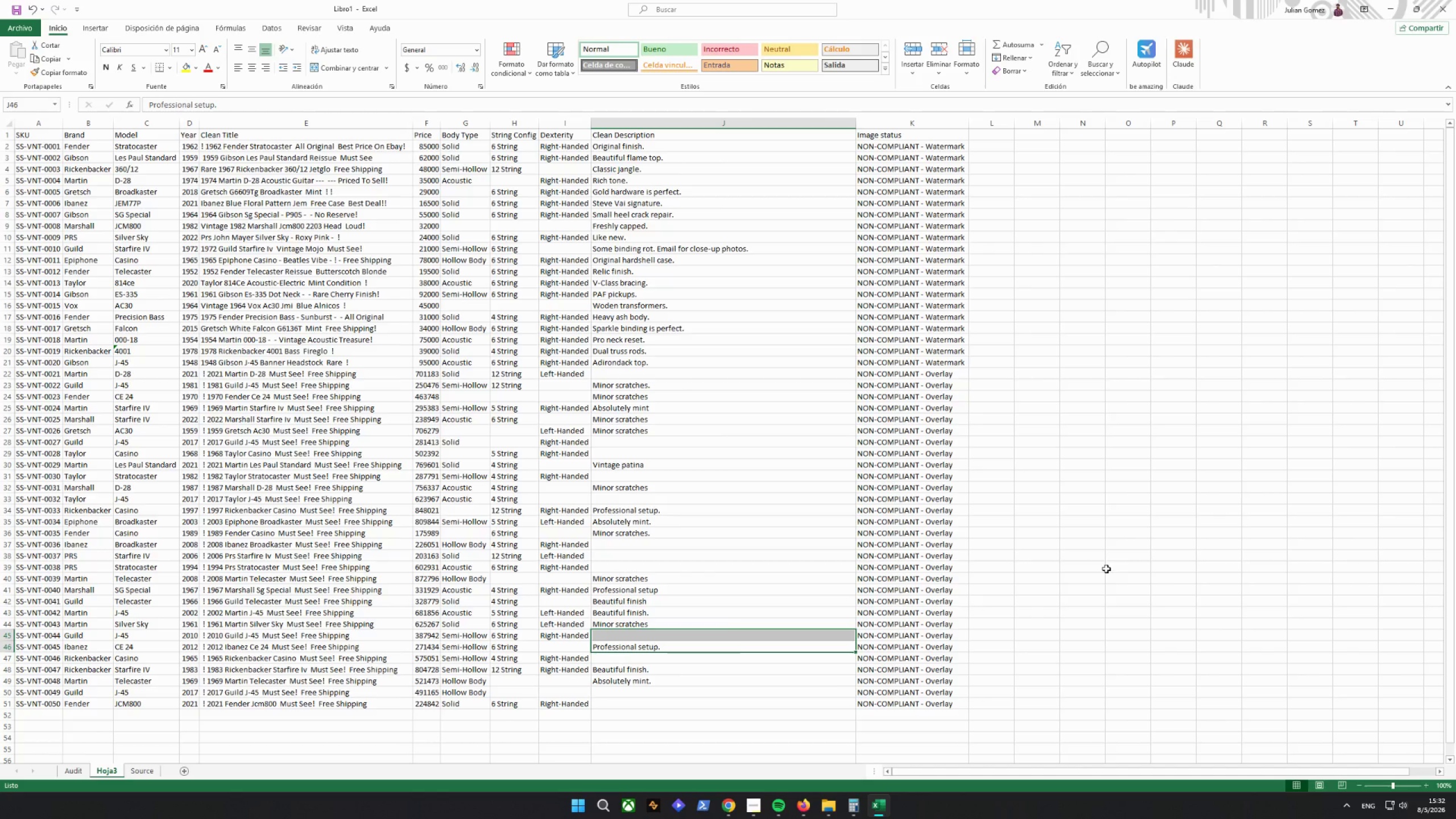 
wait(6.88)
 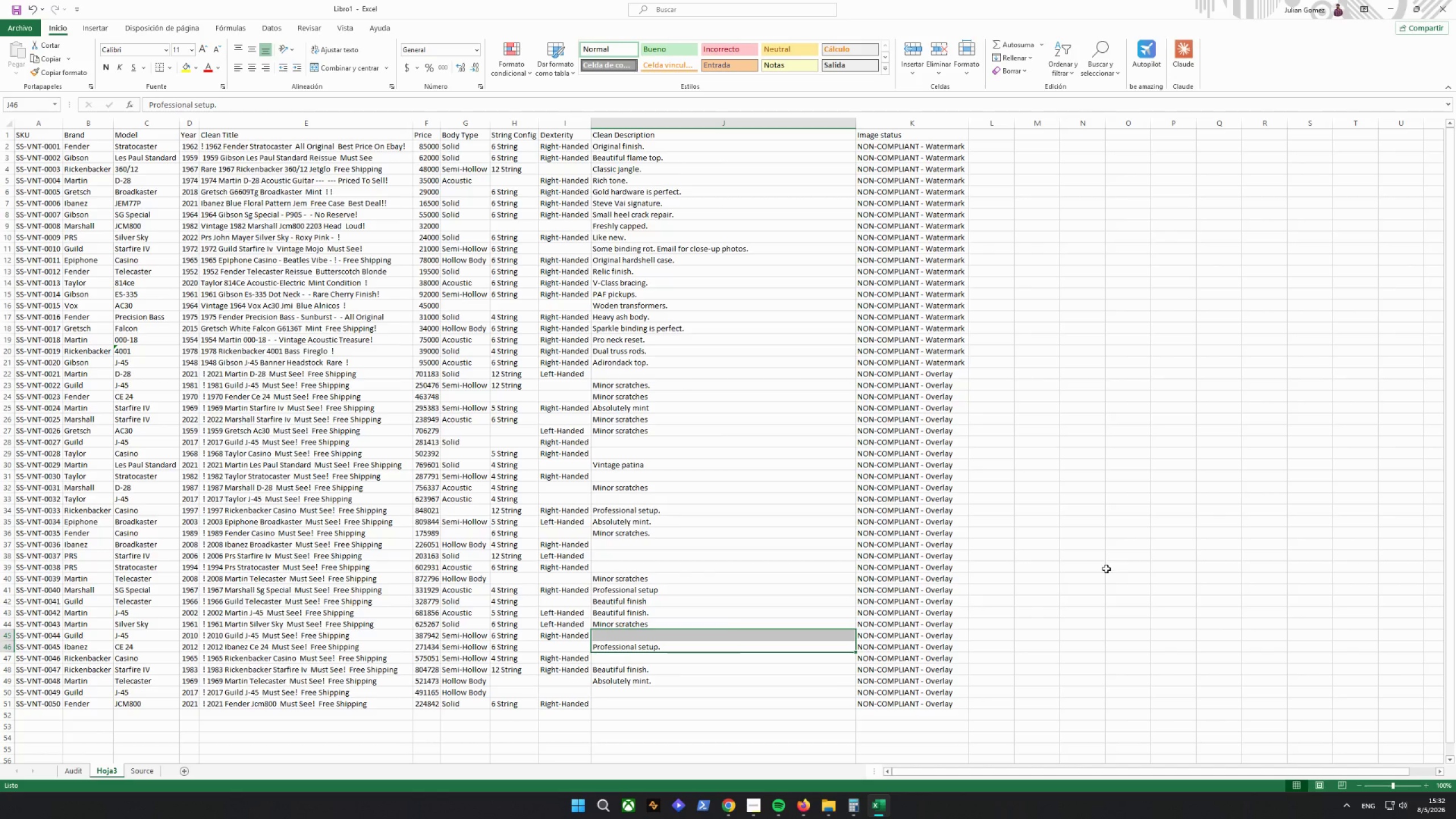 
left_click([667, 250])
 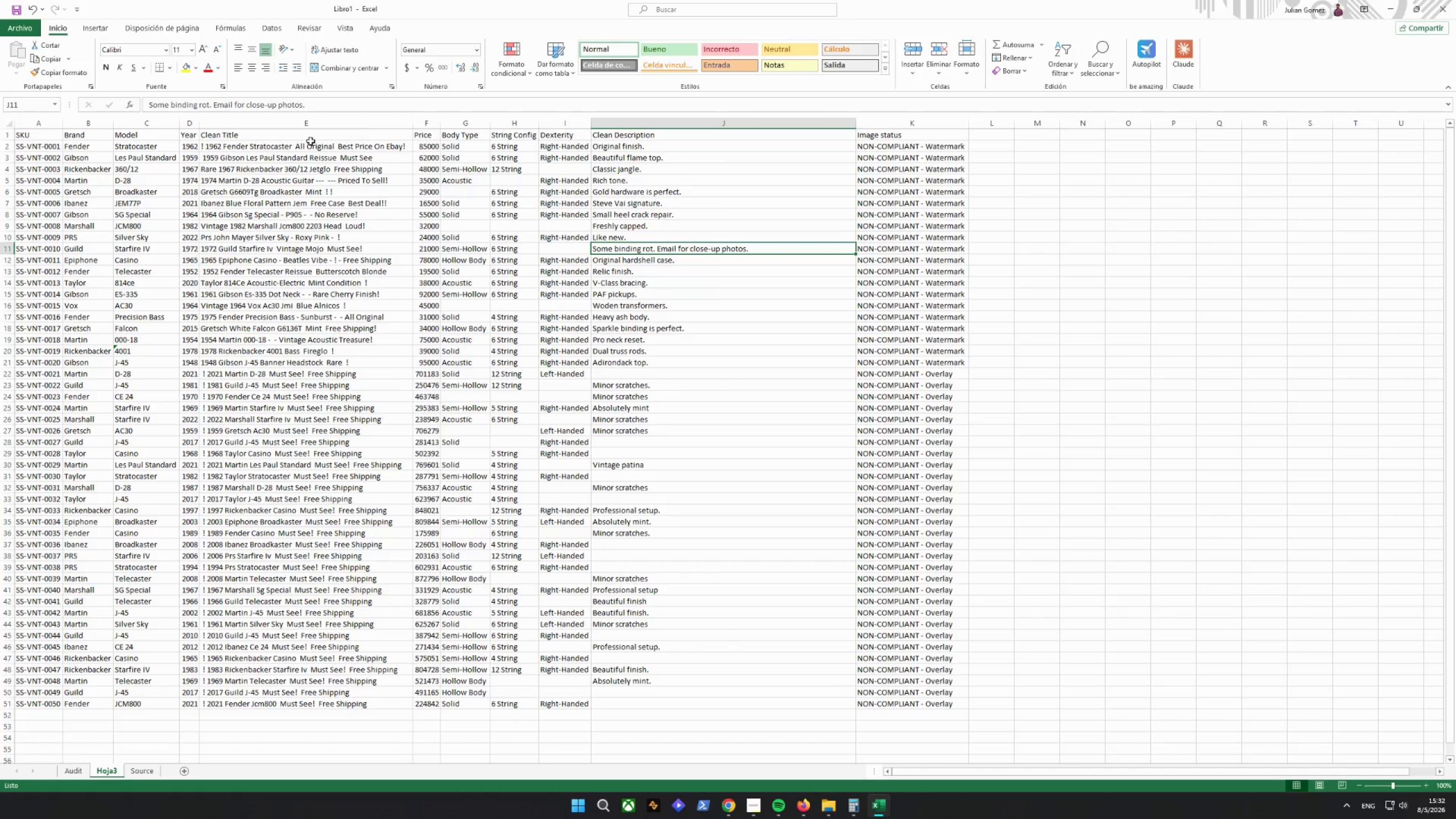 
left_click_drag(start_coordinate=[326, 109], to_coordinate=[213, 111])
 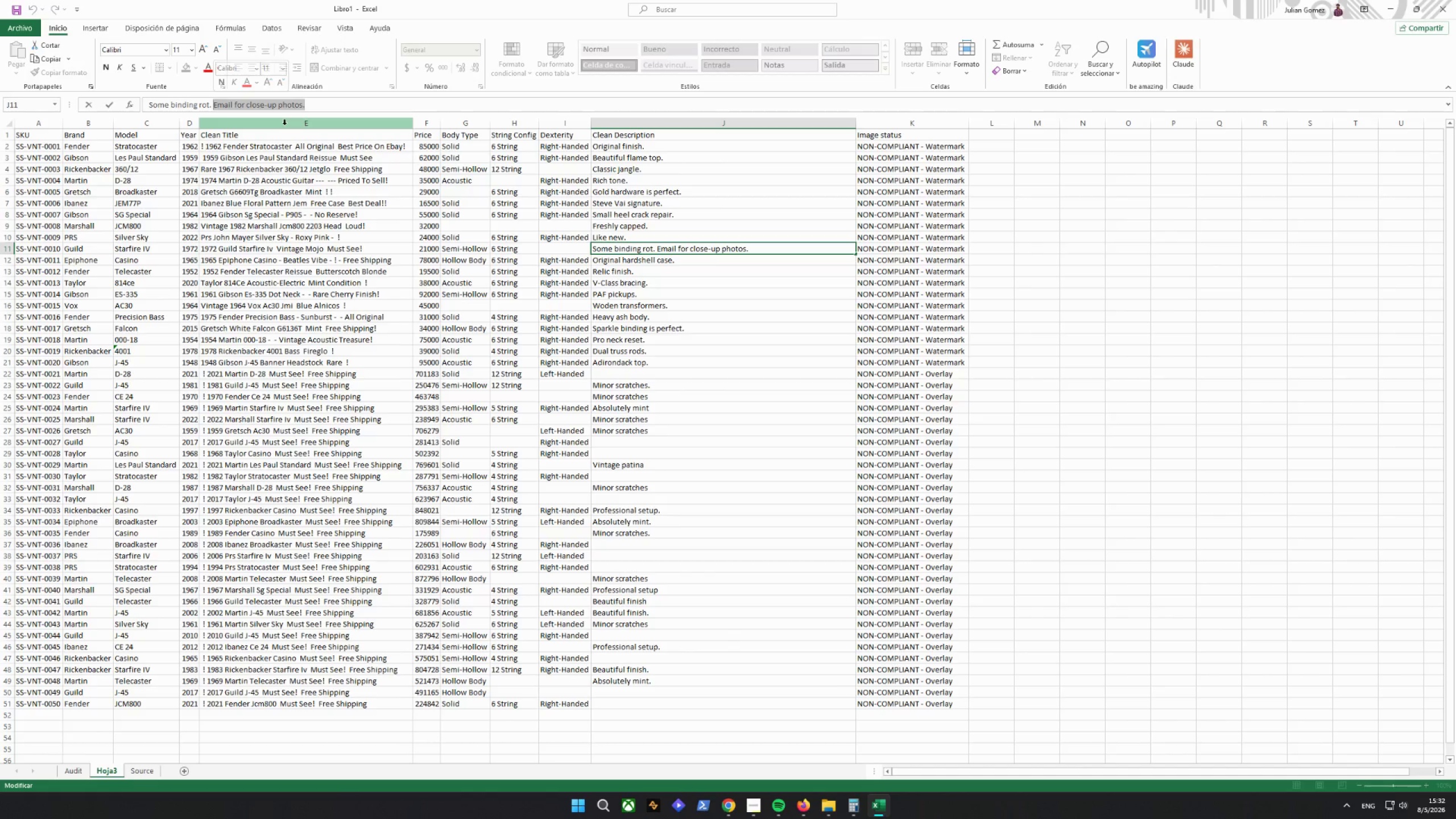 
key(Delete)
 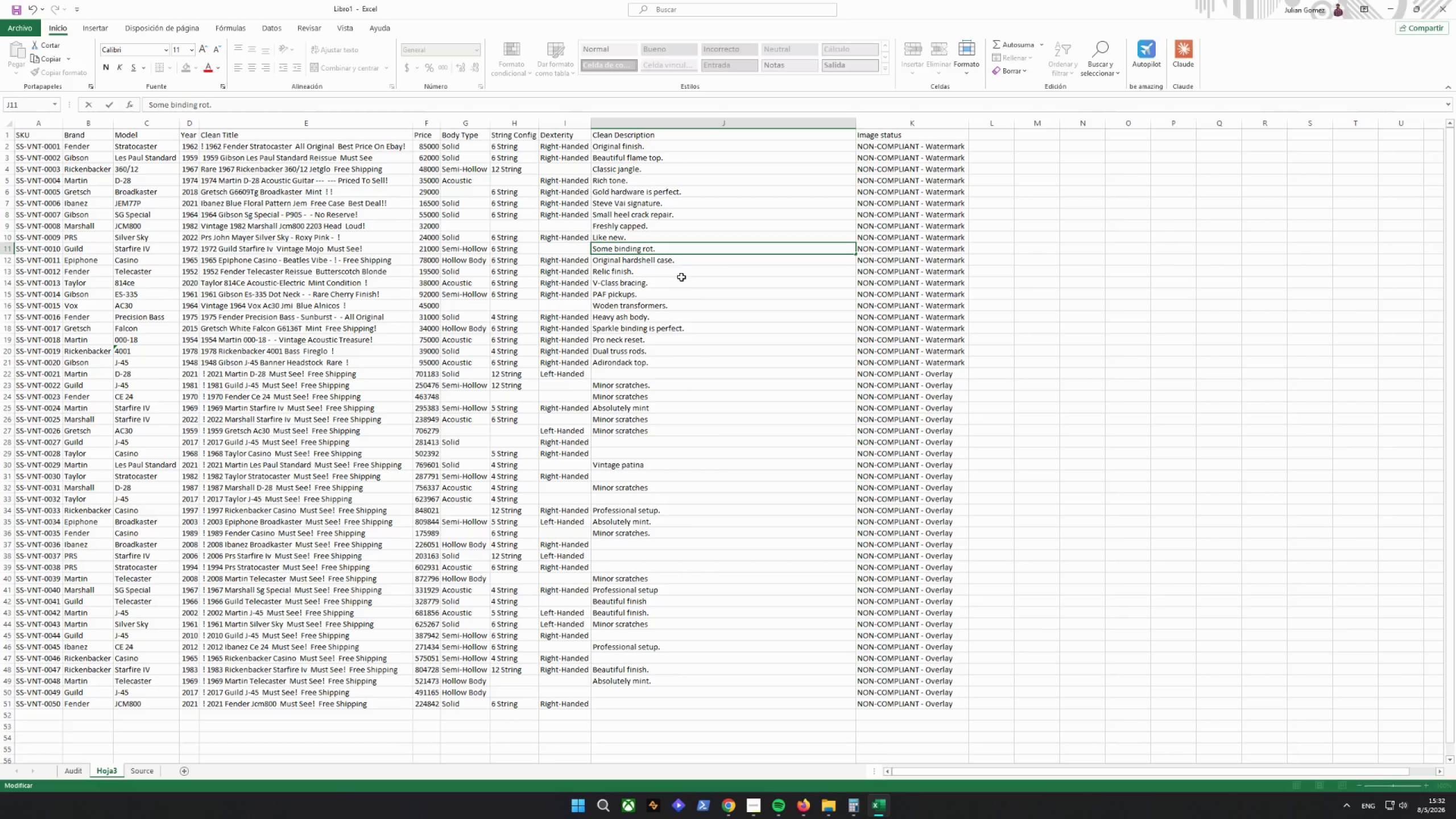 
left_click_drag(start_coordinate=[708, 316], to_coordinate=[710, 315])
 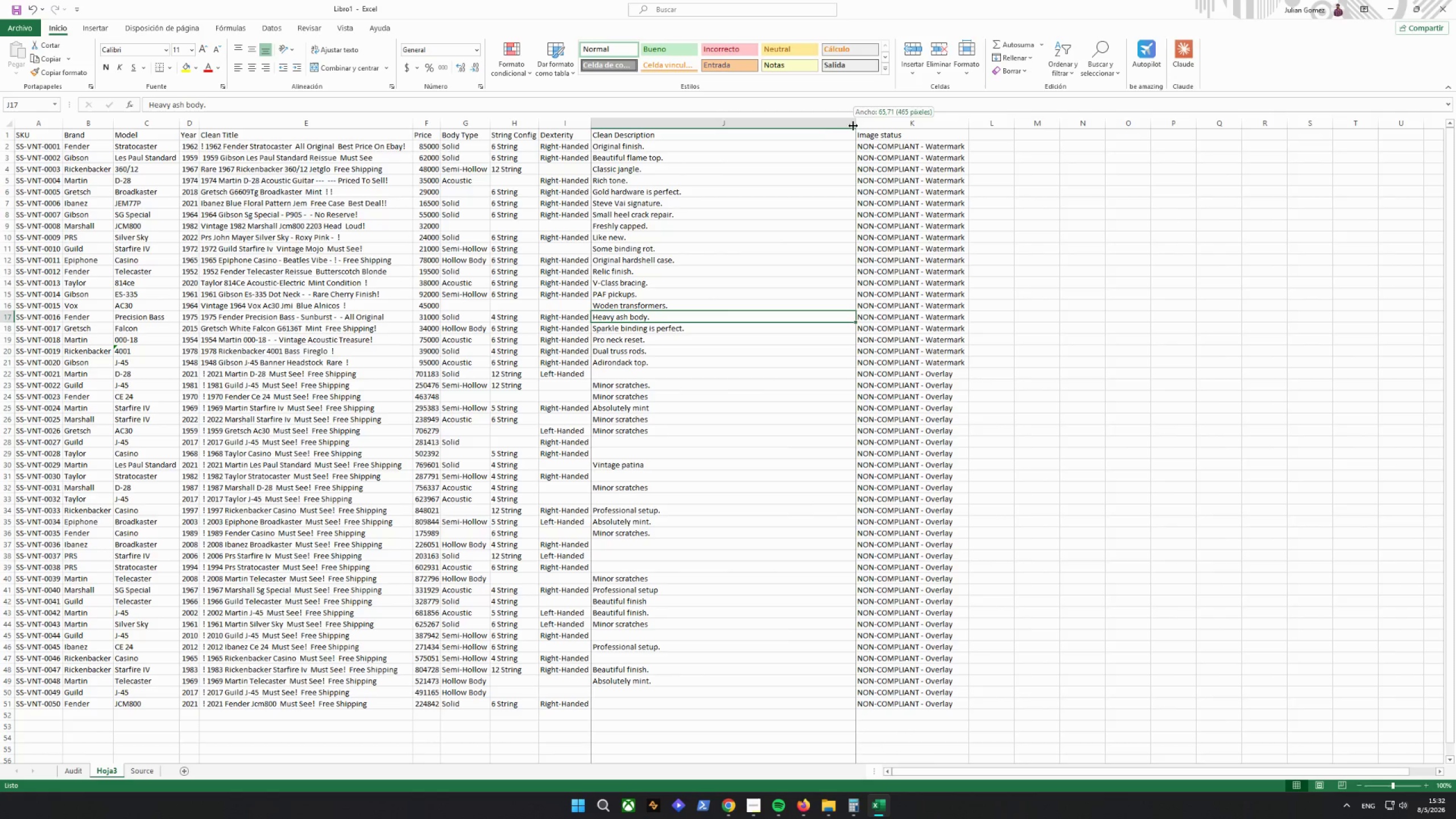 
double_click([461, 205])
 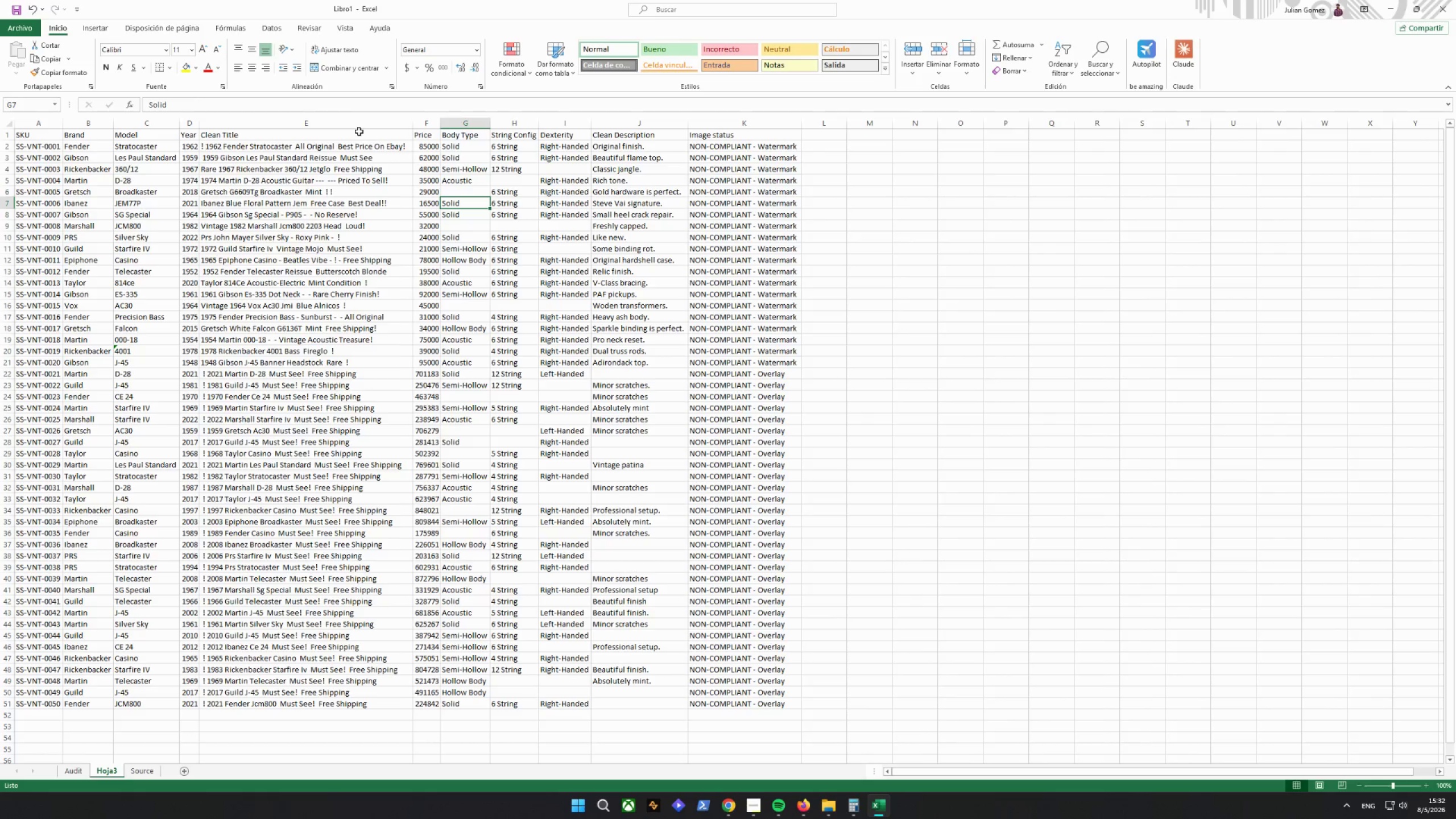 
left_click([355, 124])
 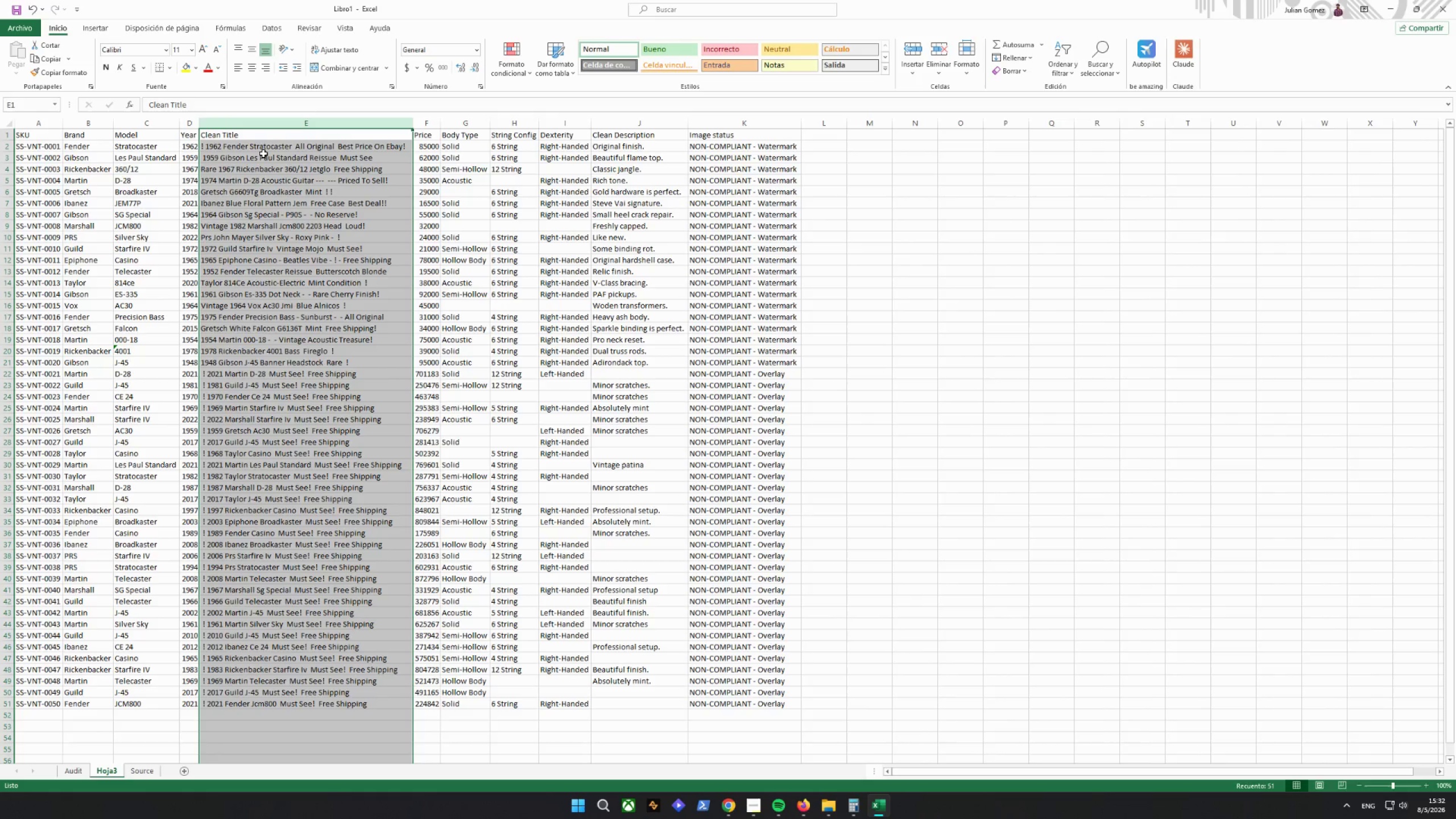 
left_click([264, 147])
 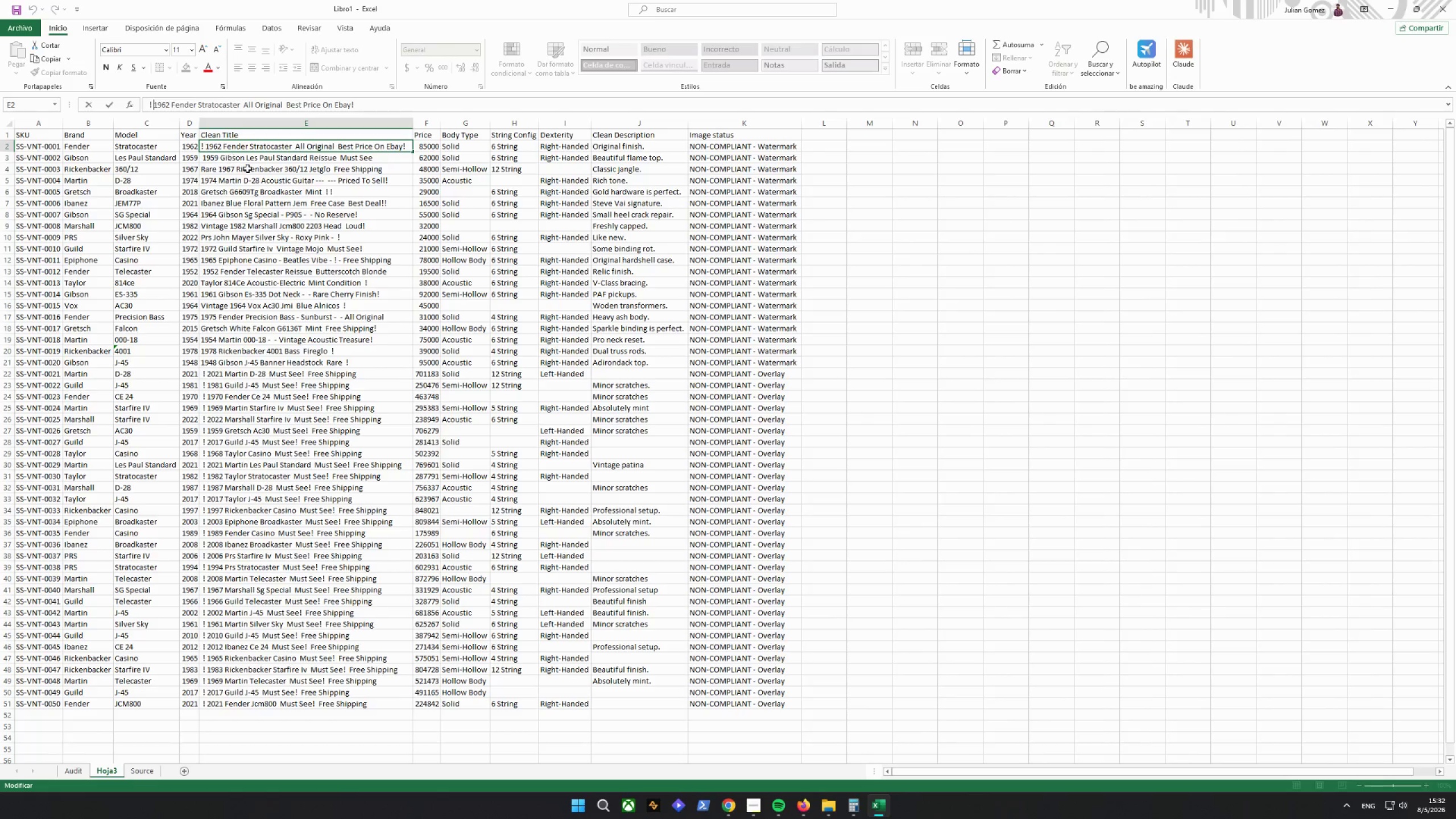 
key(Backspace)
 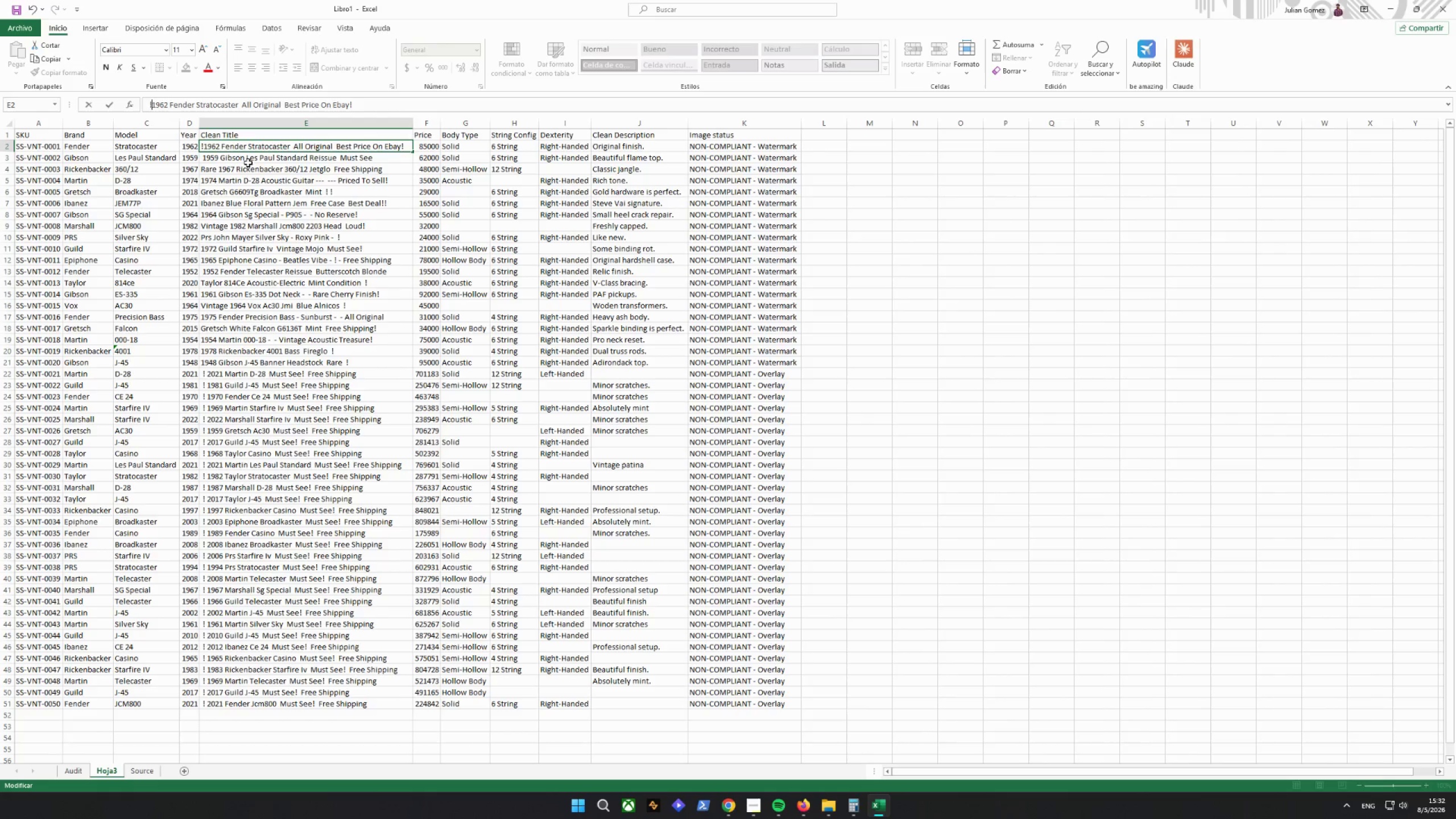 
key(Backspace)
 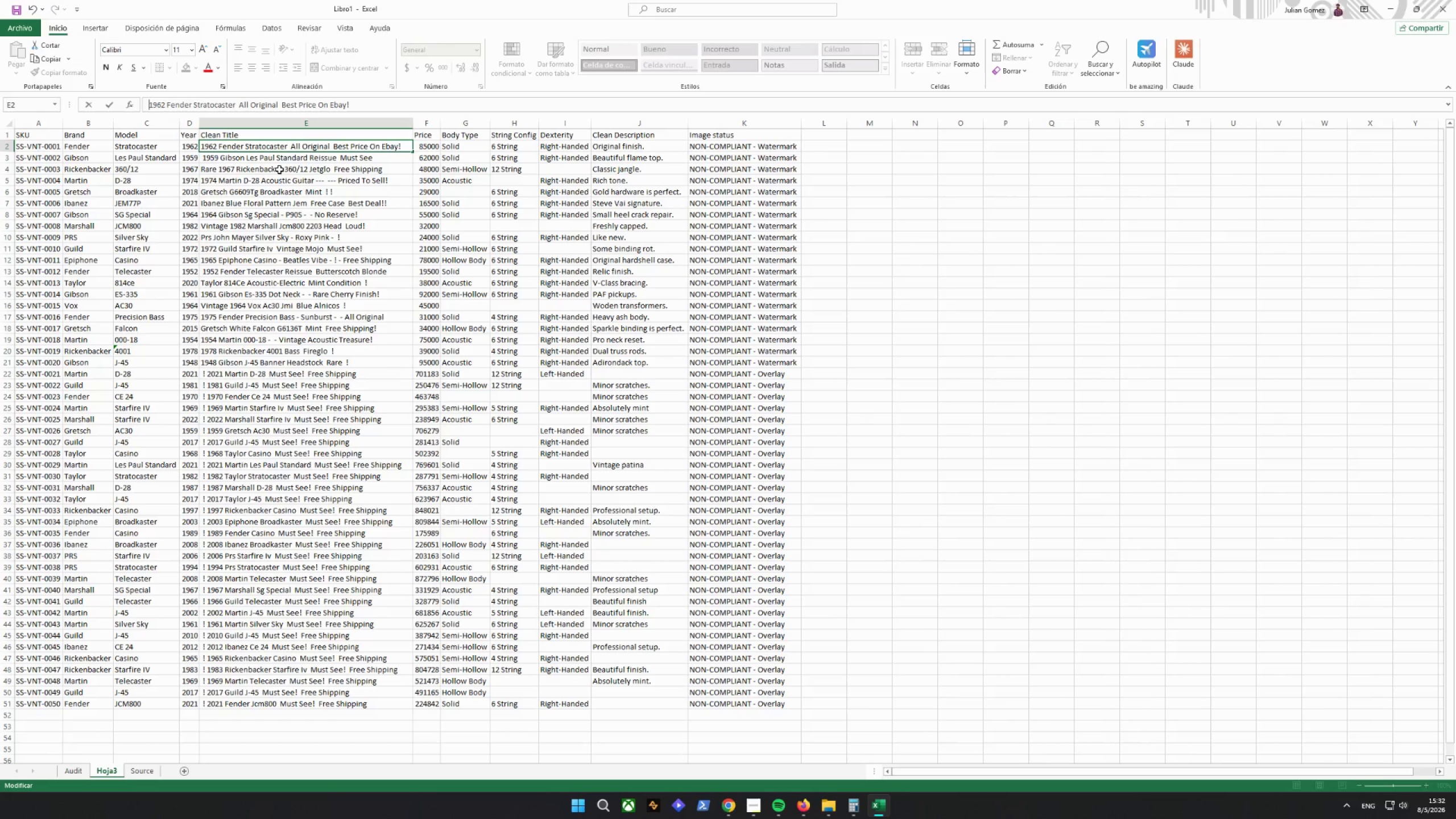 
key(Backspace)
 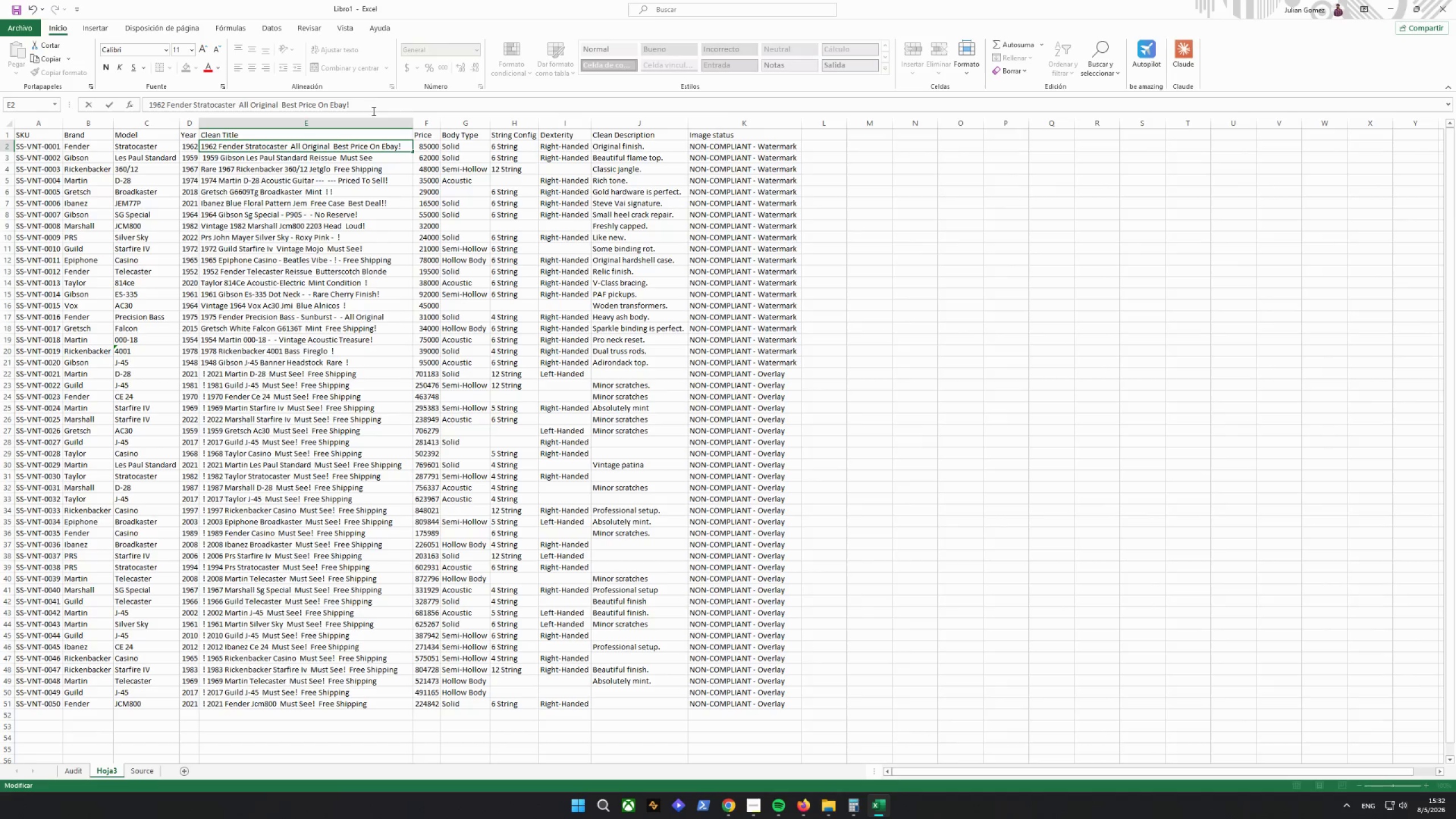 
left_click([373, 106])
 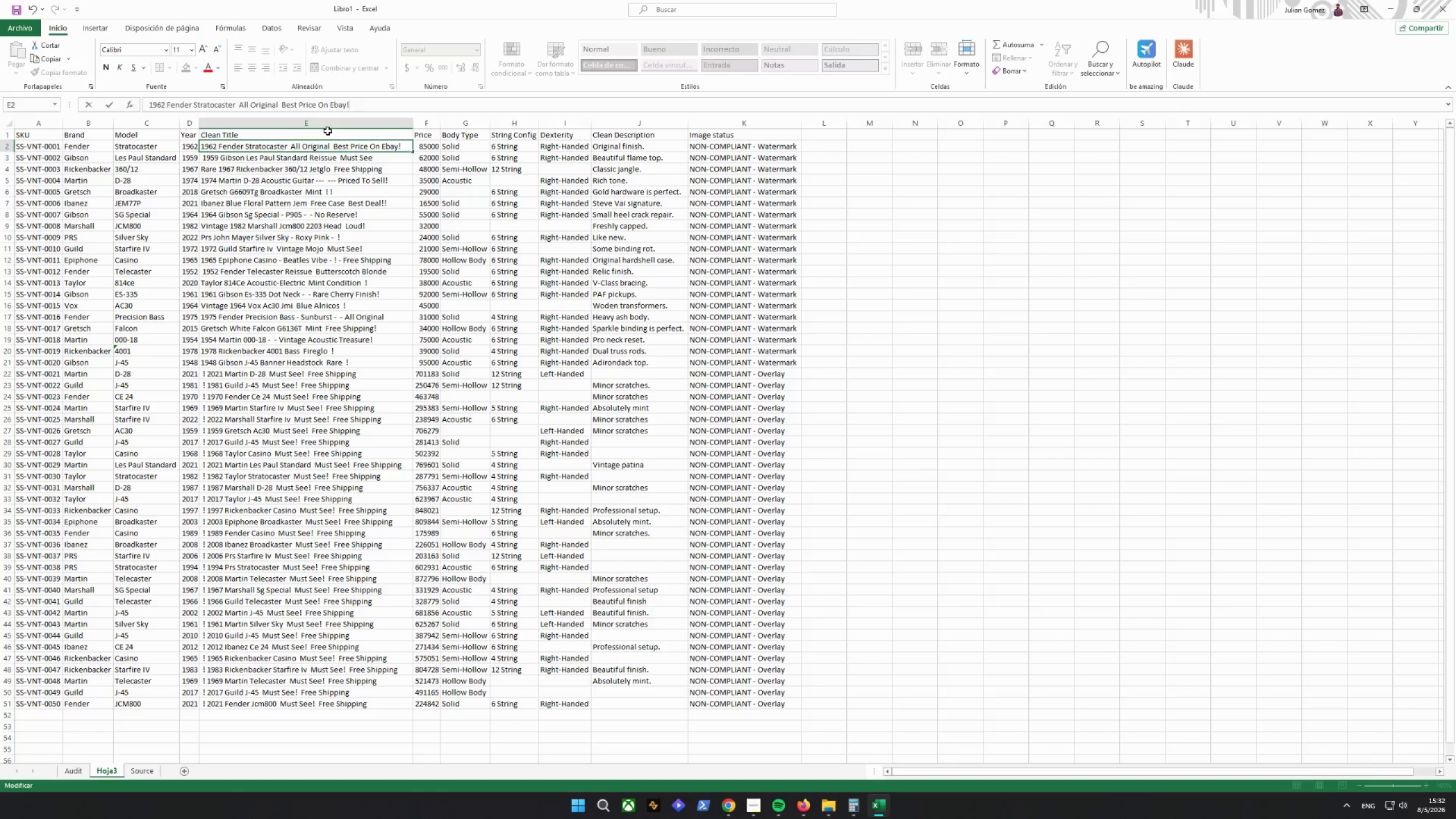 
double_click([328, 123])
 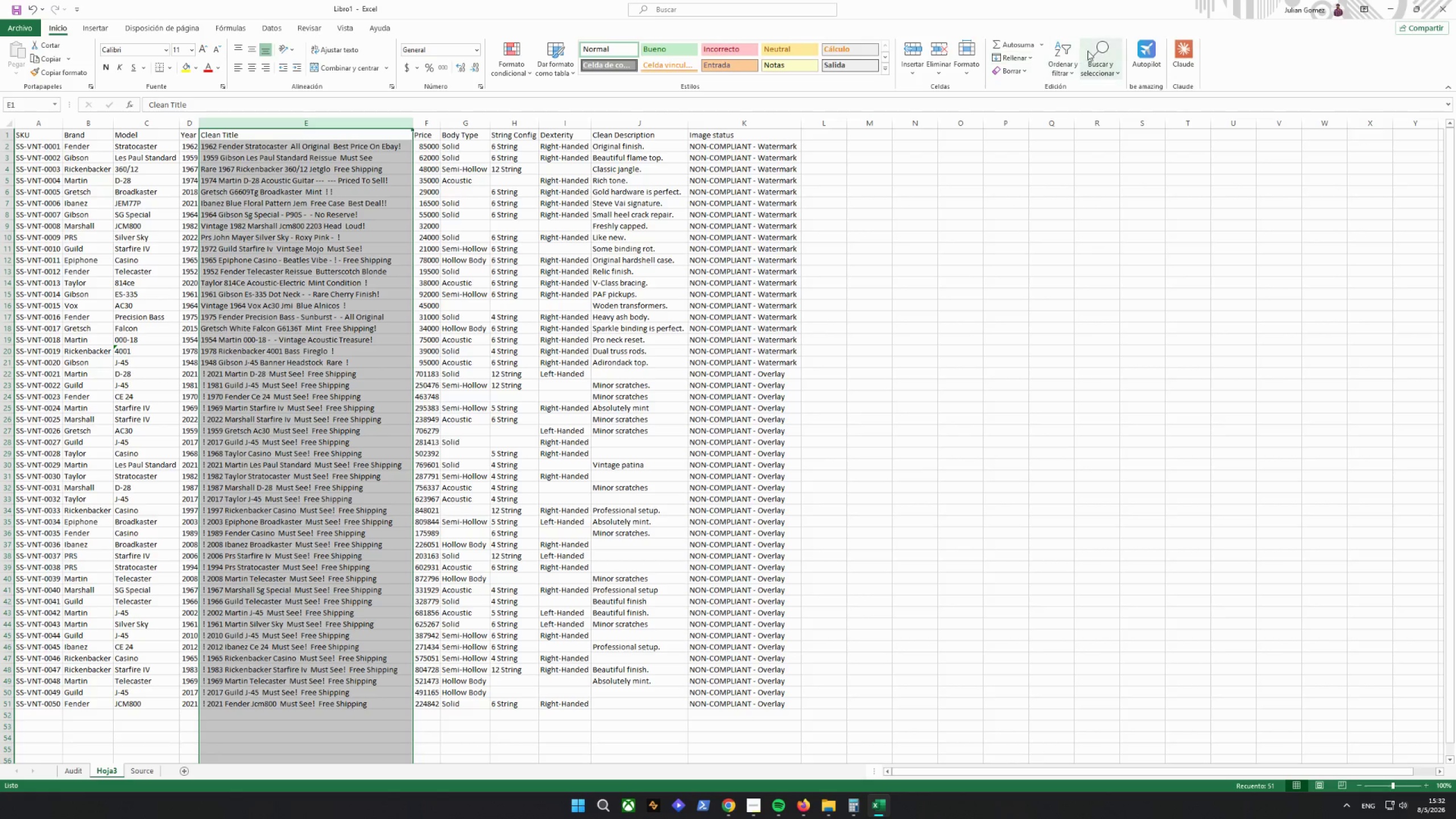 
left_click([1103, 40])
 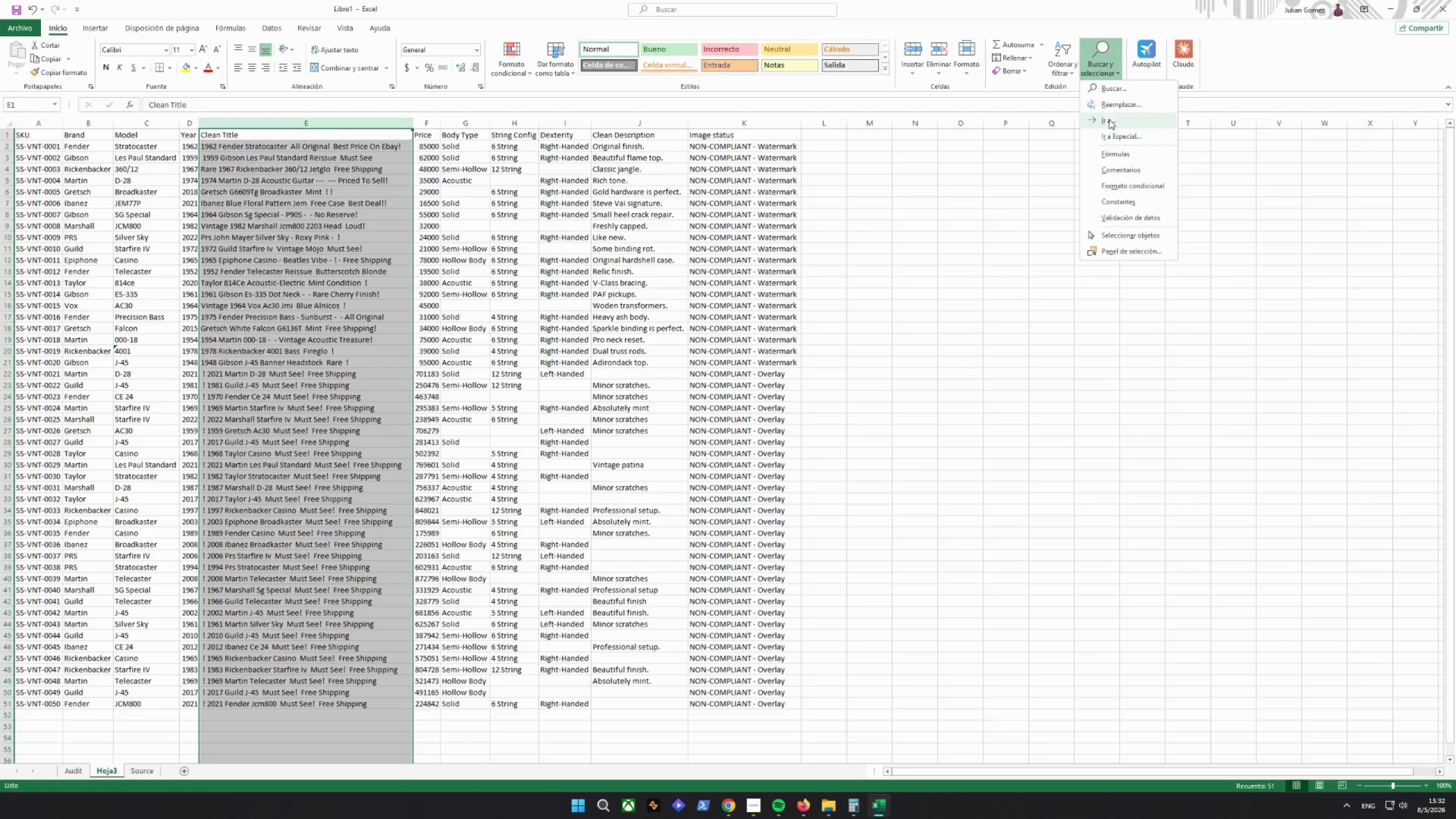 
left_click([1106, 107])
 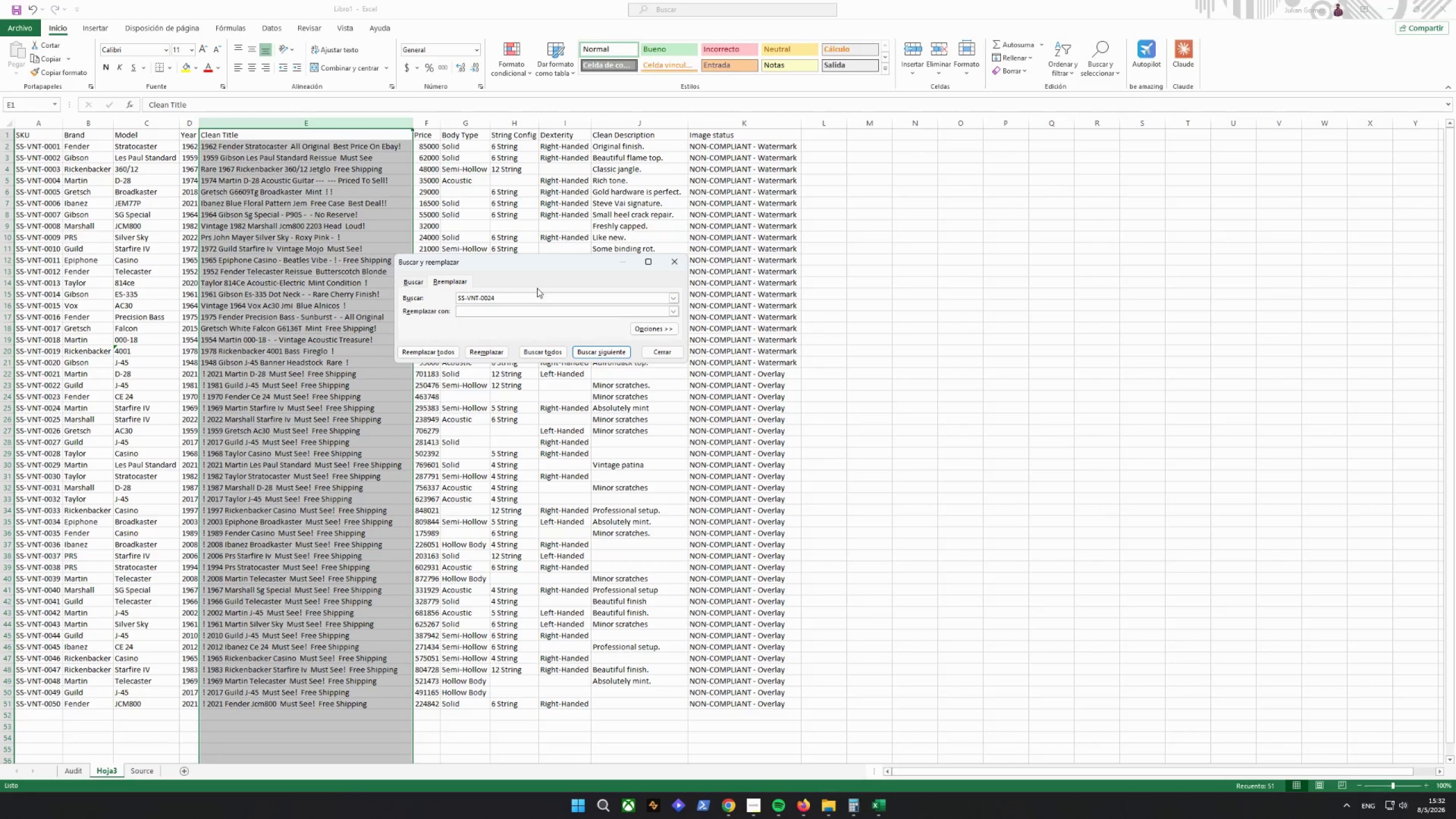 
left_click_drag(start_coordinate=[537, 292], to_coordinate=[409, 313])
 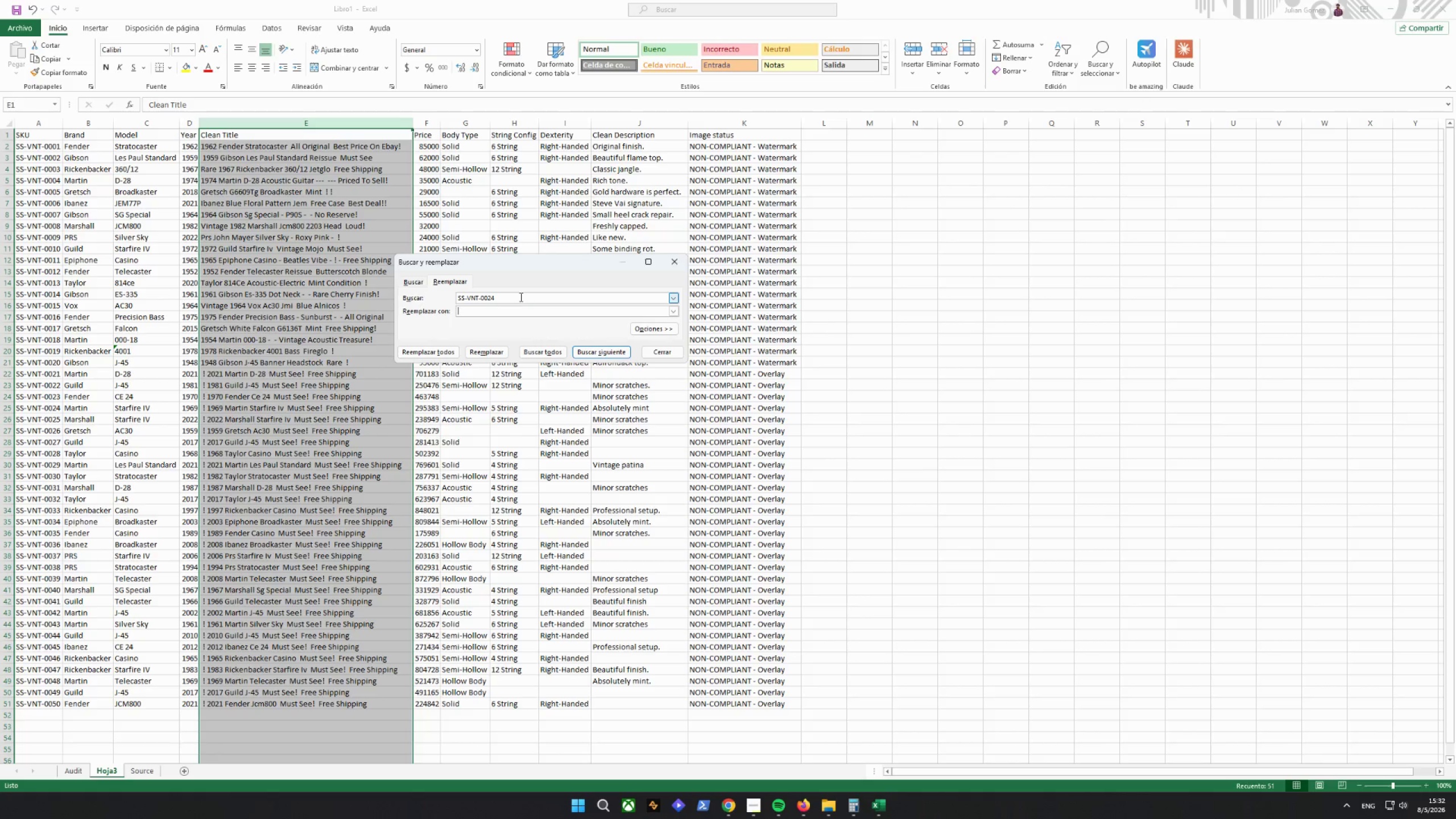 
left_click_drag(start_coordinate=[520, 297], to_coordinate=[268, 308])
 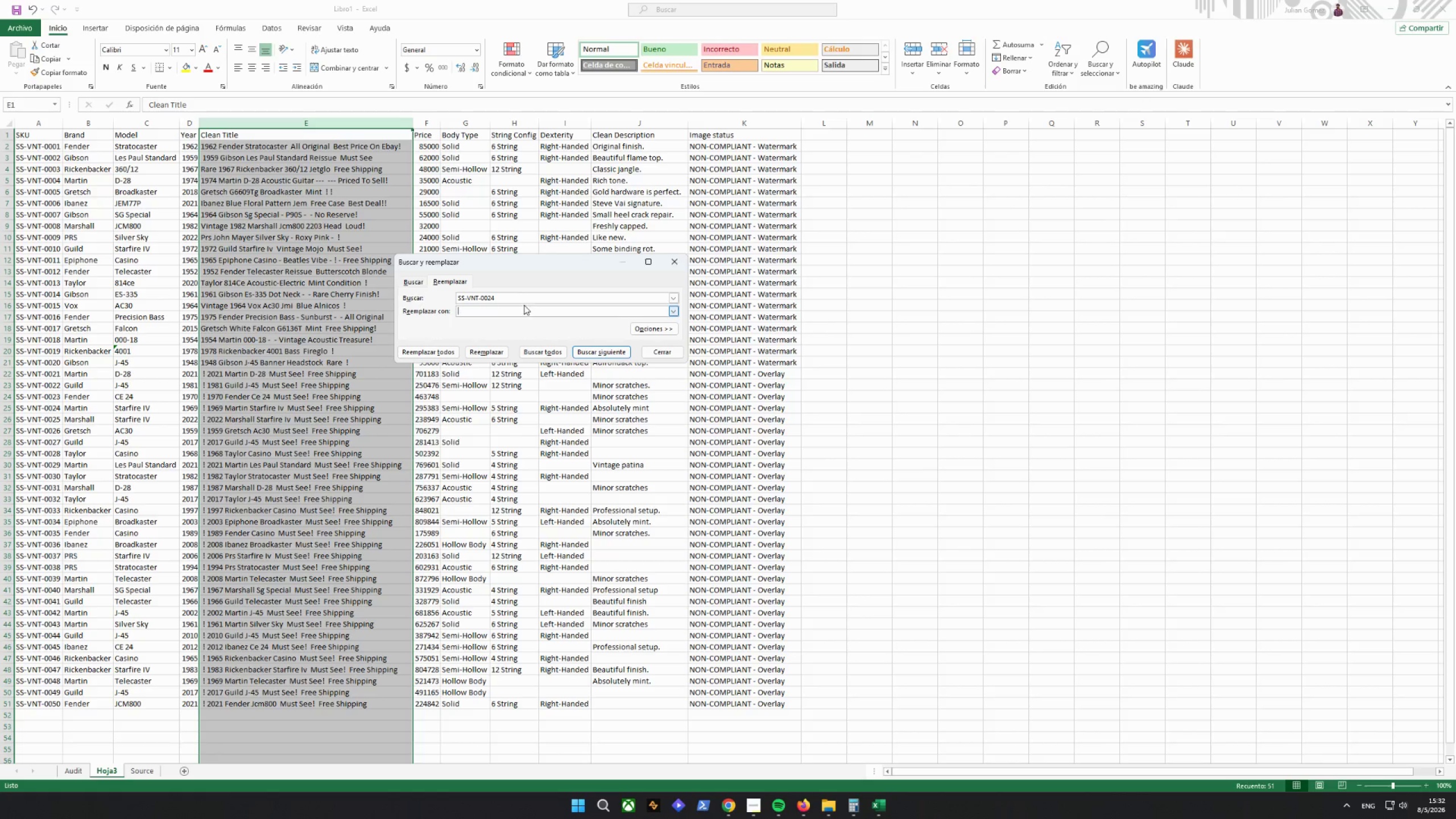 
double_click([516, 297])
 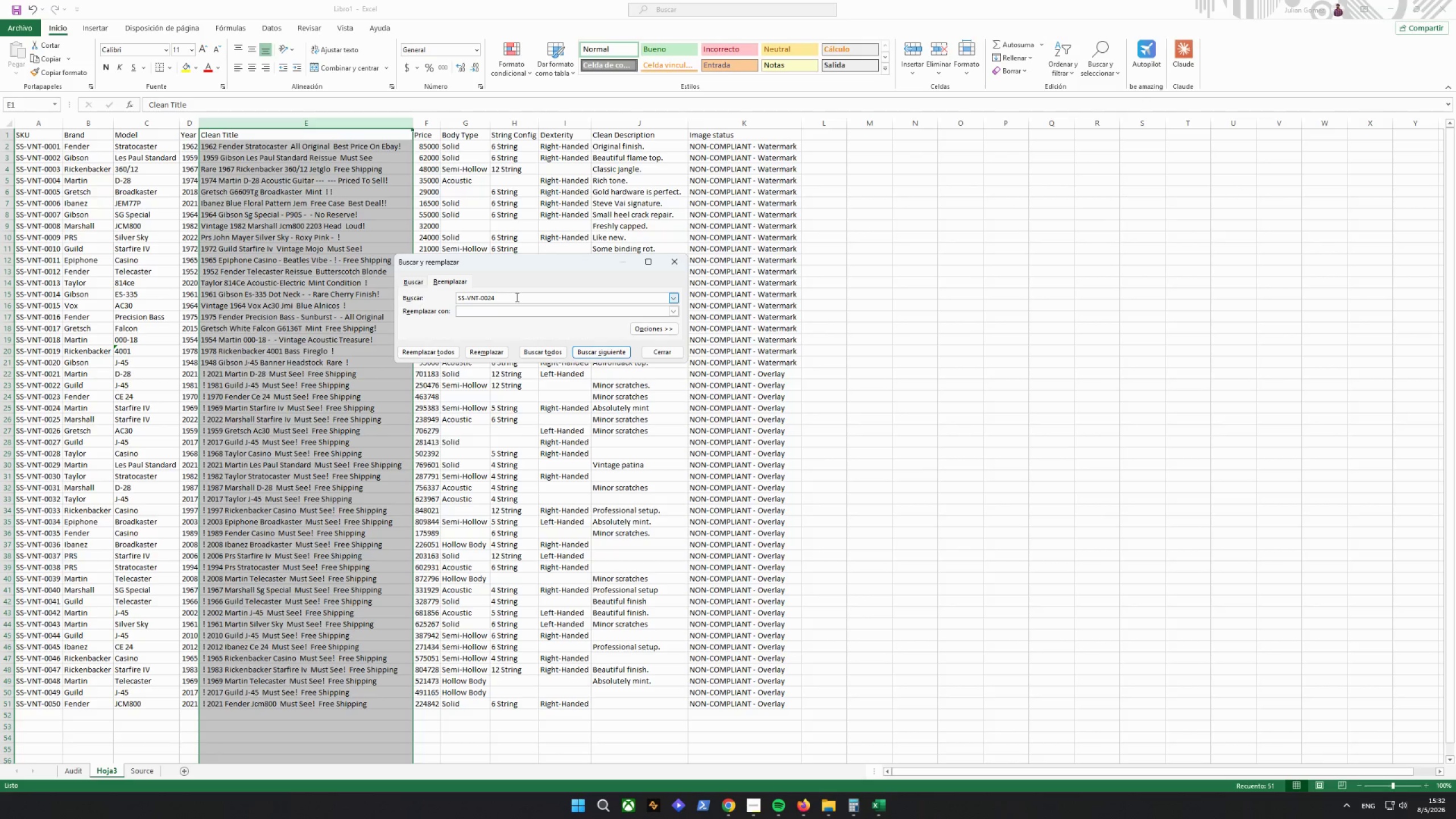 
triple_click([516, 297])
 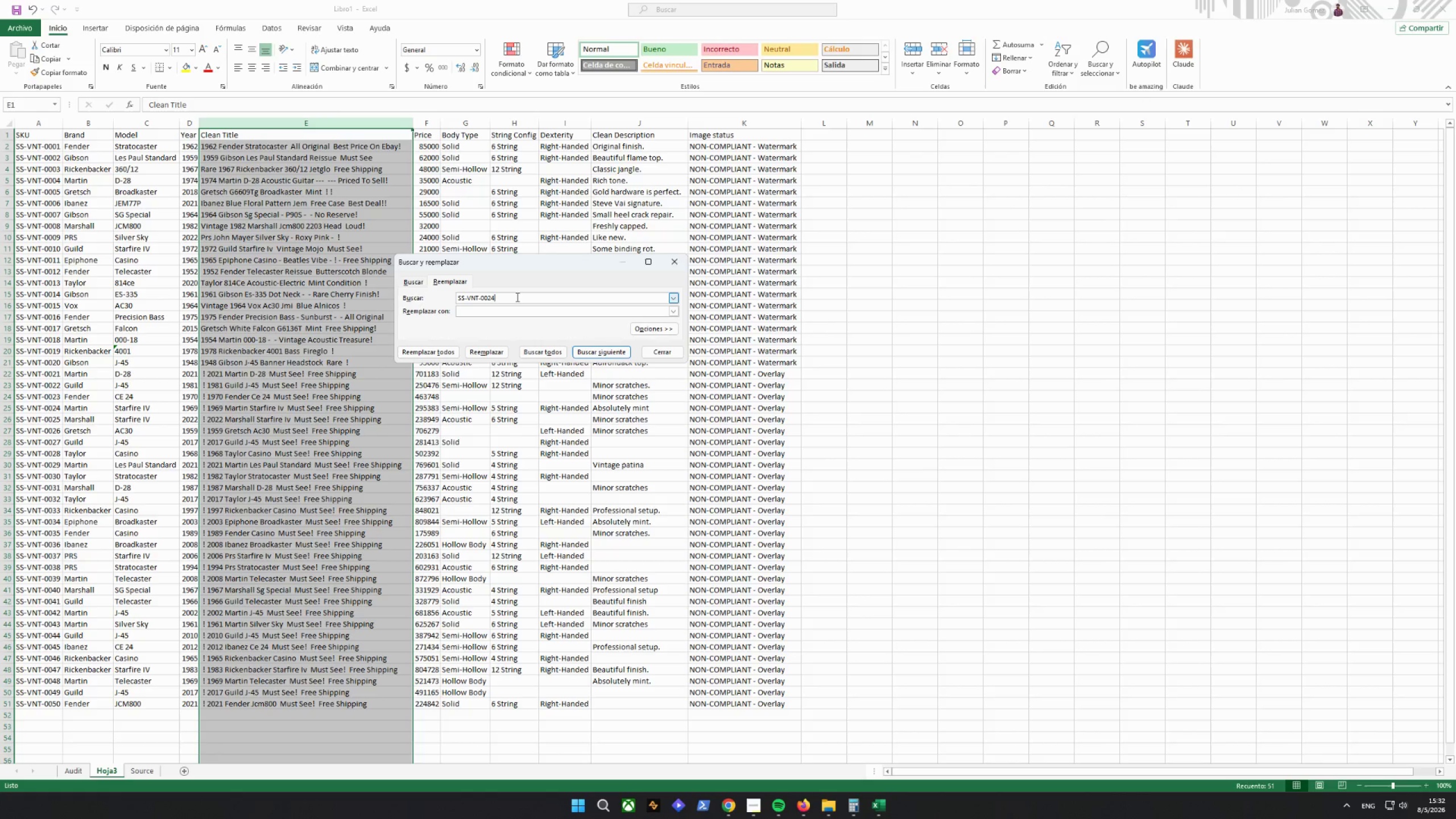 
left_click_drag(start_coordinate=[516, 297], to_coordinate=[305, 313])
 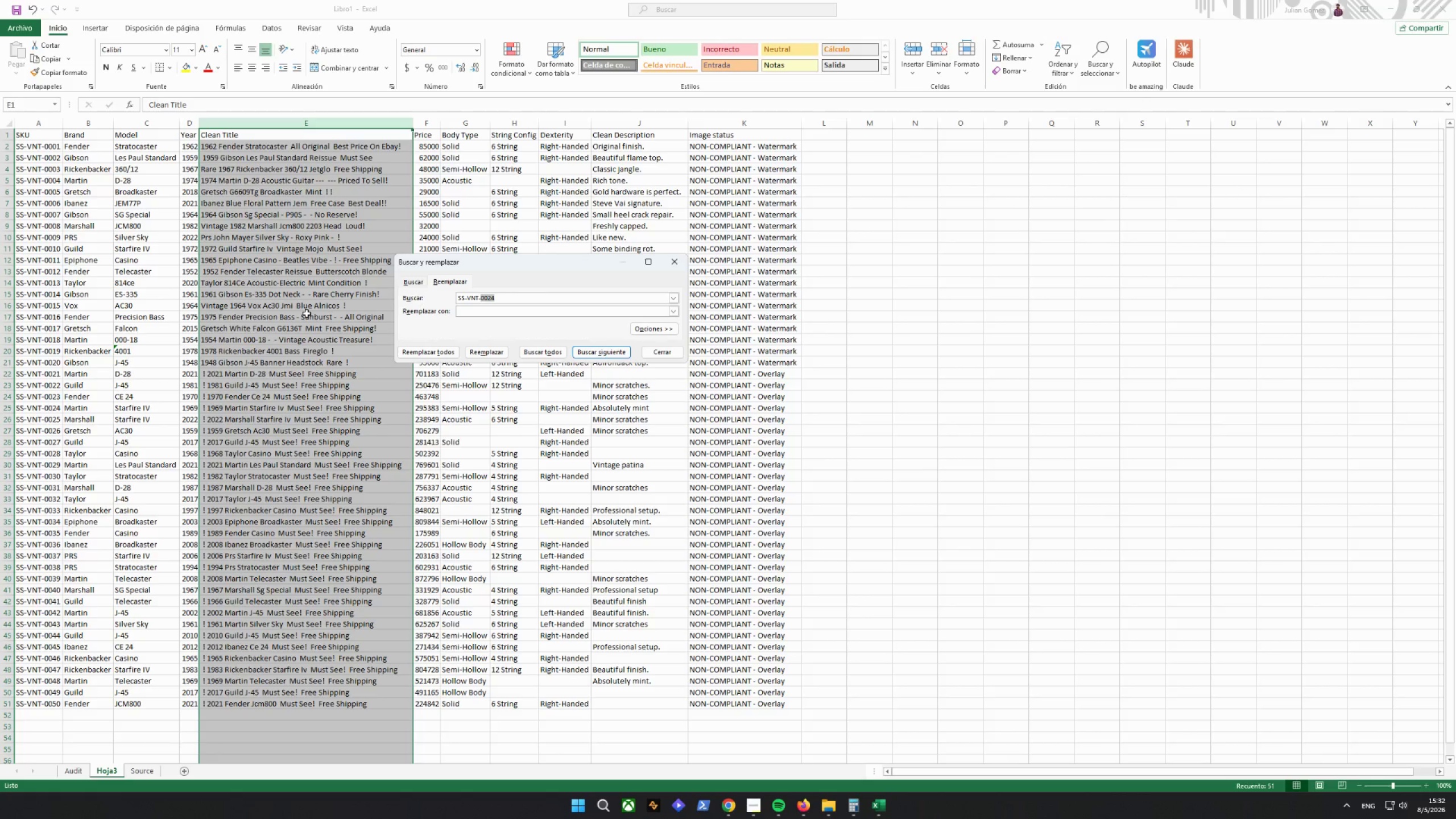 
hold_key(key=Backspace, duration=0.94)
 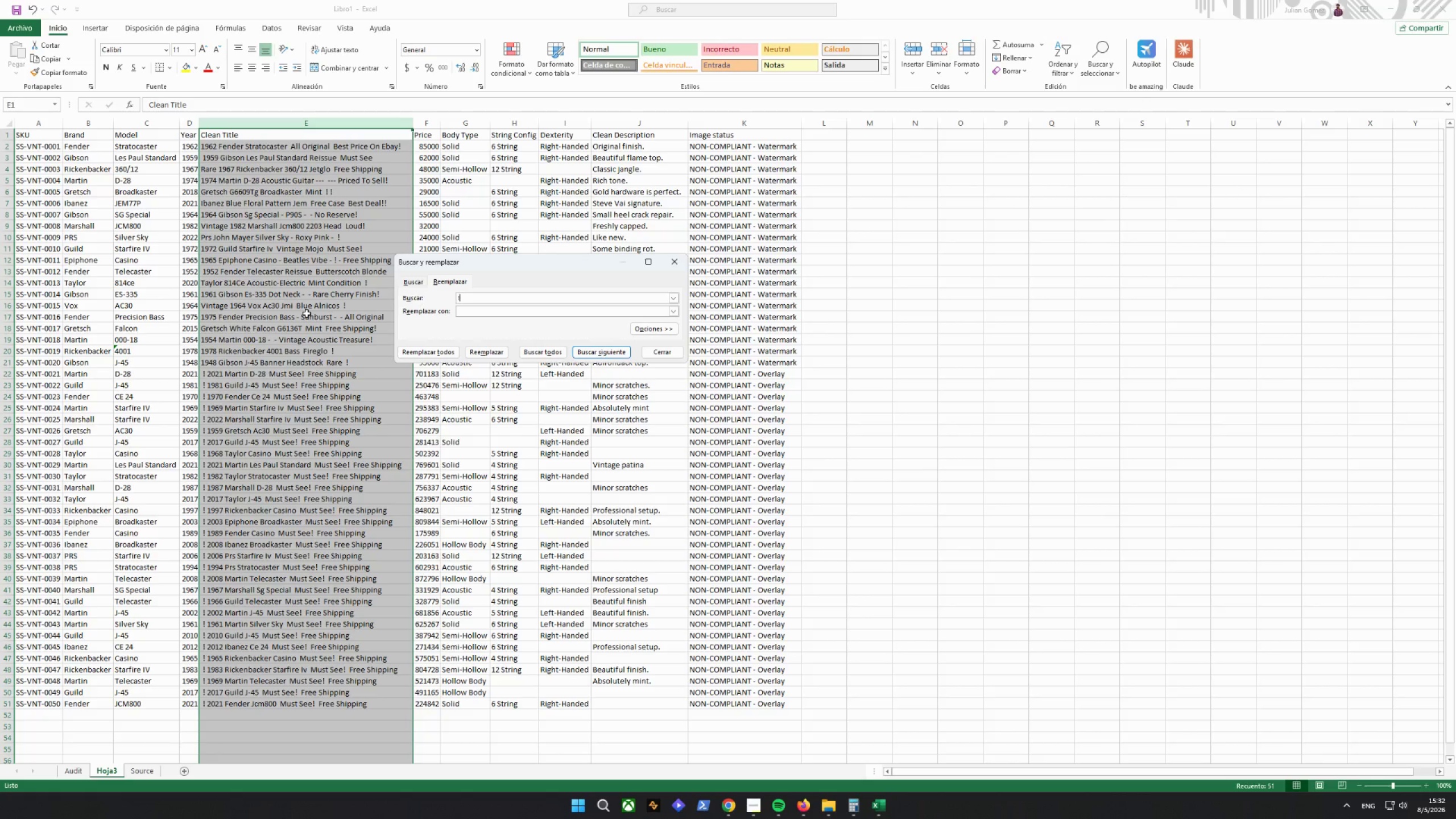 
key(Shift+1)
 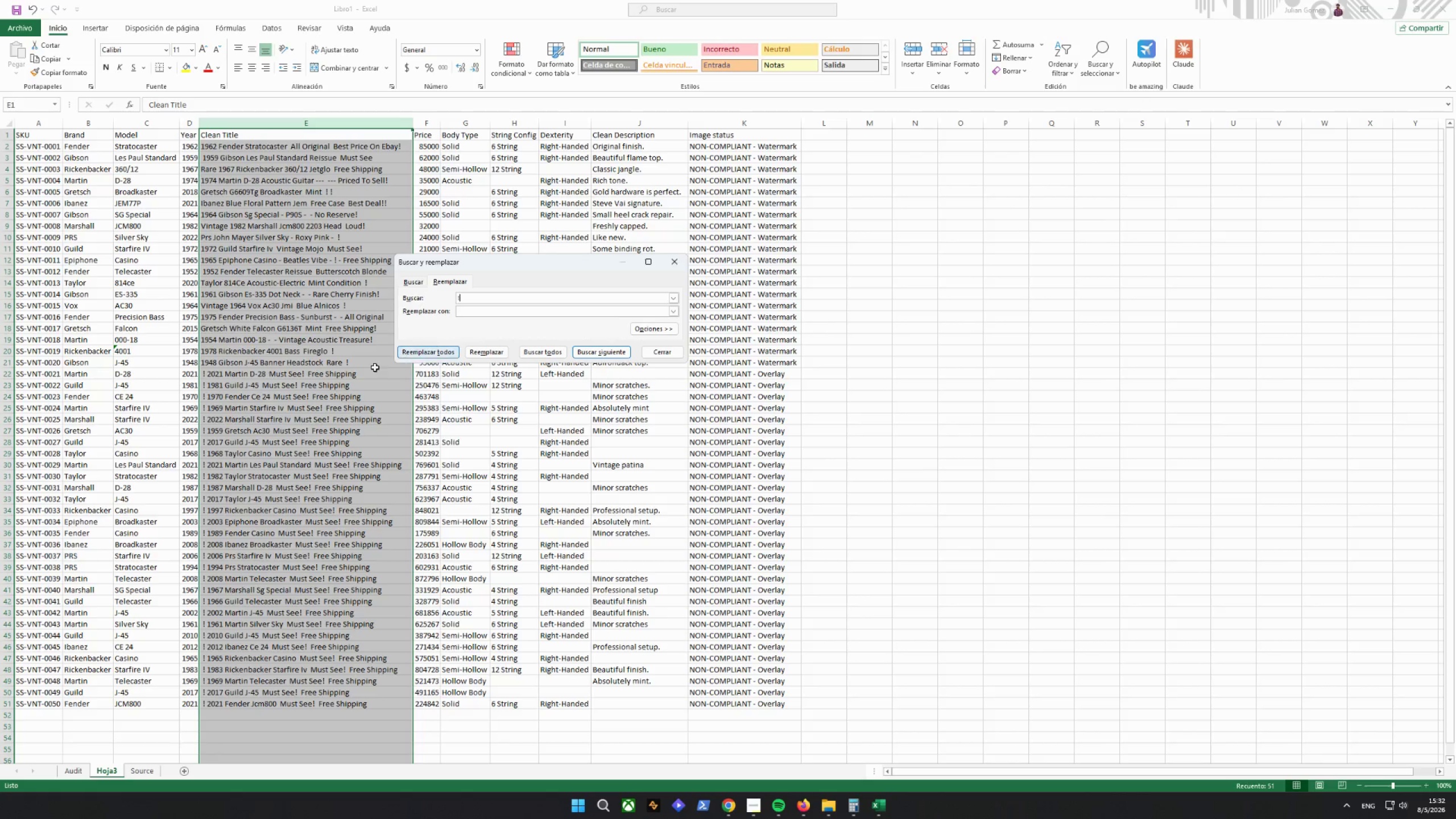 
left_click([445, 354])
 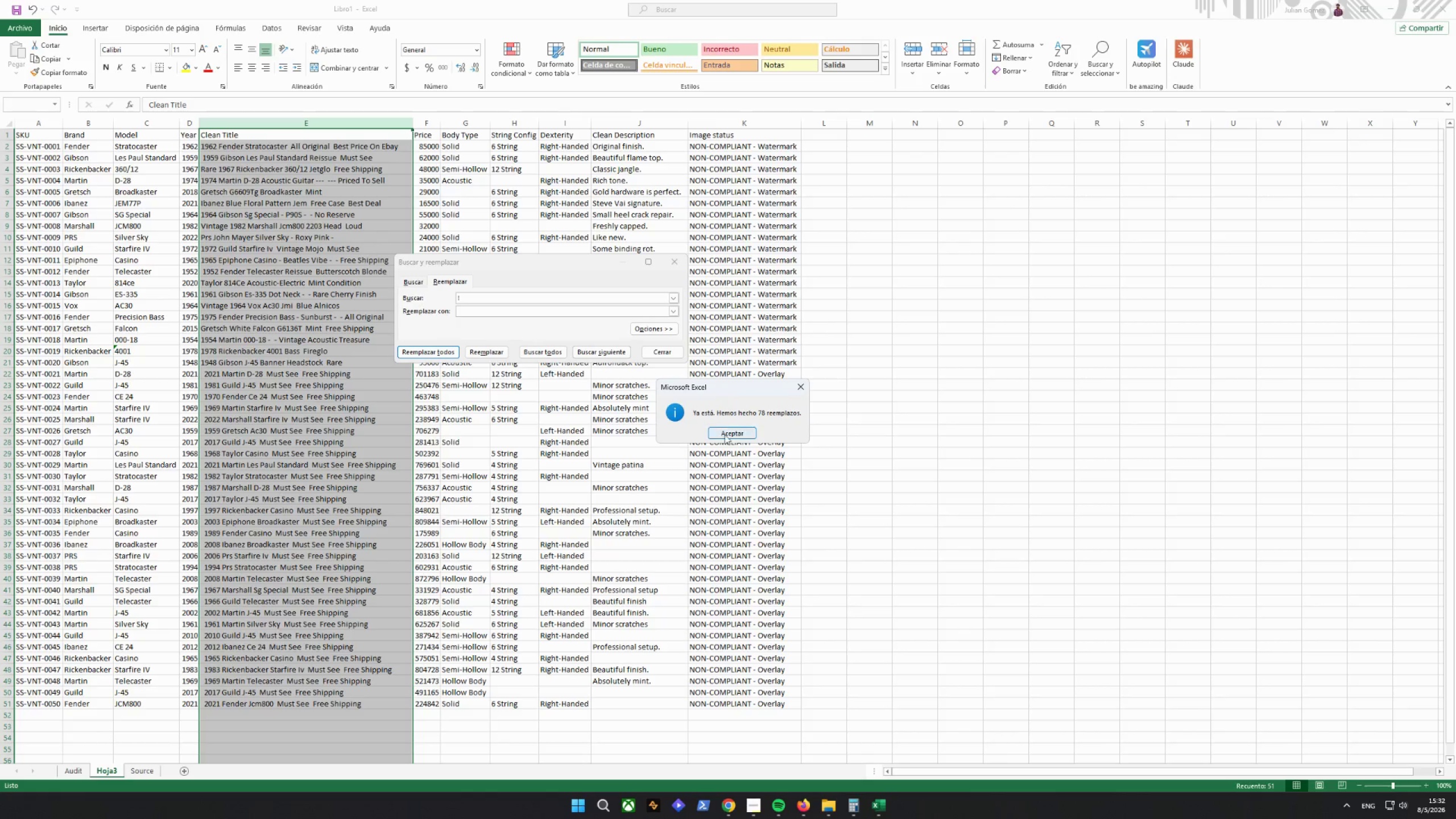 
left_click([739, 432])
 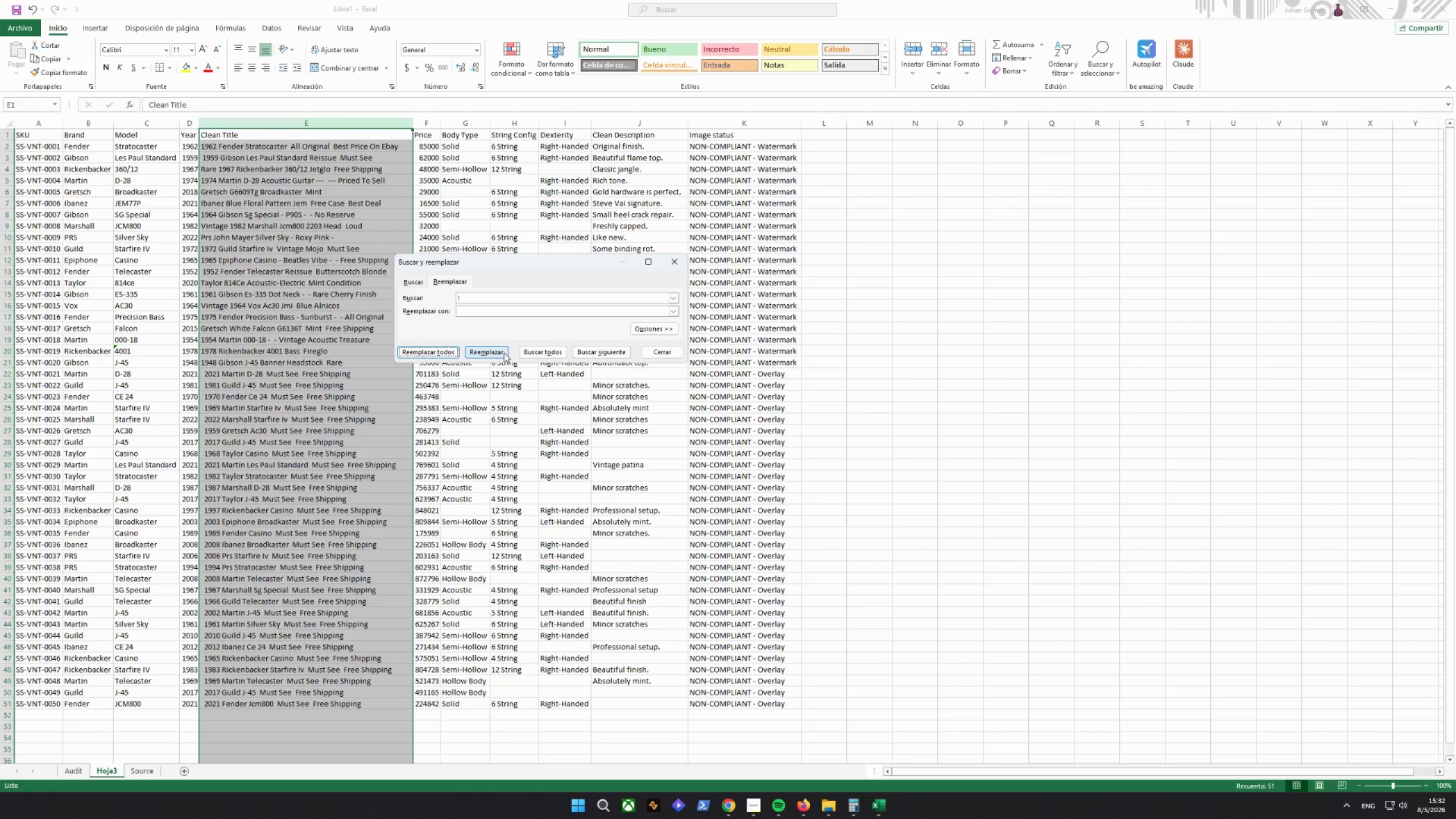 
left_click([661, 355])
 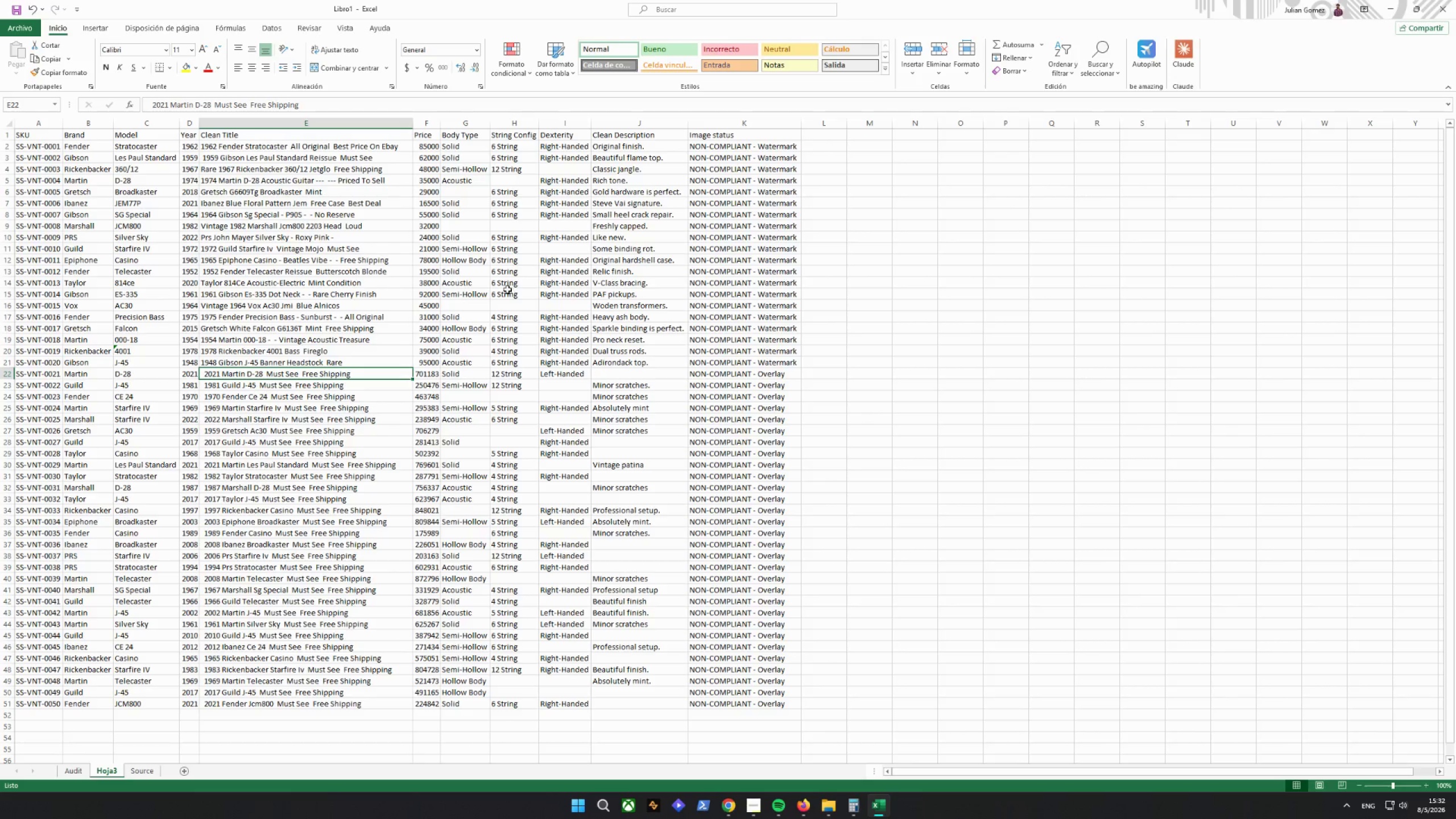 
wait(5.84)
 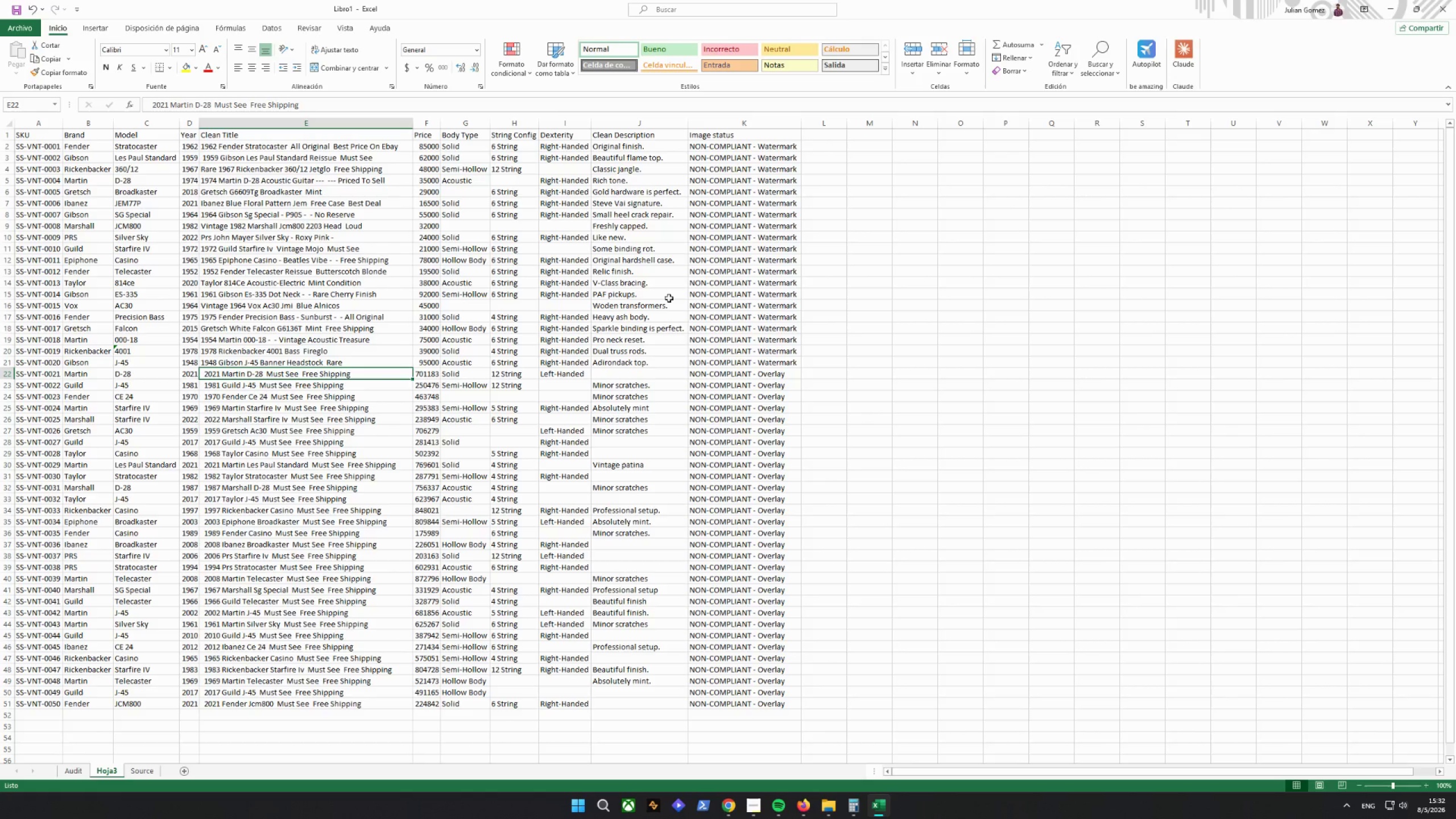 
left_click([276, 340])
 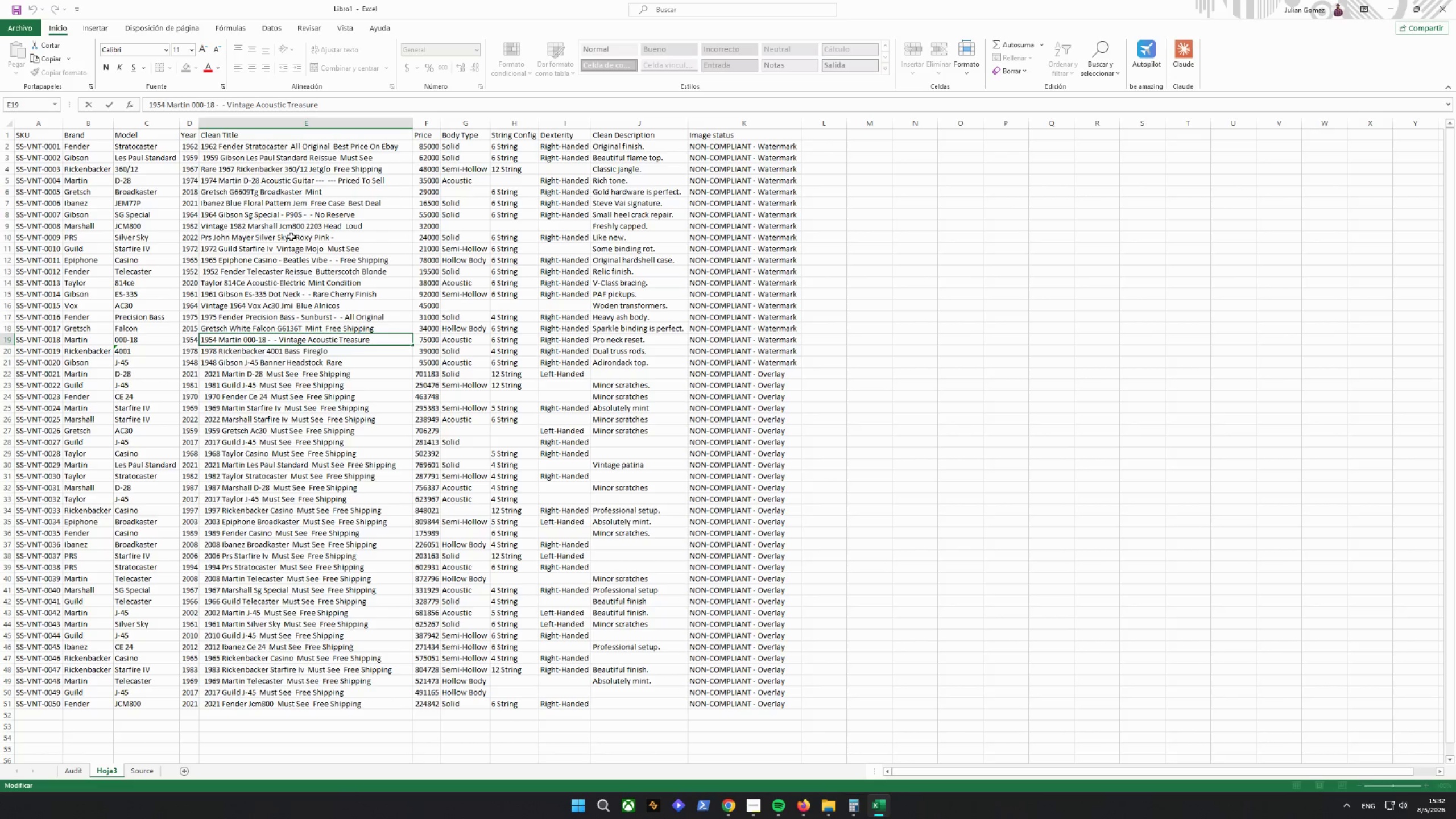 
key(Backspace)
 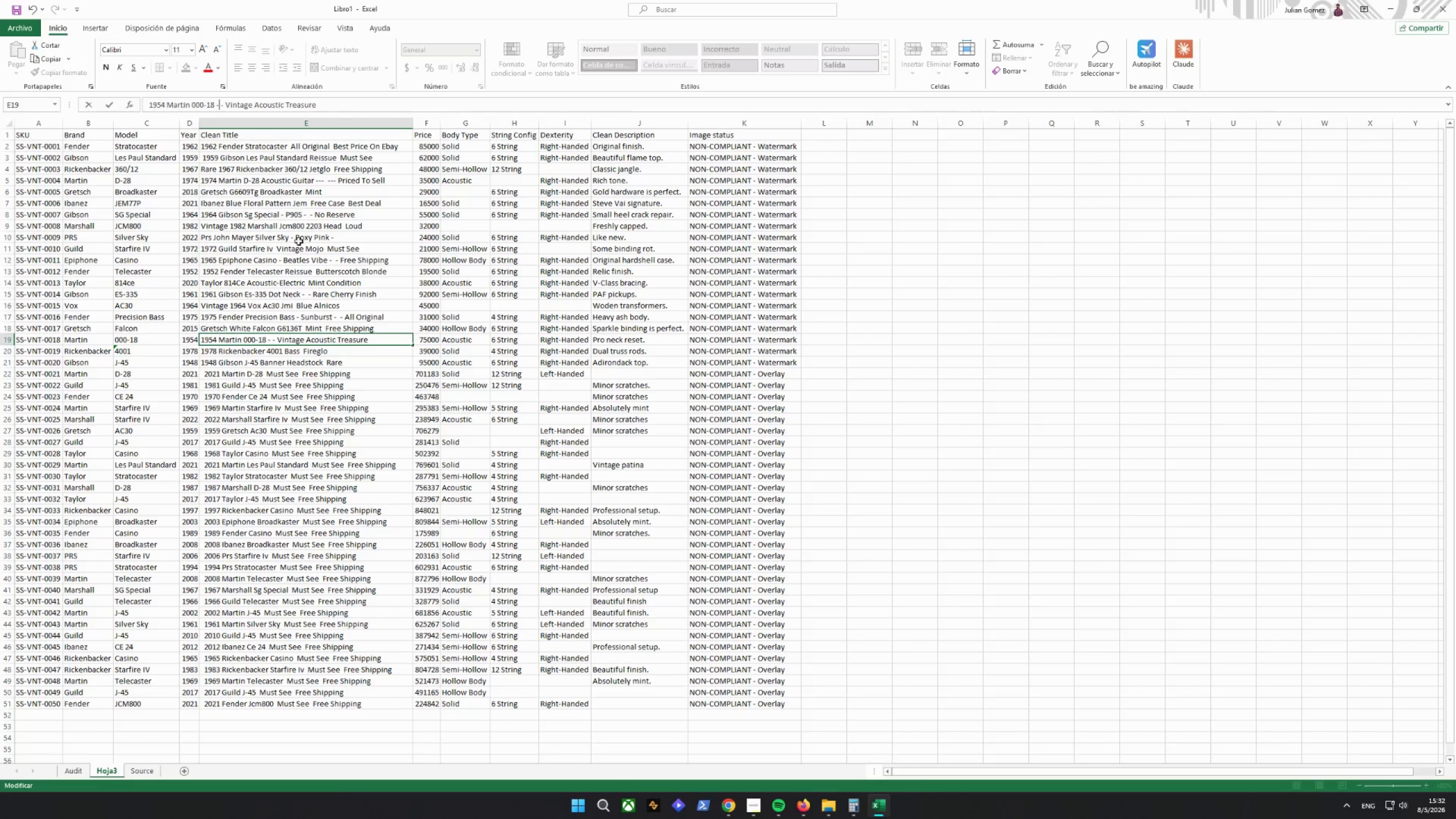 
key(Backspace)
 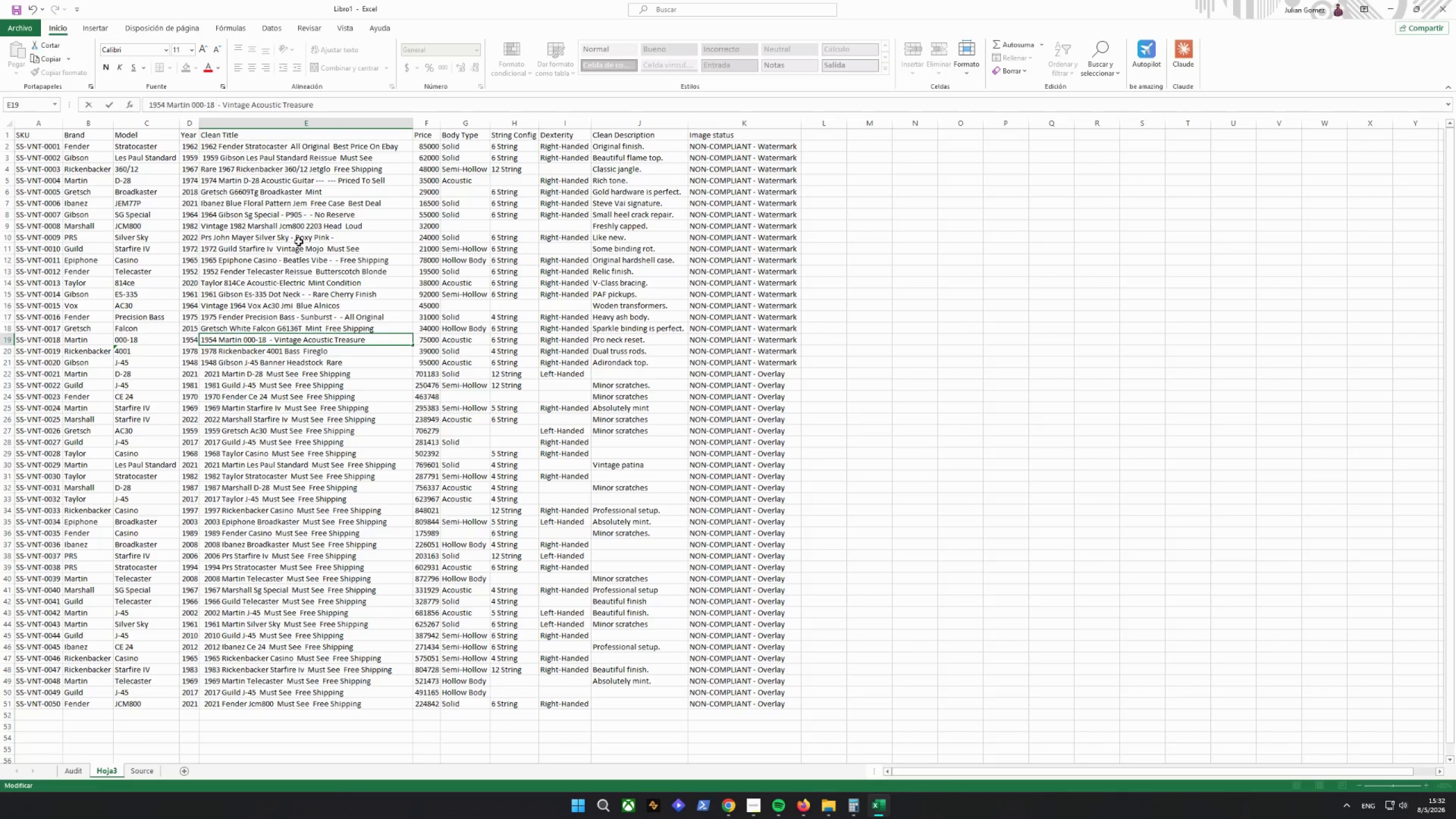 
key(Backspace)
 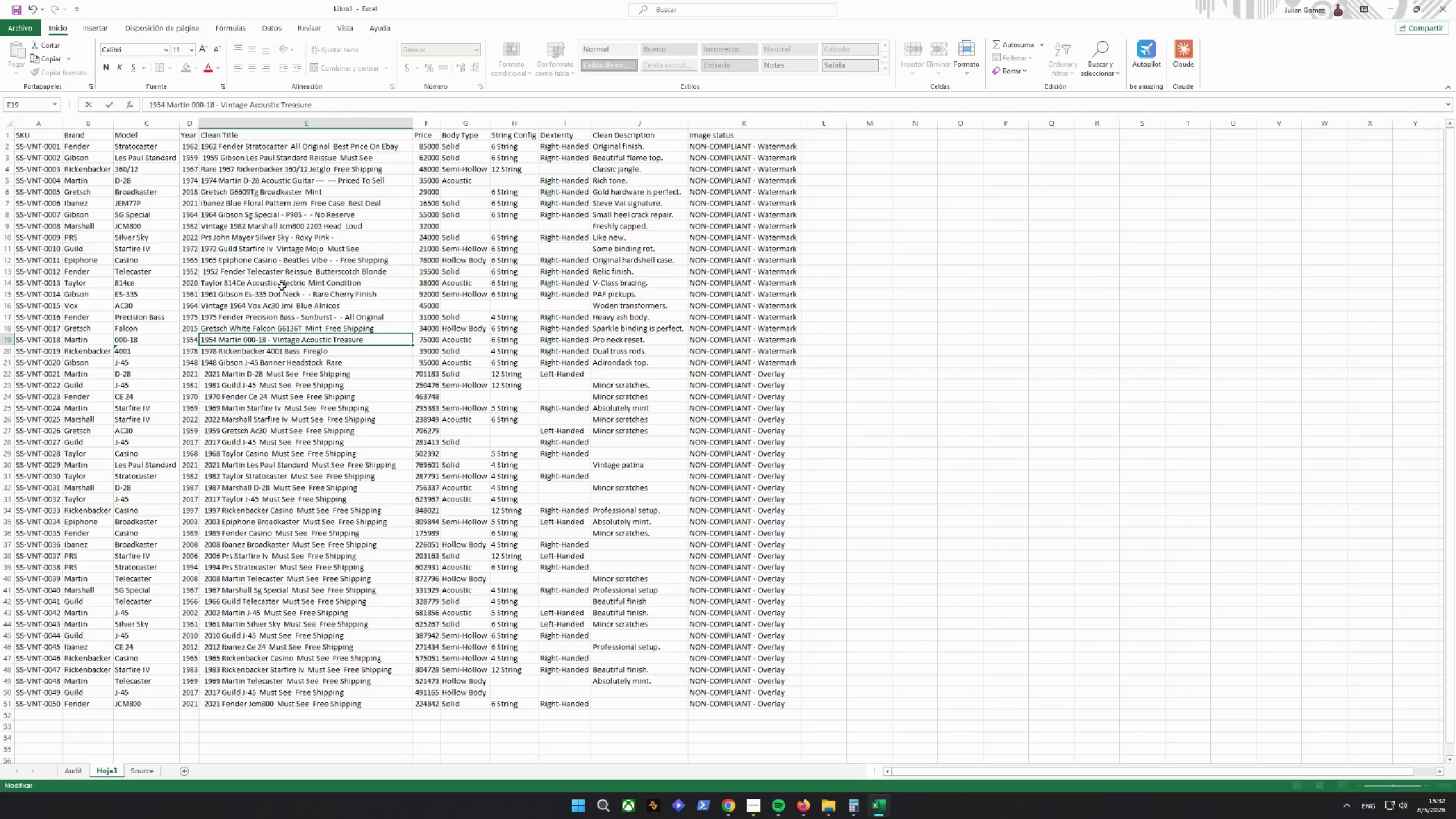 
left_click_drag(start_coordinate=[287, 301], to_coordinate=[290, 301])
 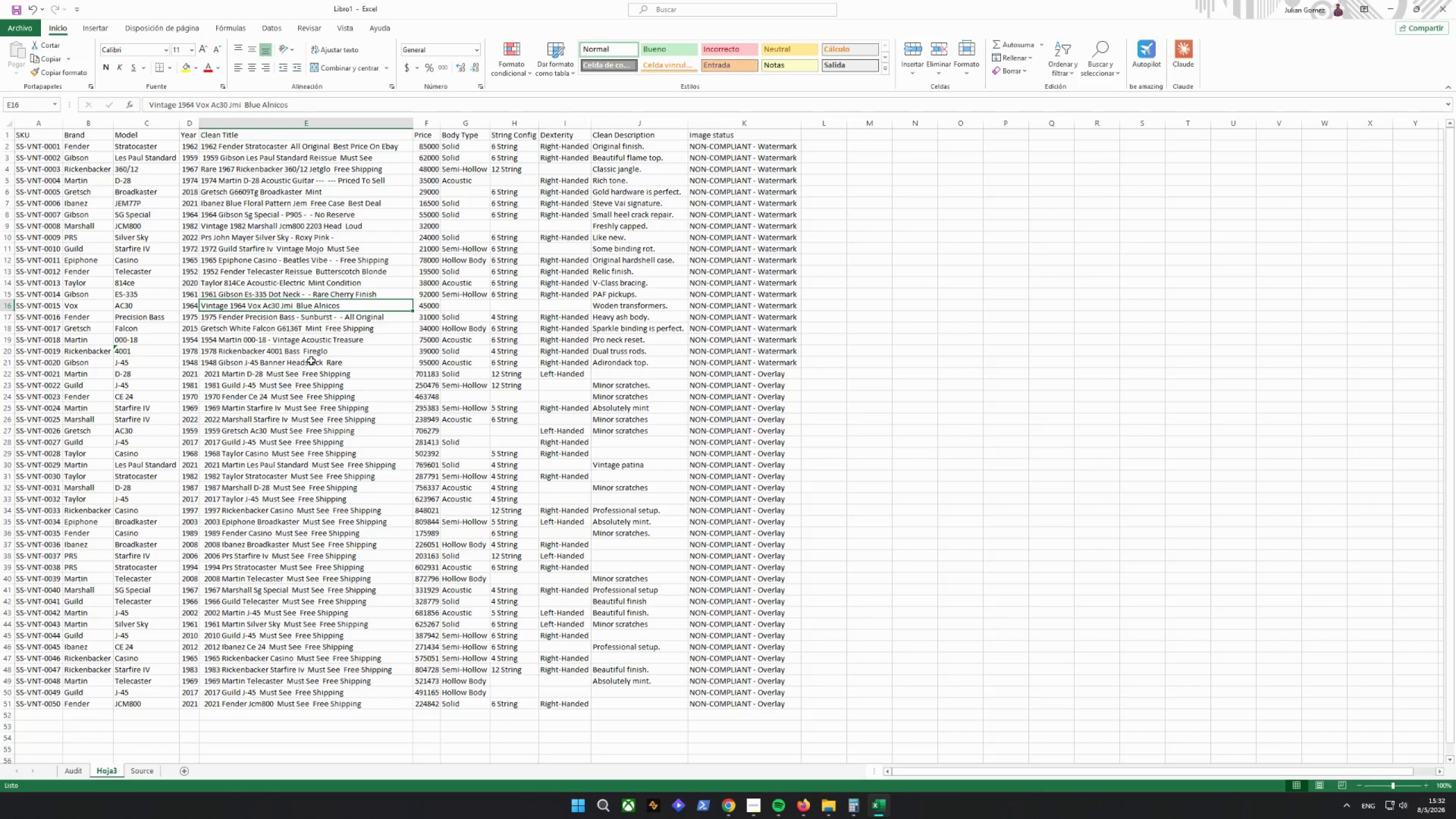 
double_click([339, 171])
 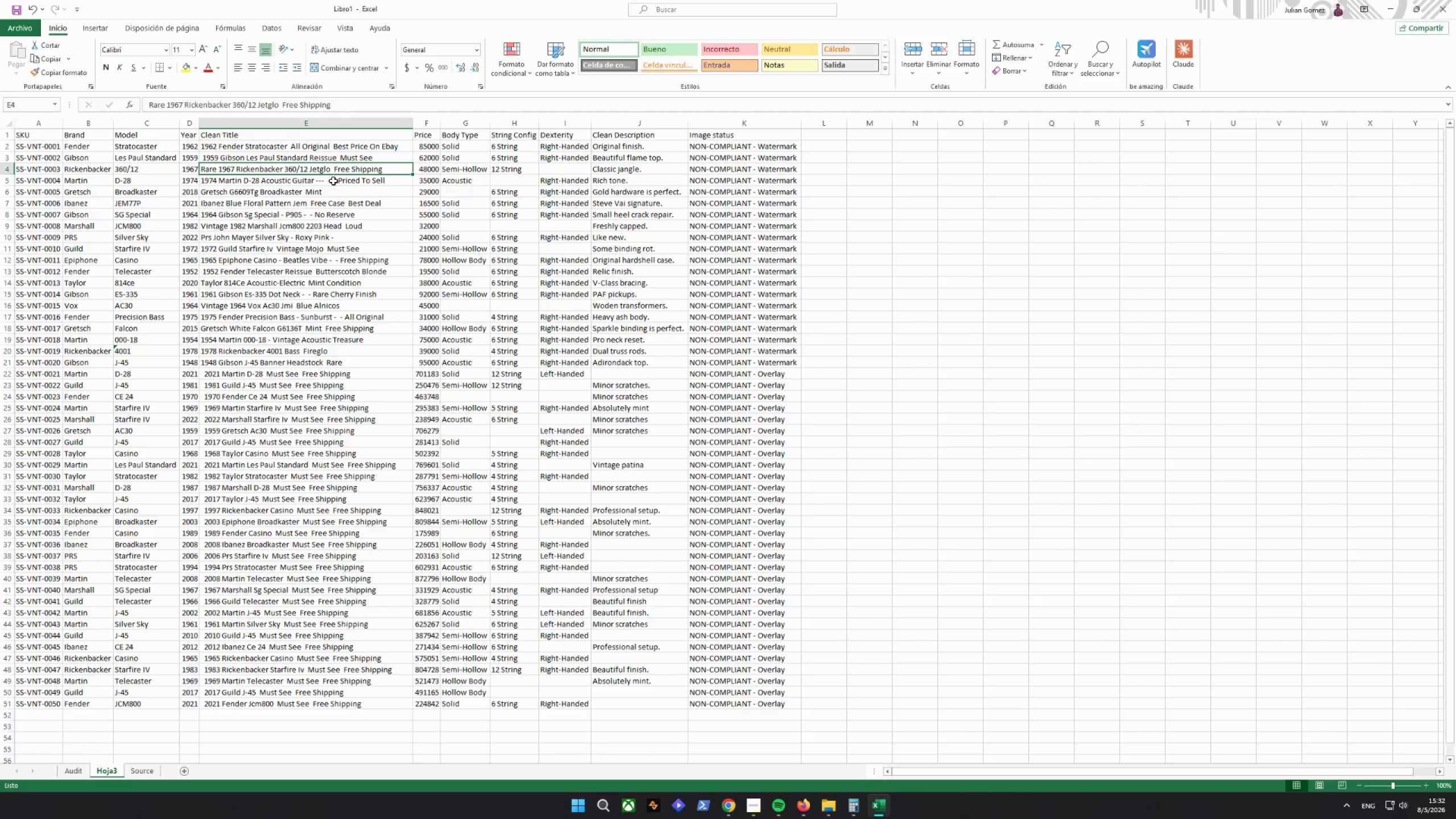 
left_click([334, 181])
 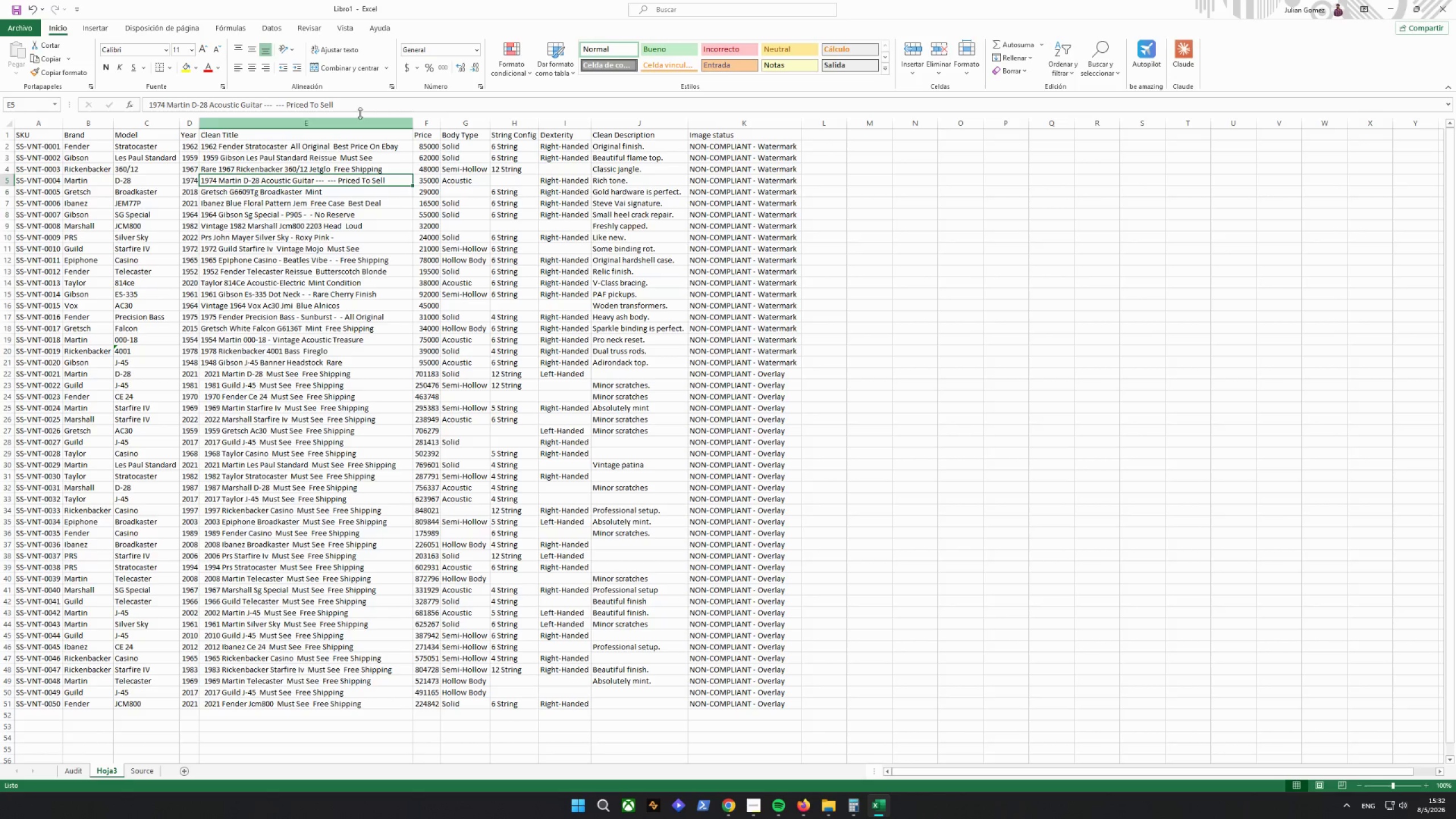 
left_click_drag(start_coordinate=[355, 106], to_coordinate=[263, 109])
 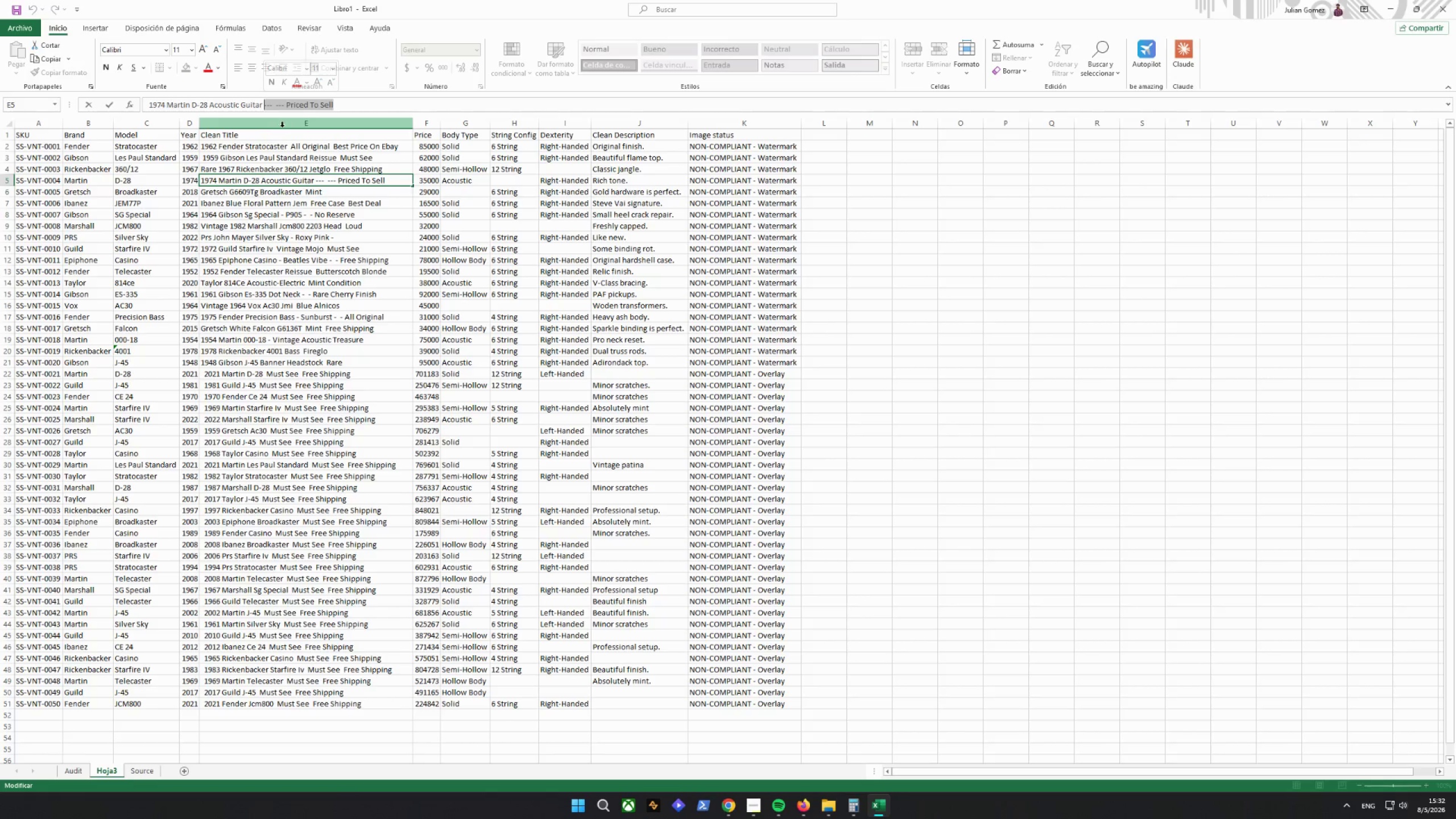 
key(Backspace)
 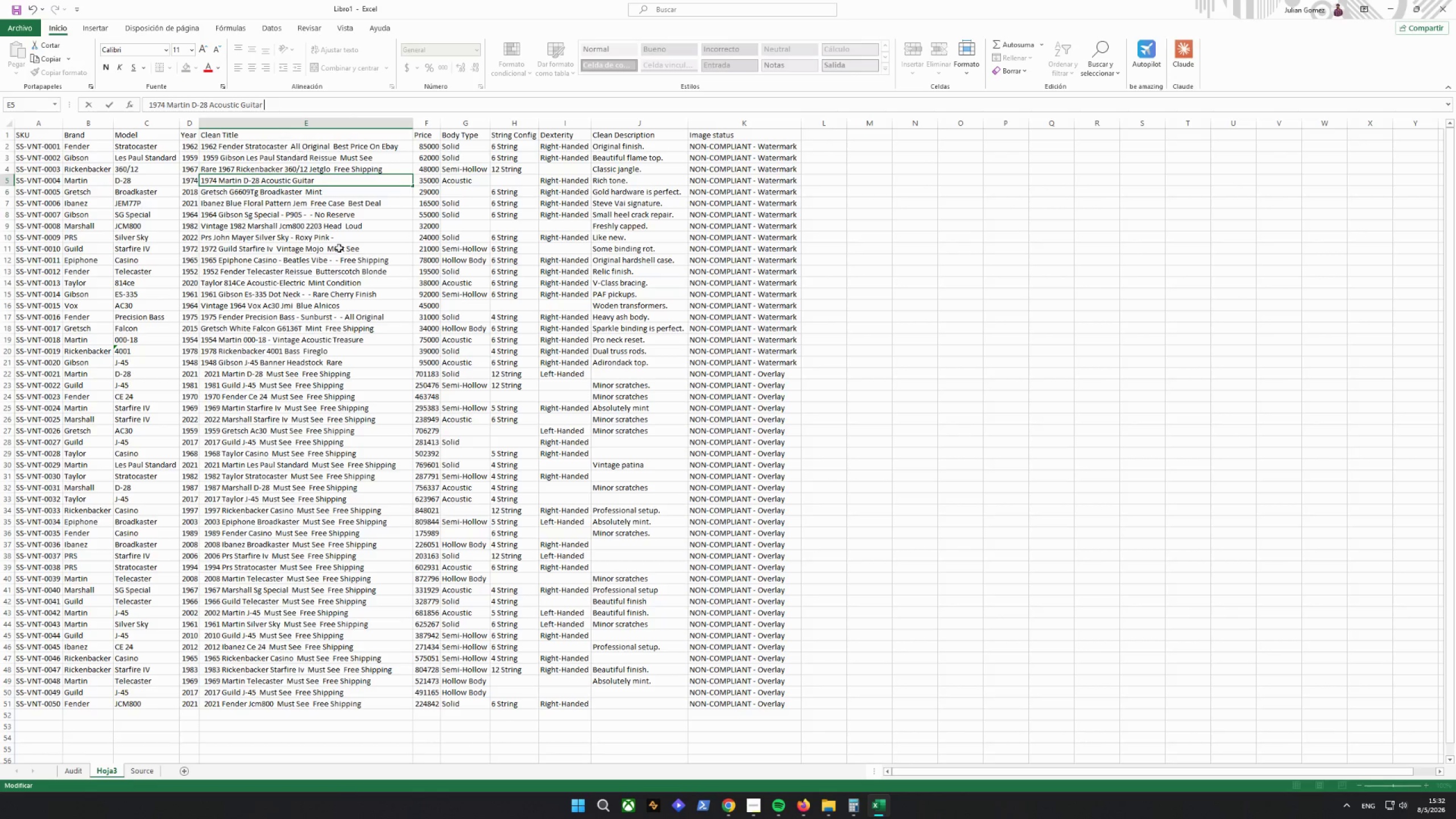 
left_click([340, 255])
 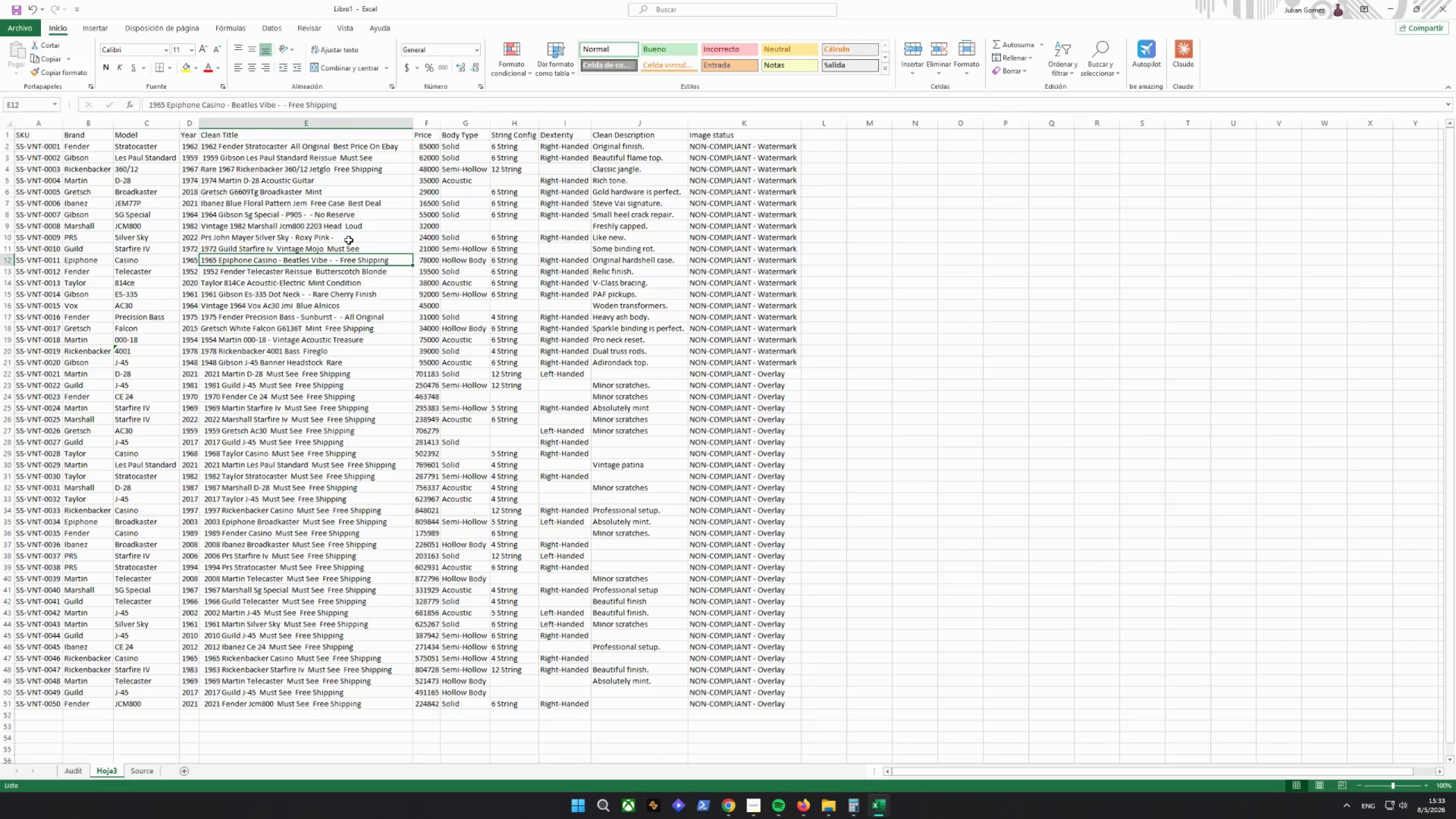 
left_click([350, 146])
 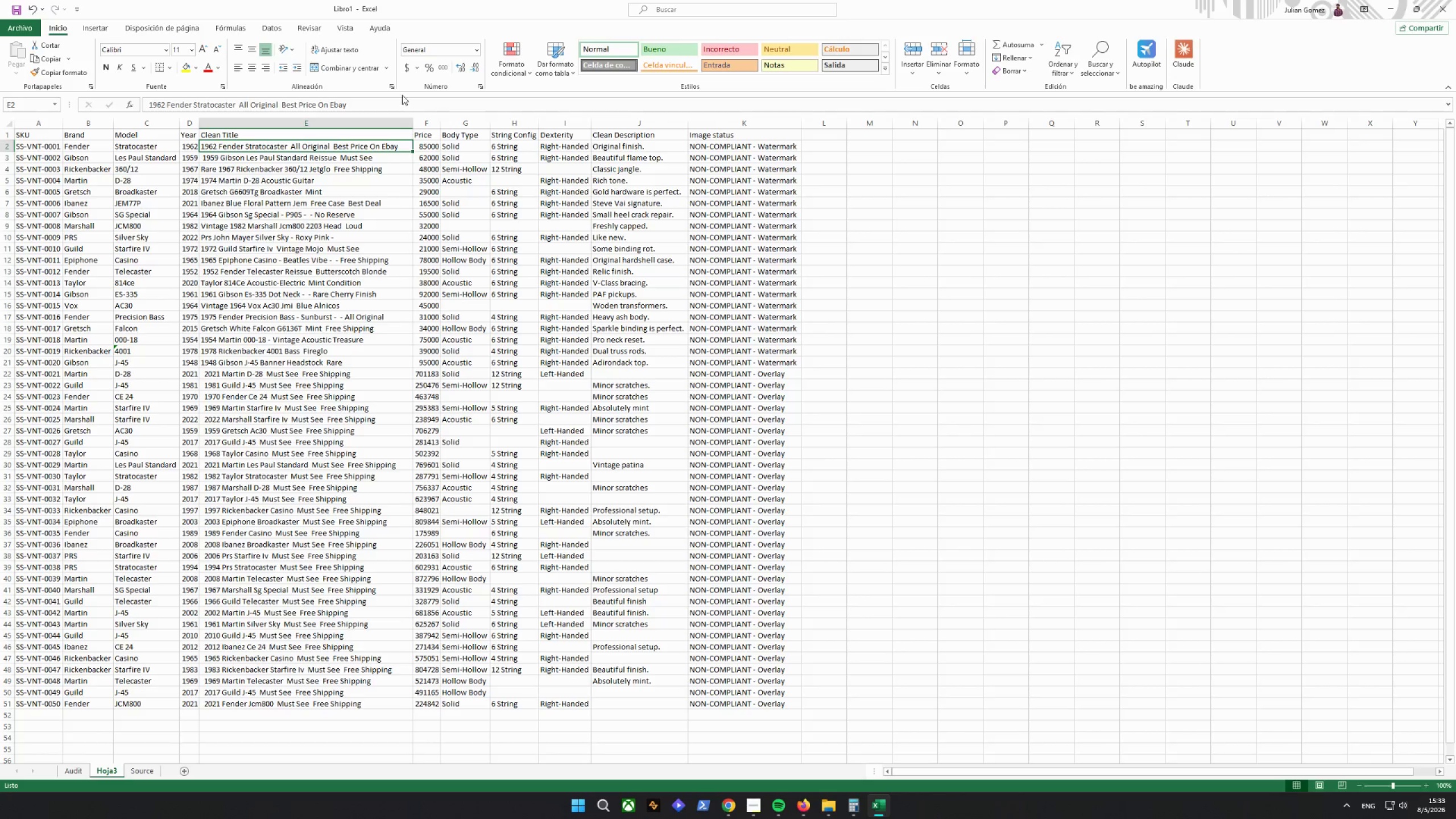 
left_click_drag(start_coordinate=[392, 101], to_coordinate=[284, 115])
 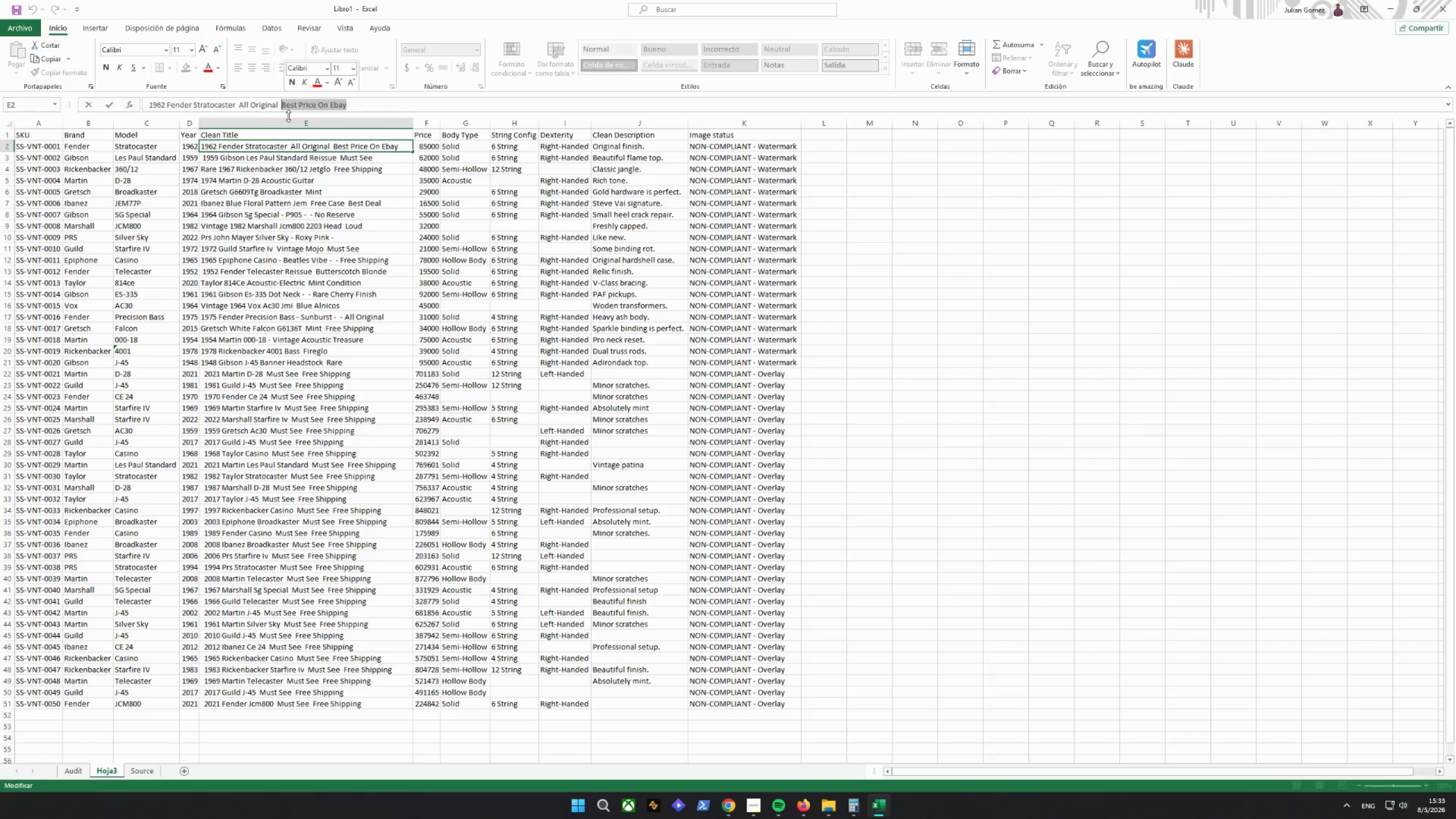 
key(Backspace)
 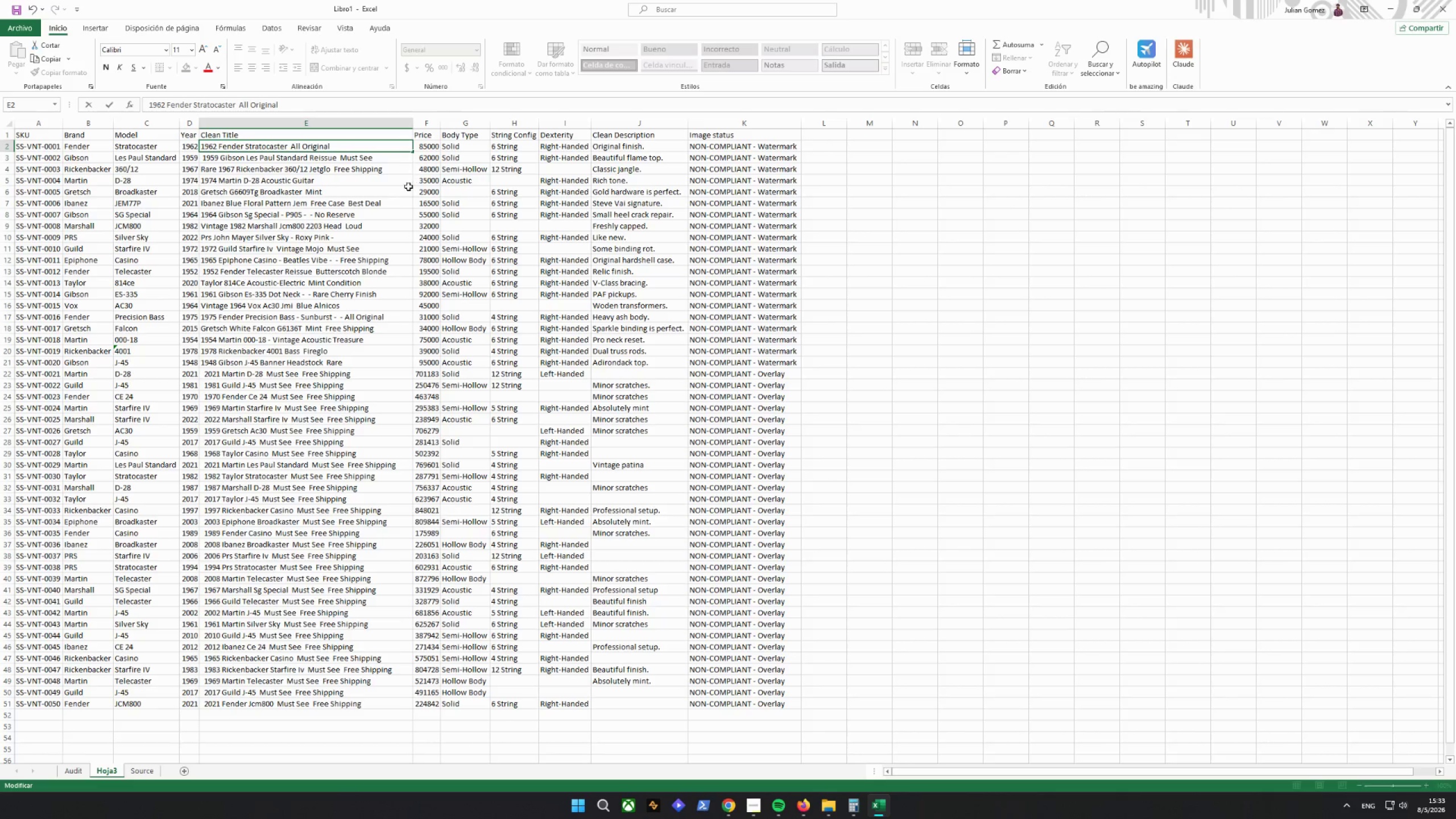 
left_click([376, 161])
 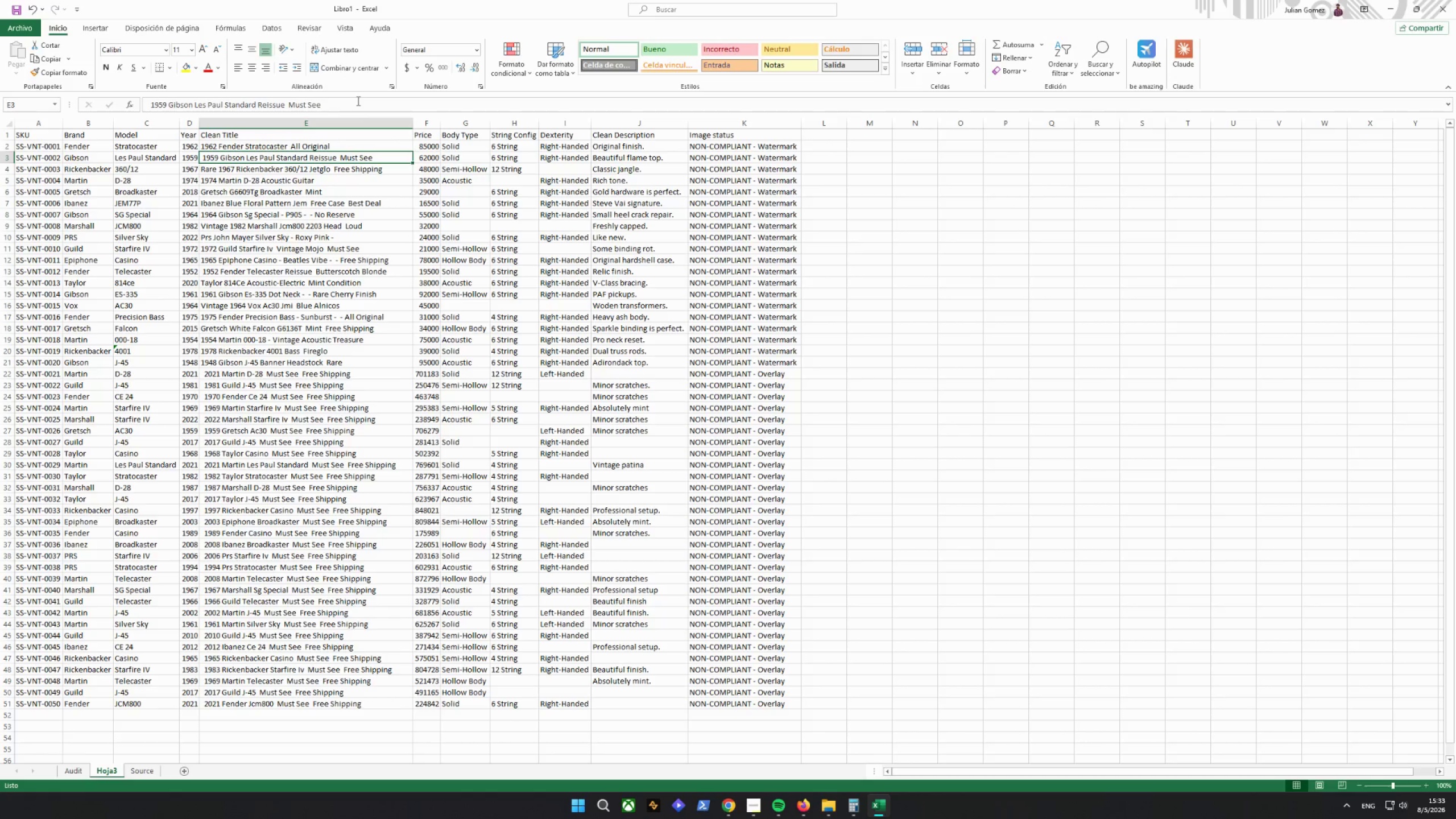 
left_click_drag(start_coordinate=[362, 107], to_coordinate=[459, 109])
 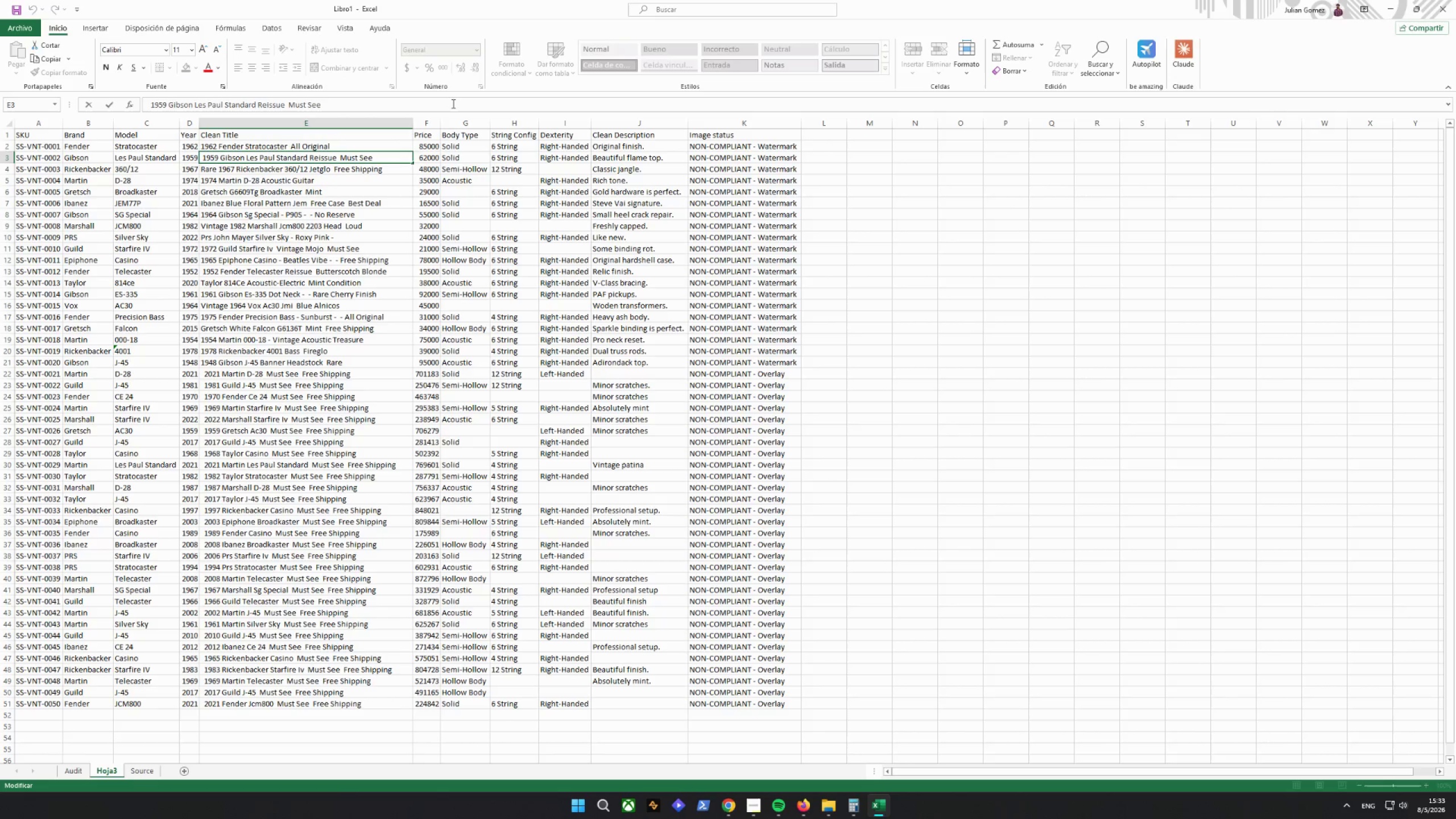 
left_click([451, 104])
 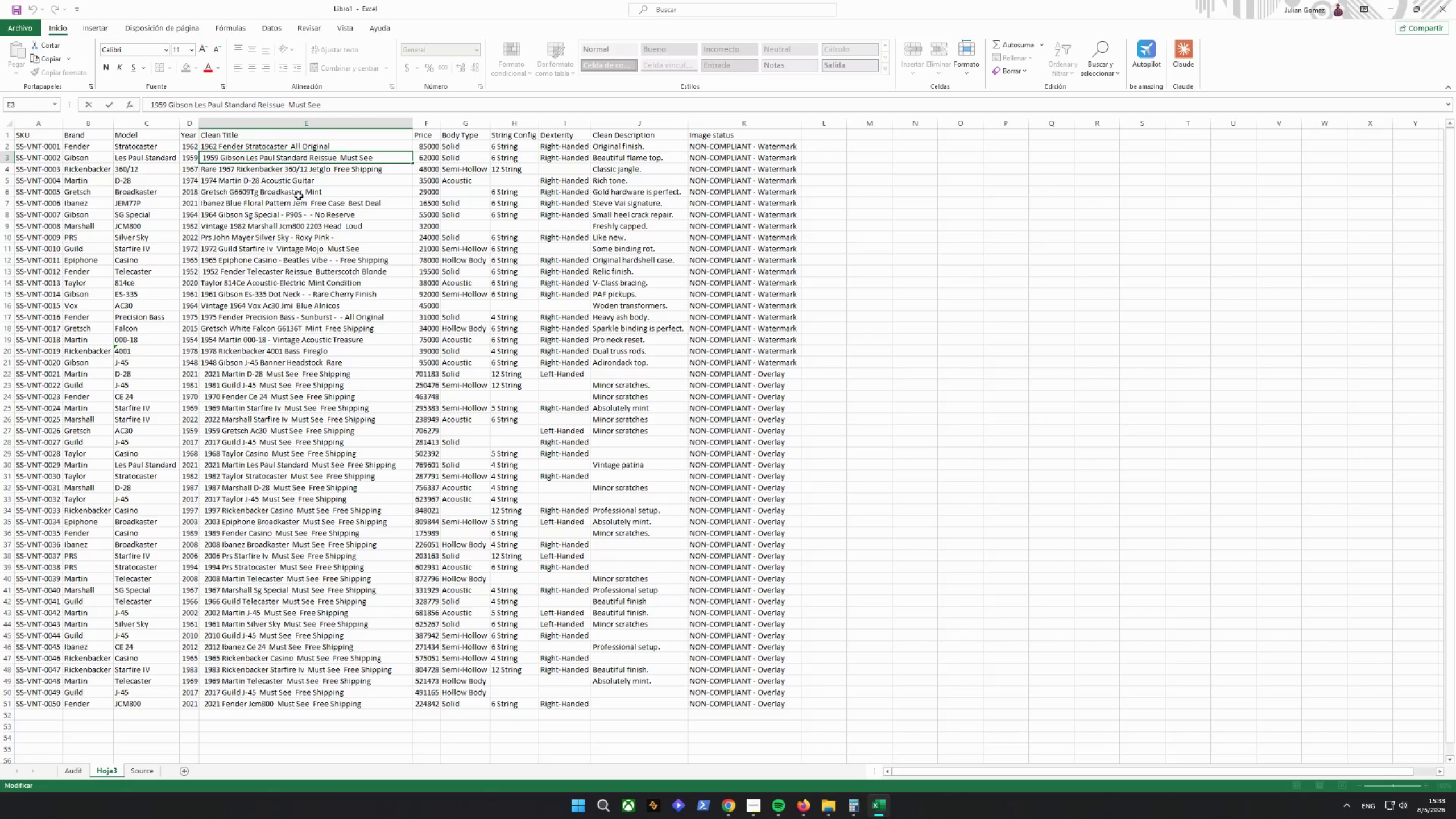 
left_click_drag(start_coordinate=[361, 113], to_coordinate=[284, 112])
 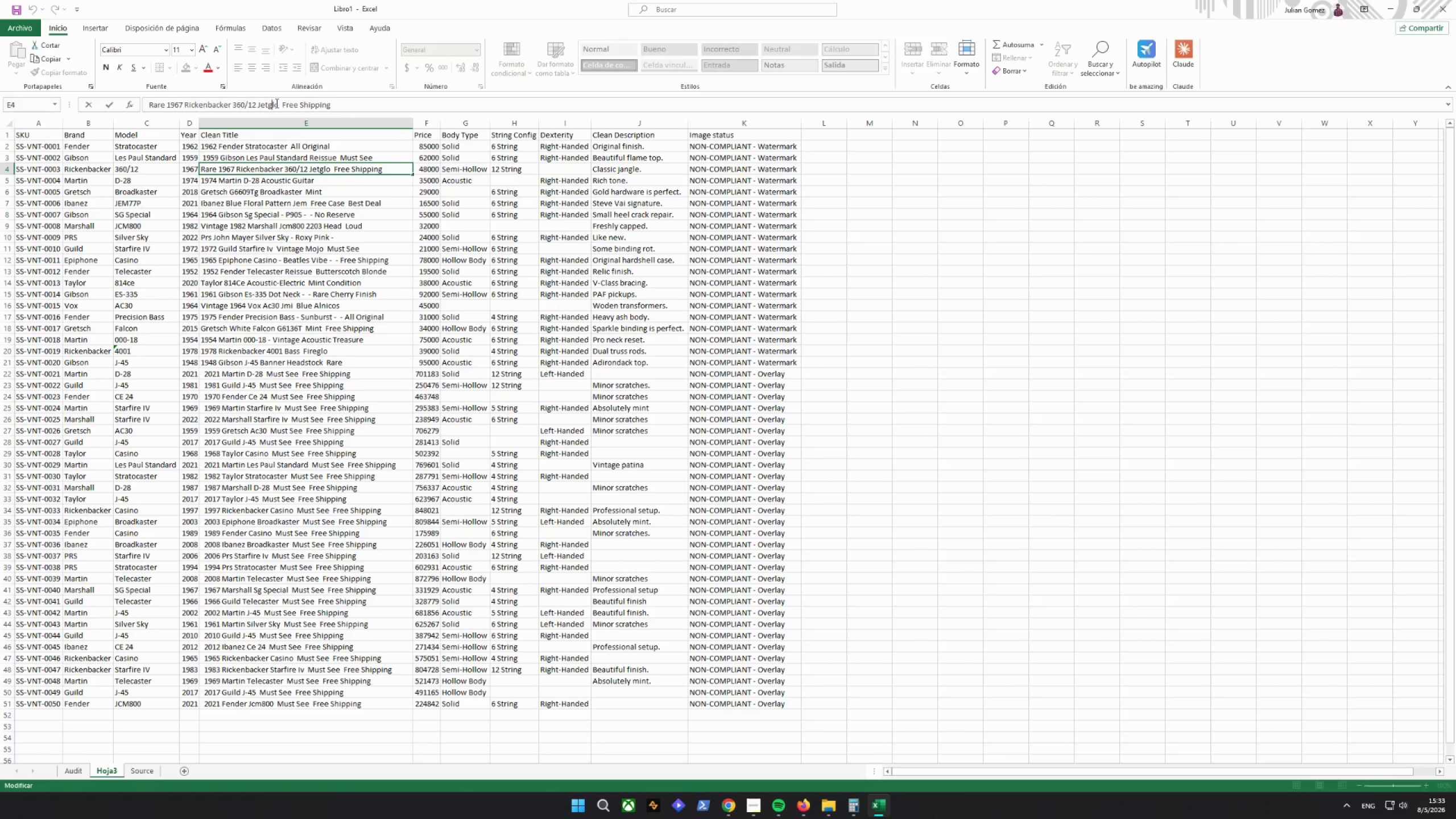 
left_click_drag(start_coordinate=[276, 104], to_coordinate=[504, 105])
 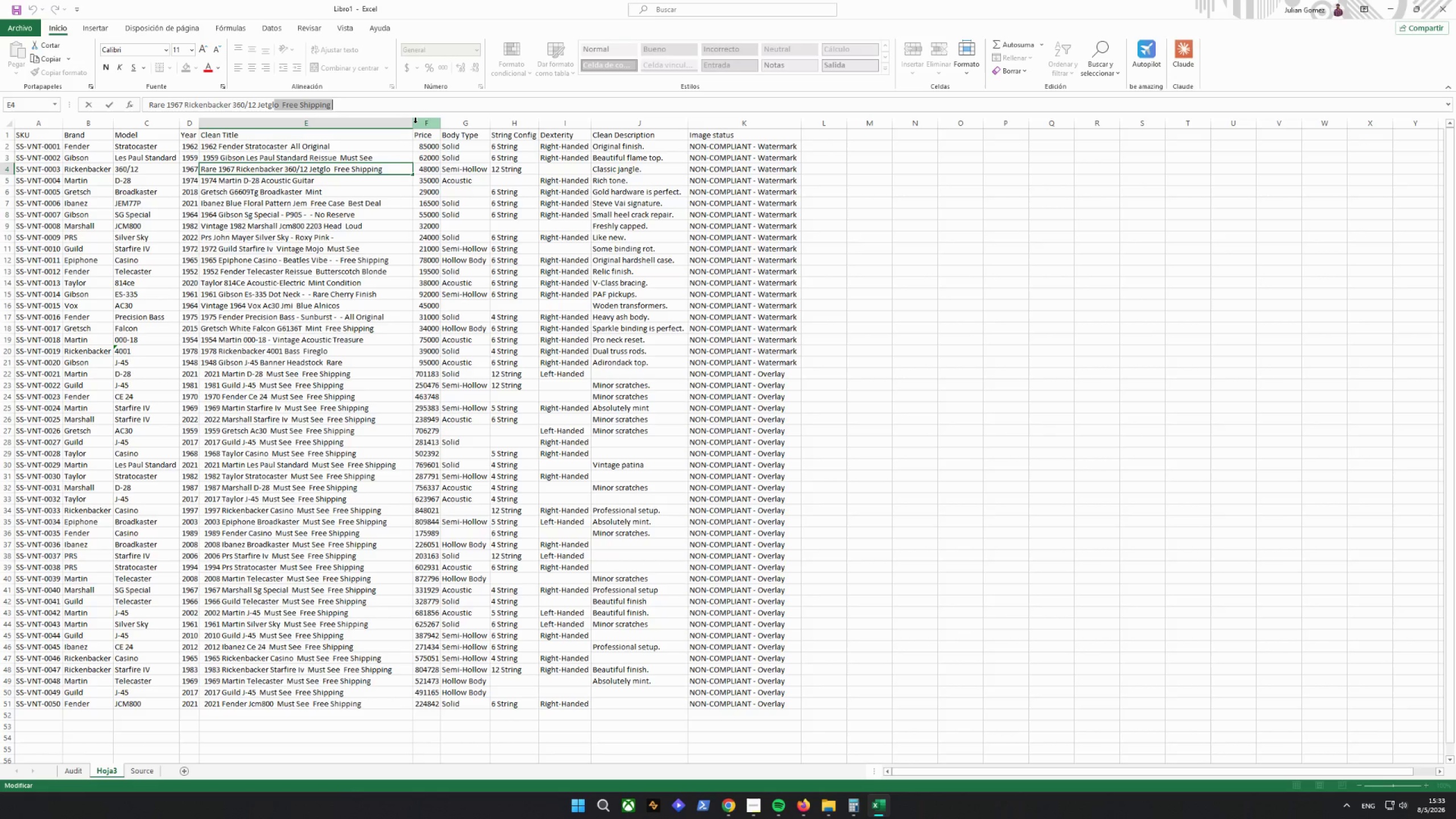 
hold_key(key=ArrowRight, duration=0.76)
 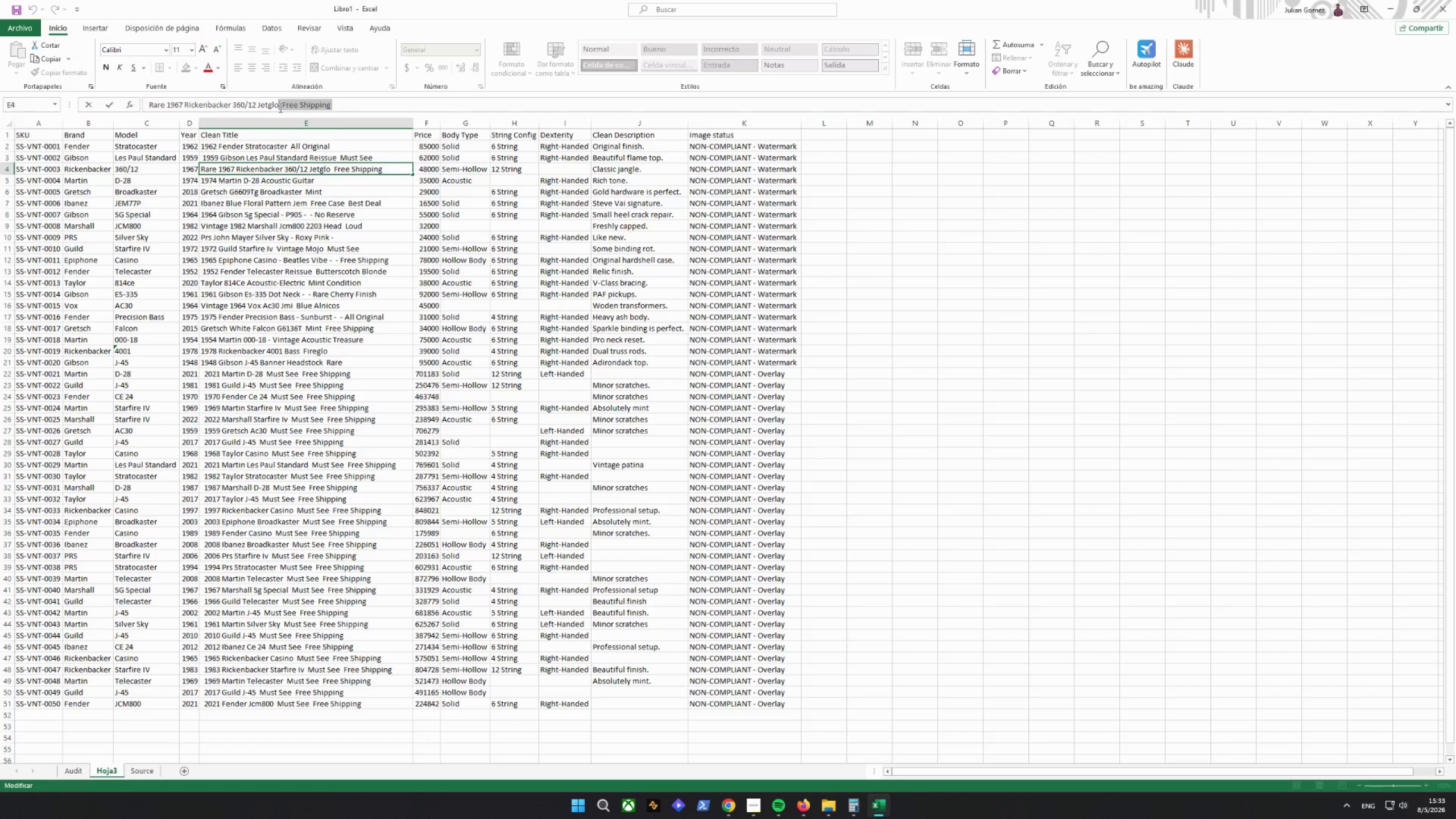 
left_click_drag(start_coordinate=[347, 106], to_coordinate=[280, 107])
 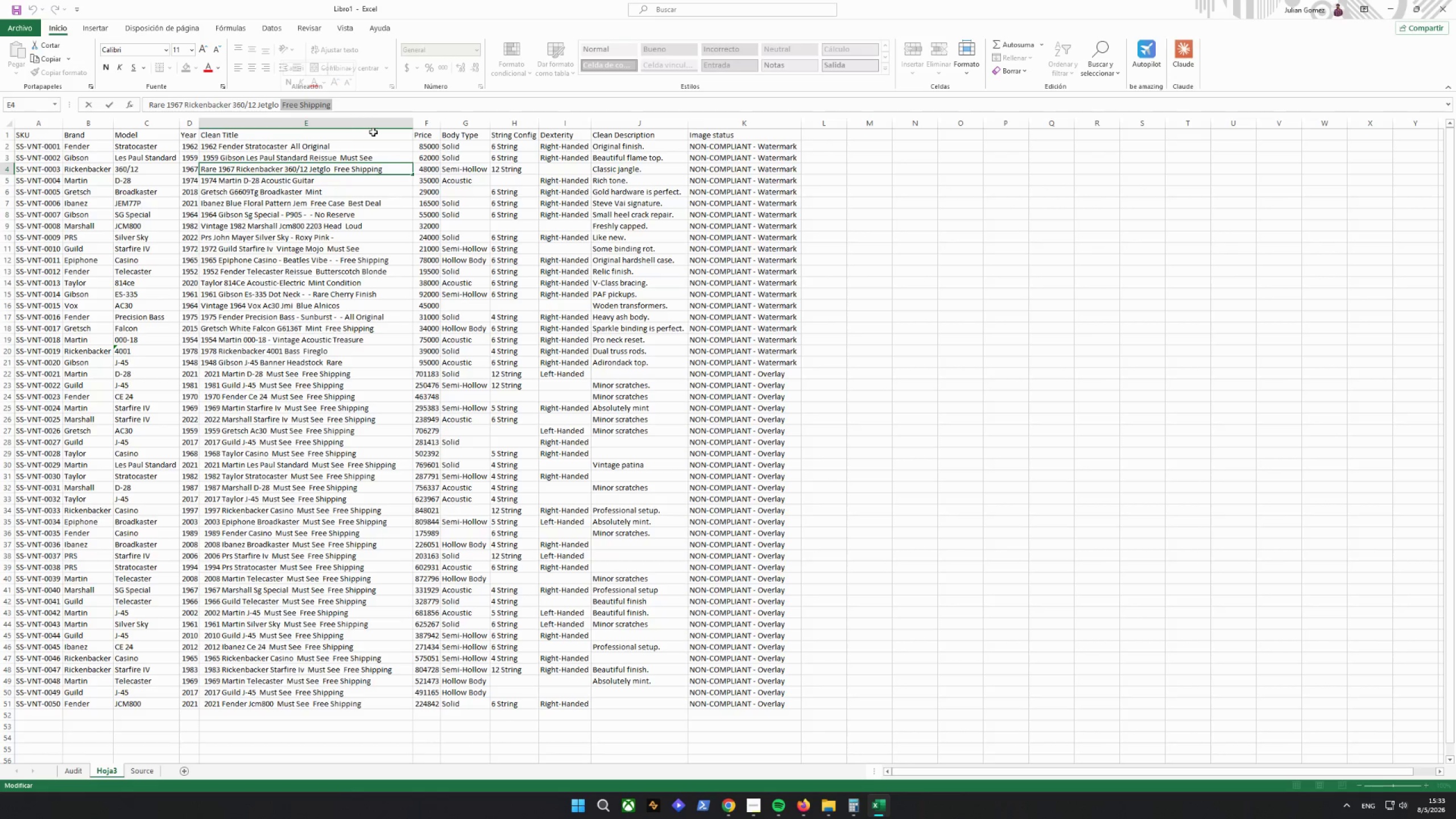 
key(Backspace)
 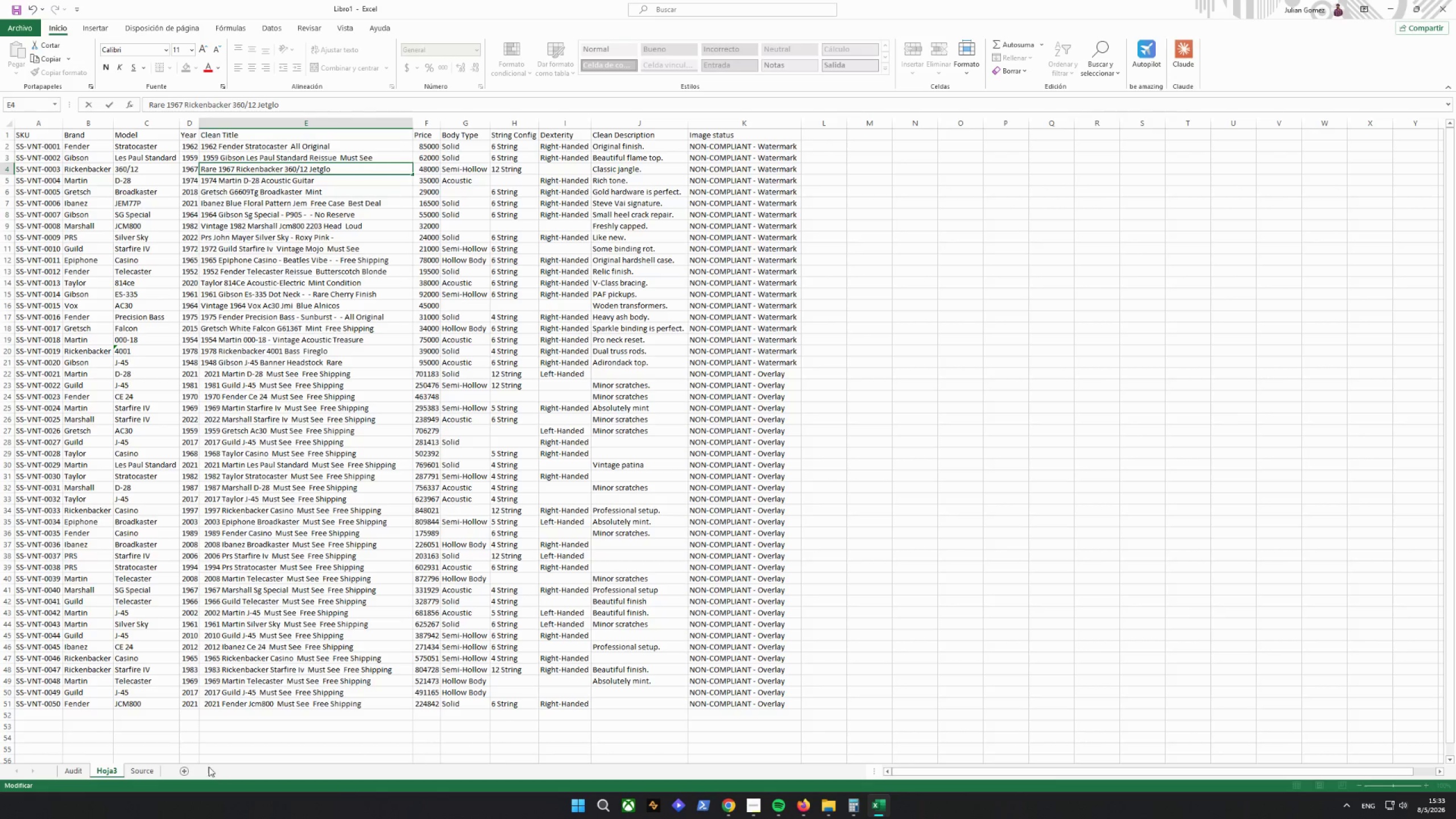 
left_click([159, 765])
 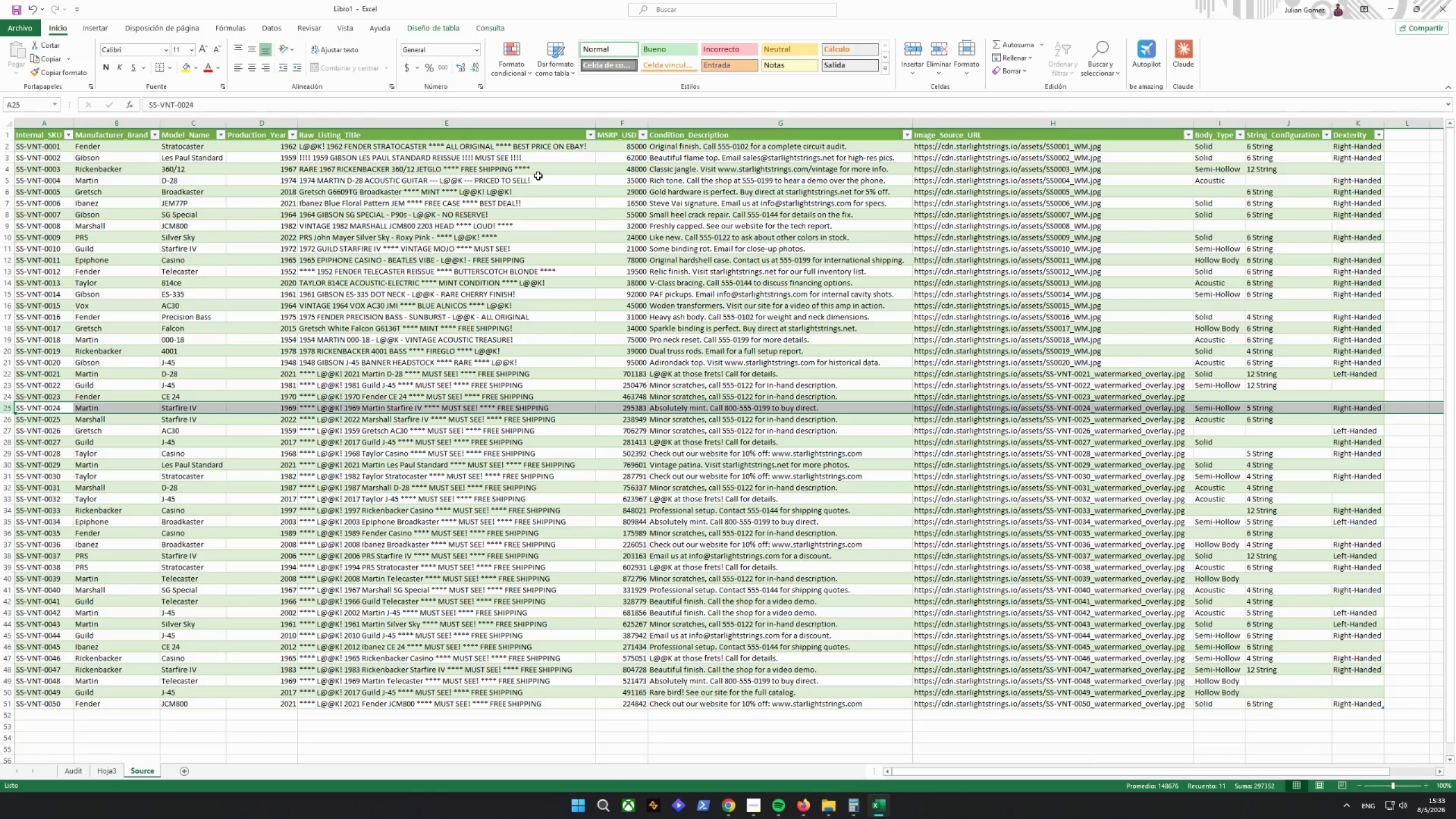 
wait(20.2)
 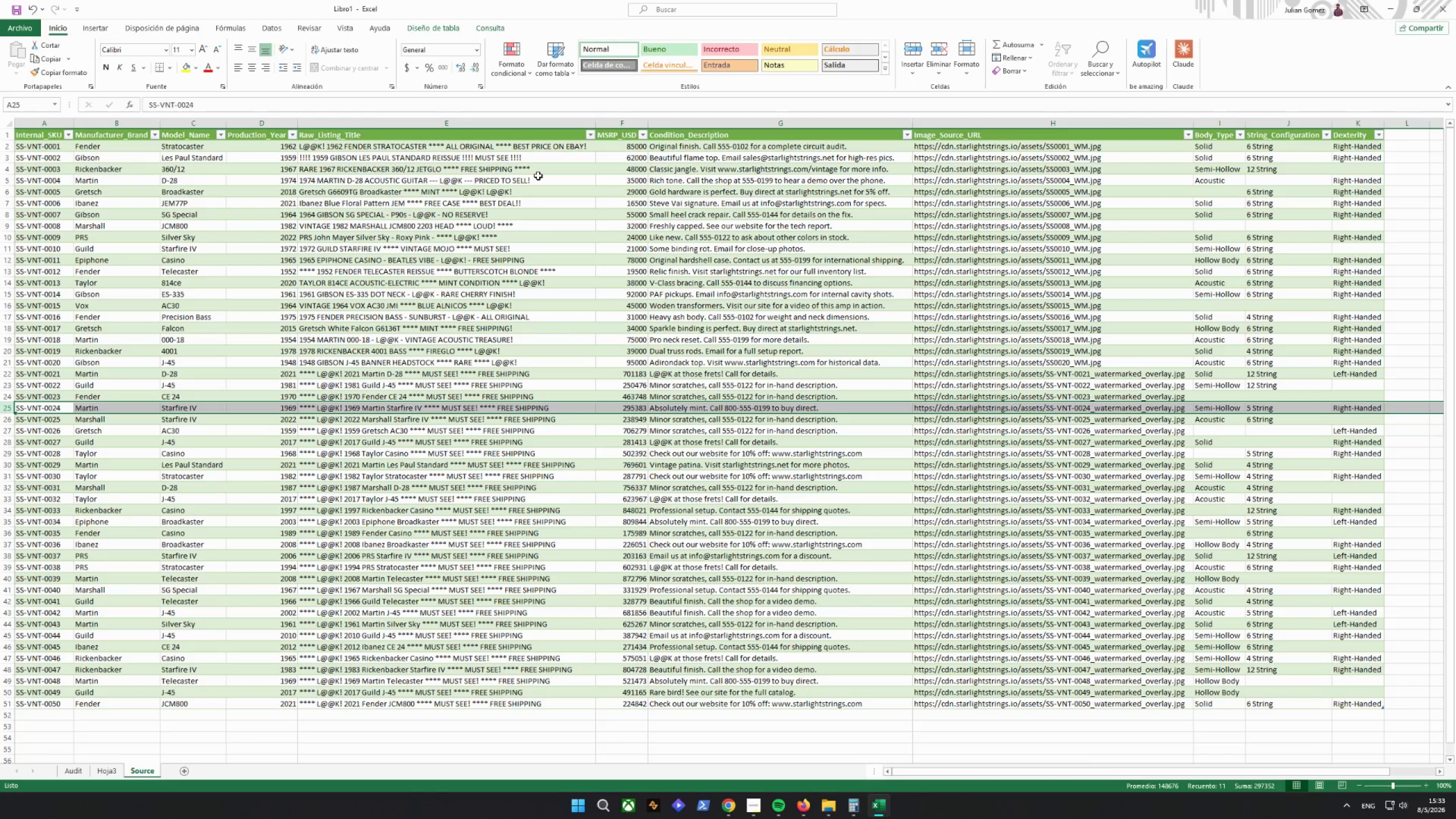 
left_click([96, 778])
 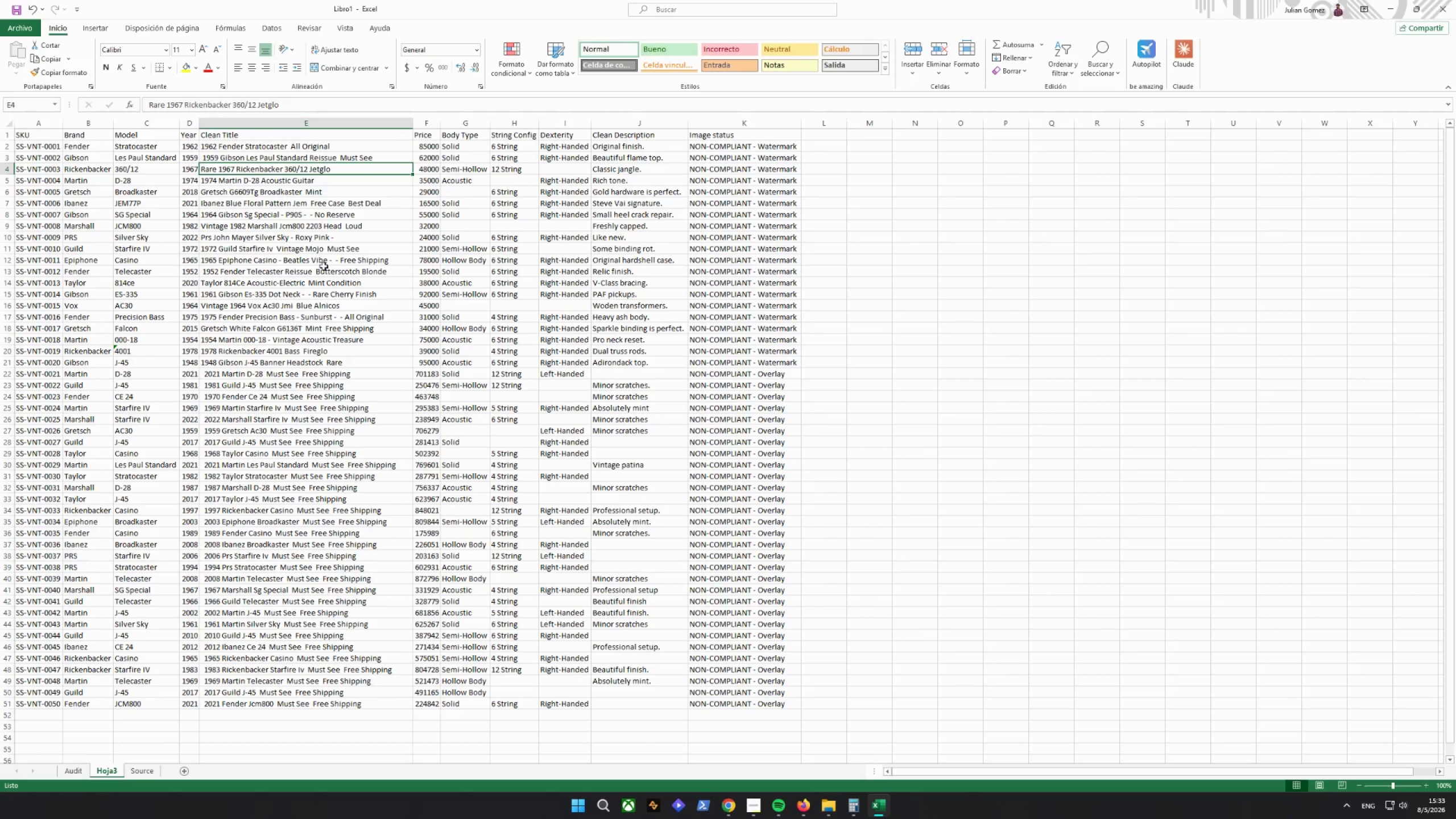 
left_click([313, 181])
 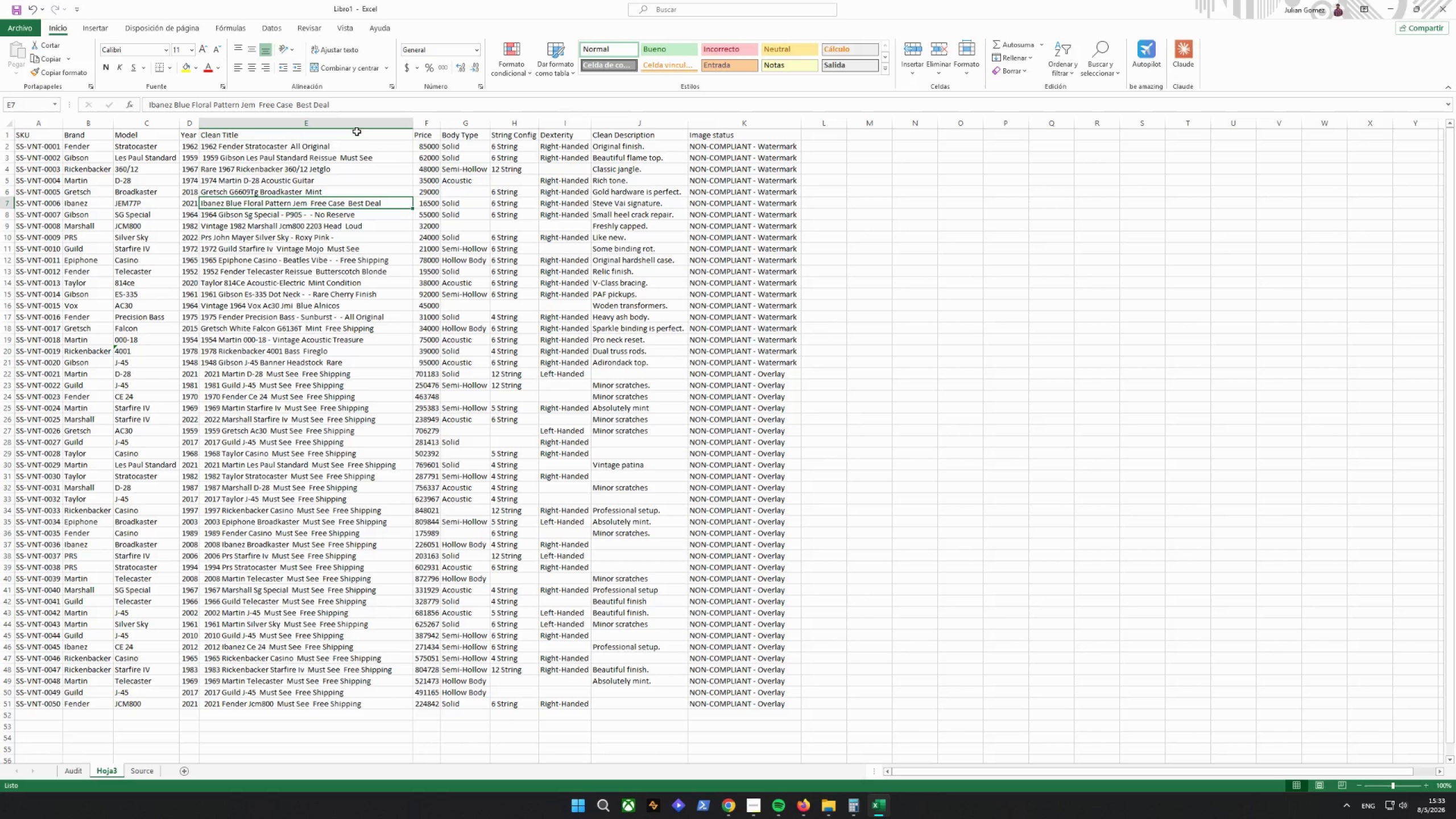 
wait(5.76)
 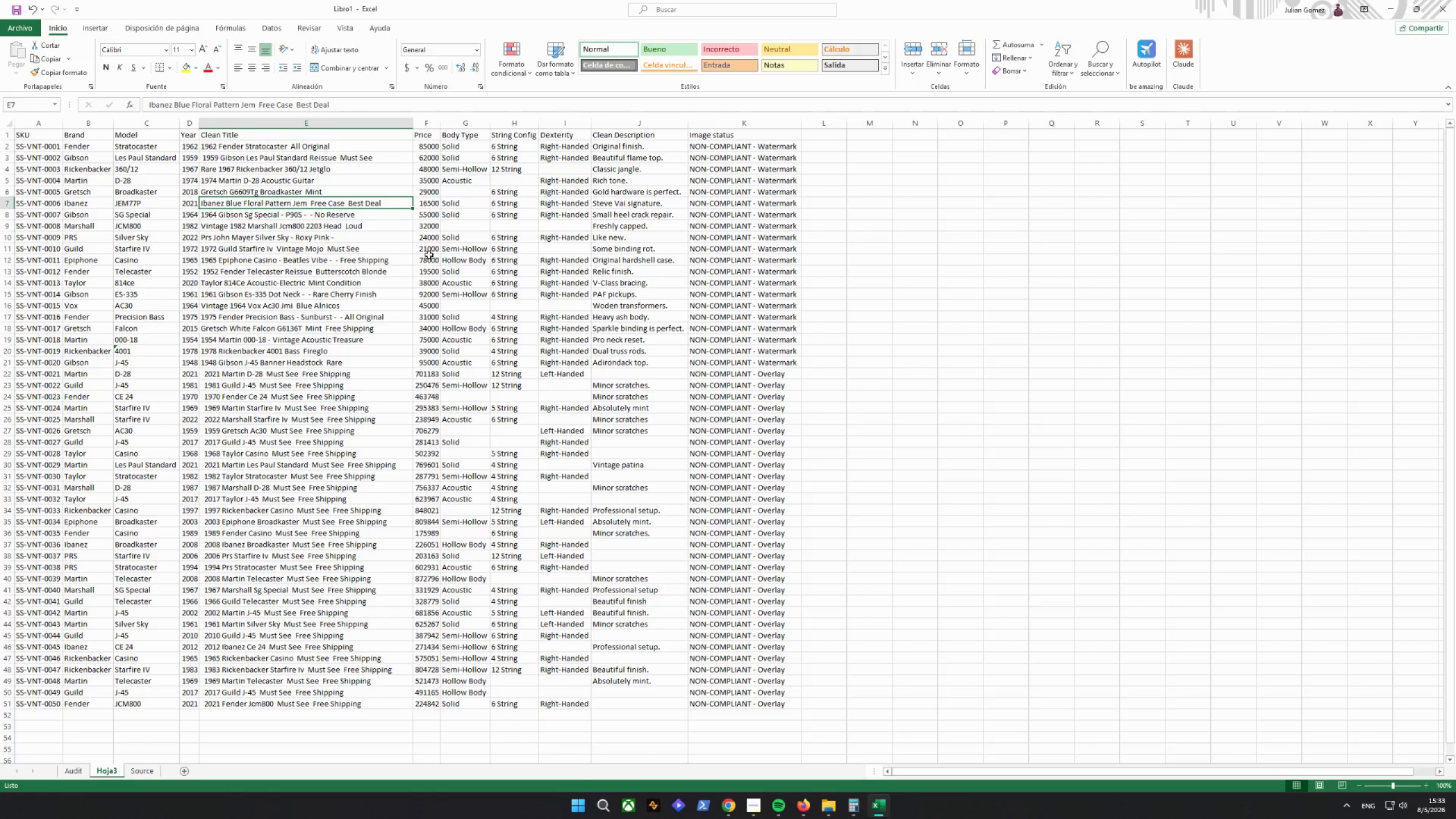 
left_click_drag(start_coordinate=[376, 105], to_coordinate=[260, 122])
 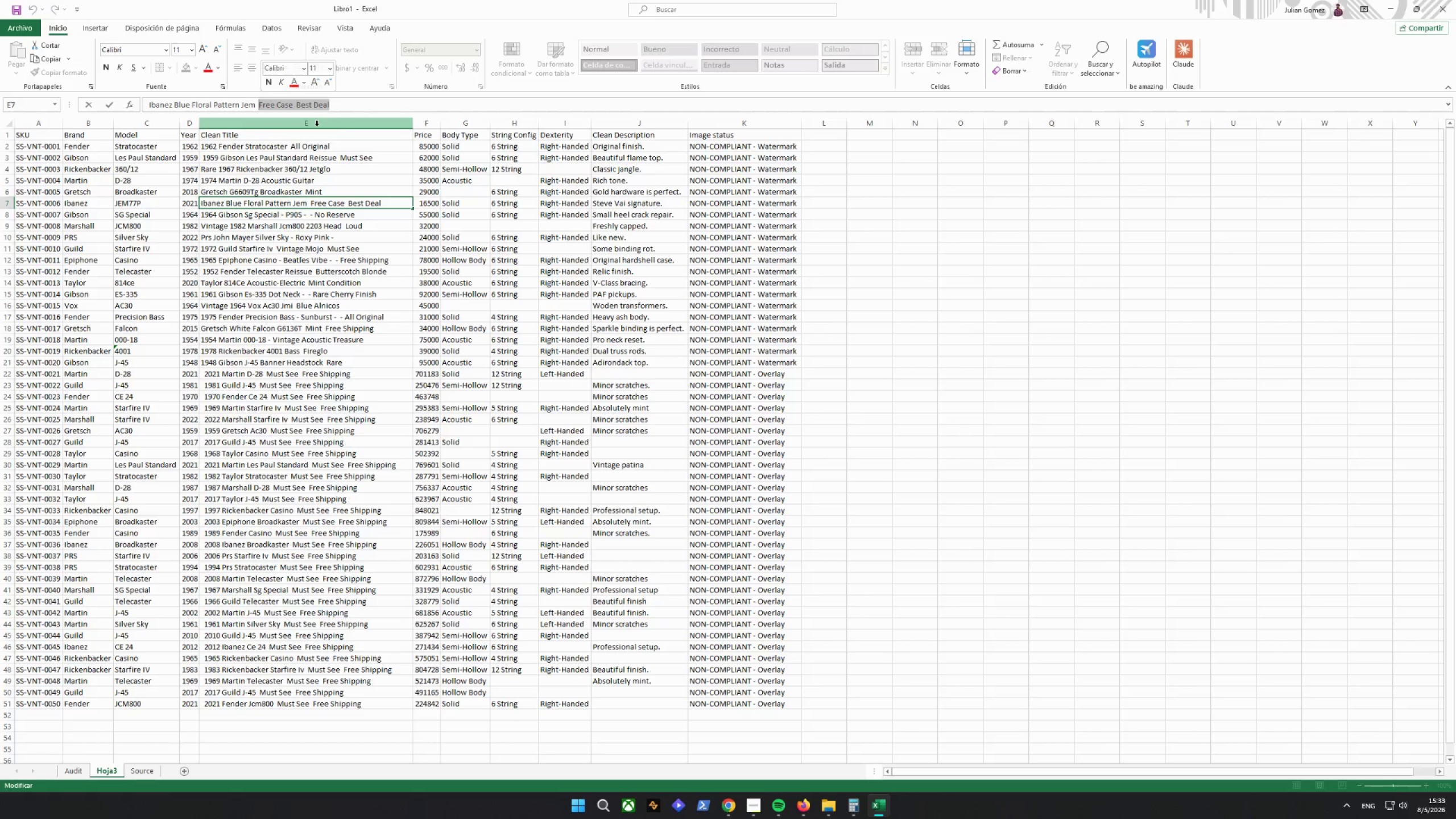 
key(Backspace)
 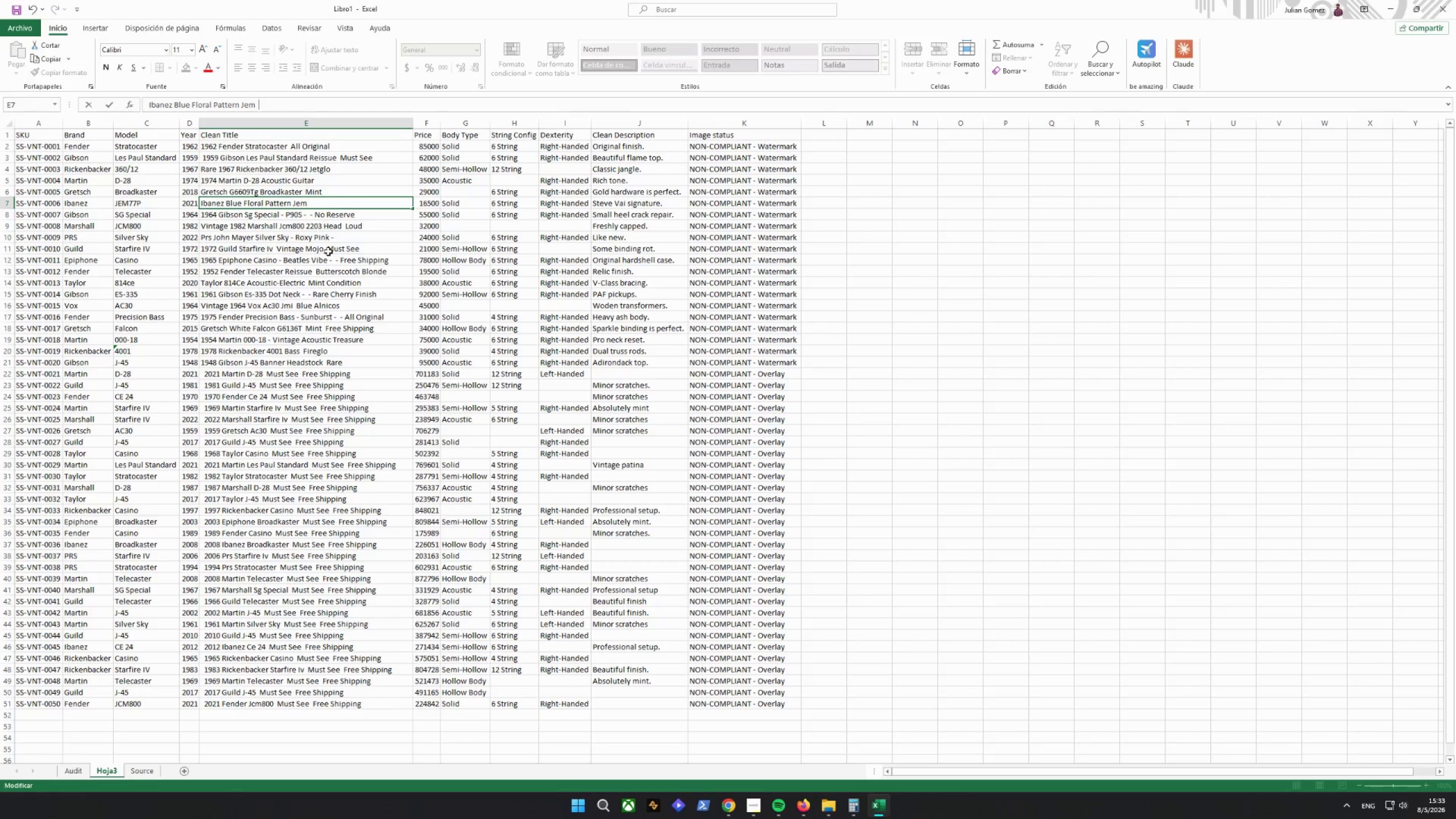 
left_click([326, 218])
 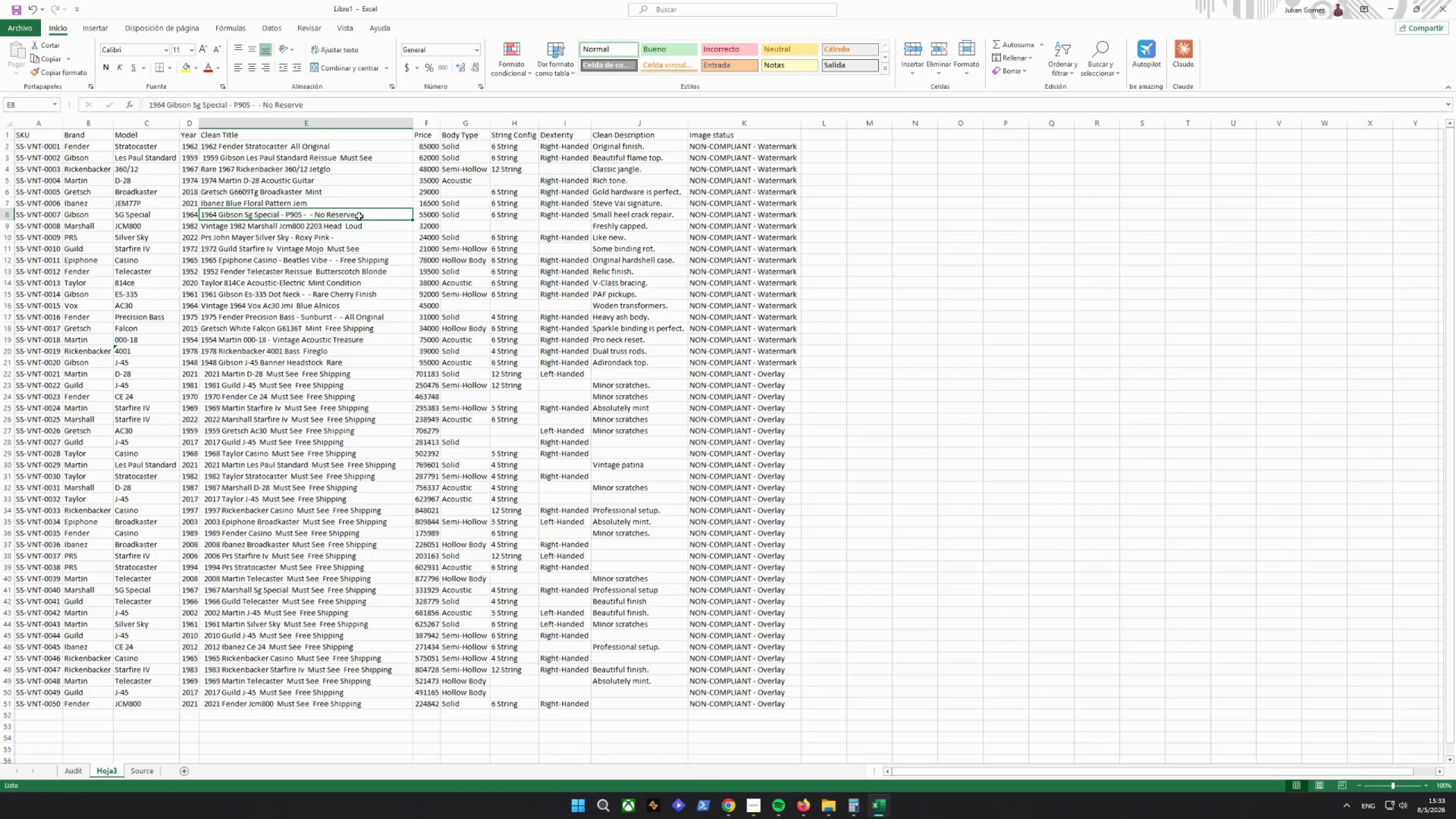 
left_click_drag(start_coordinate=[371, 216], to_coordinate=[318, 220])
 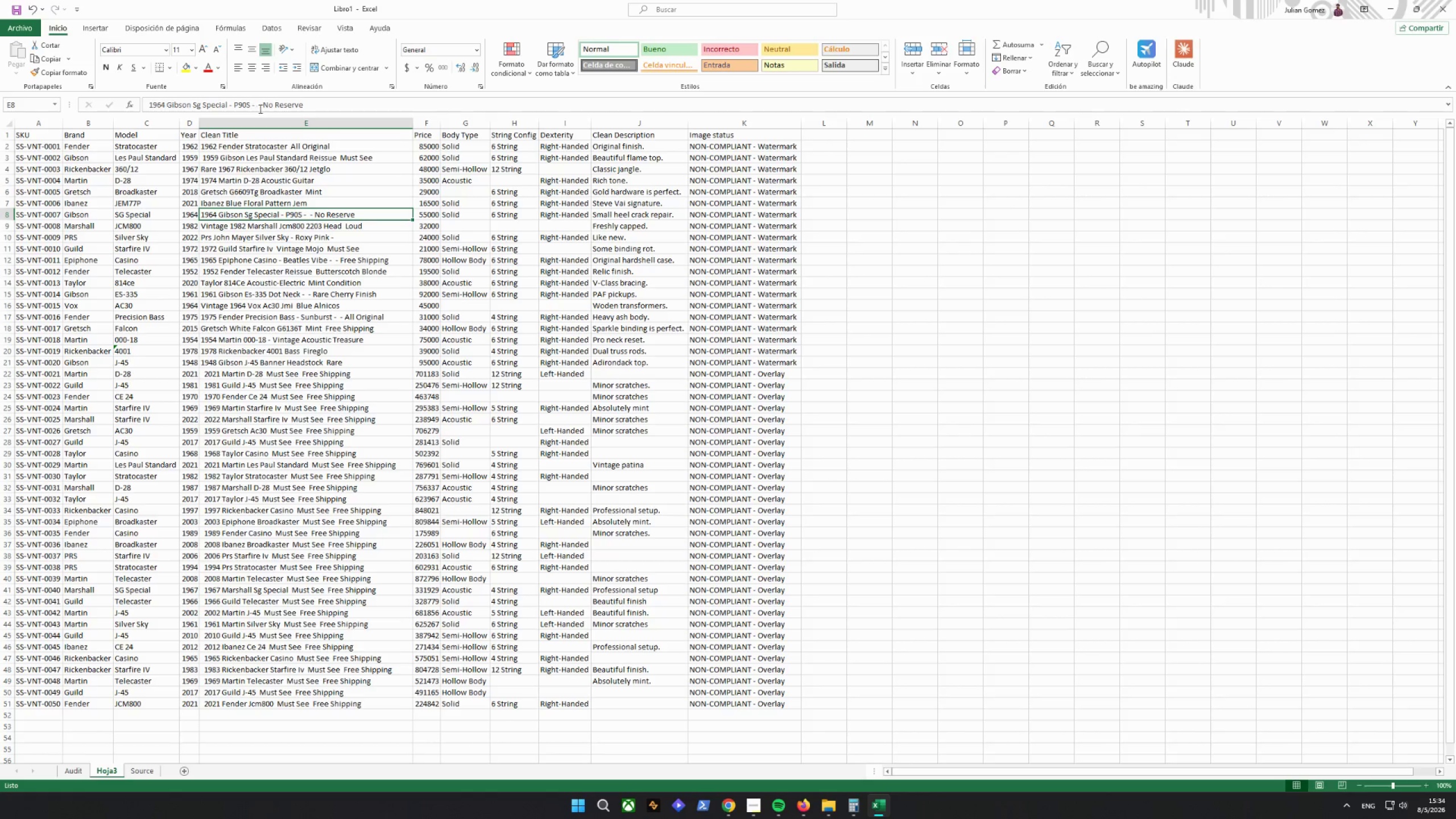 
left_click_drag(start_coordinate=[350, 110], to_coordinate=[257, 121])
 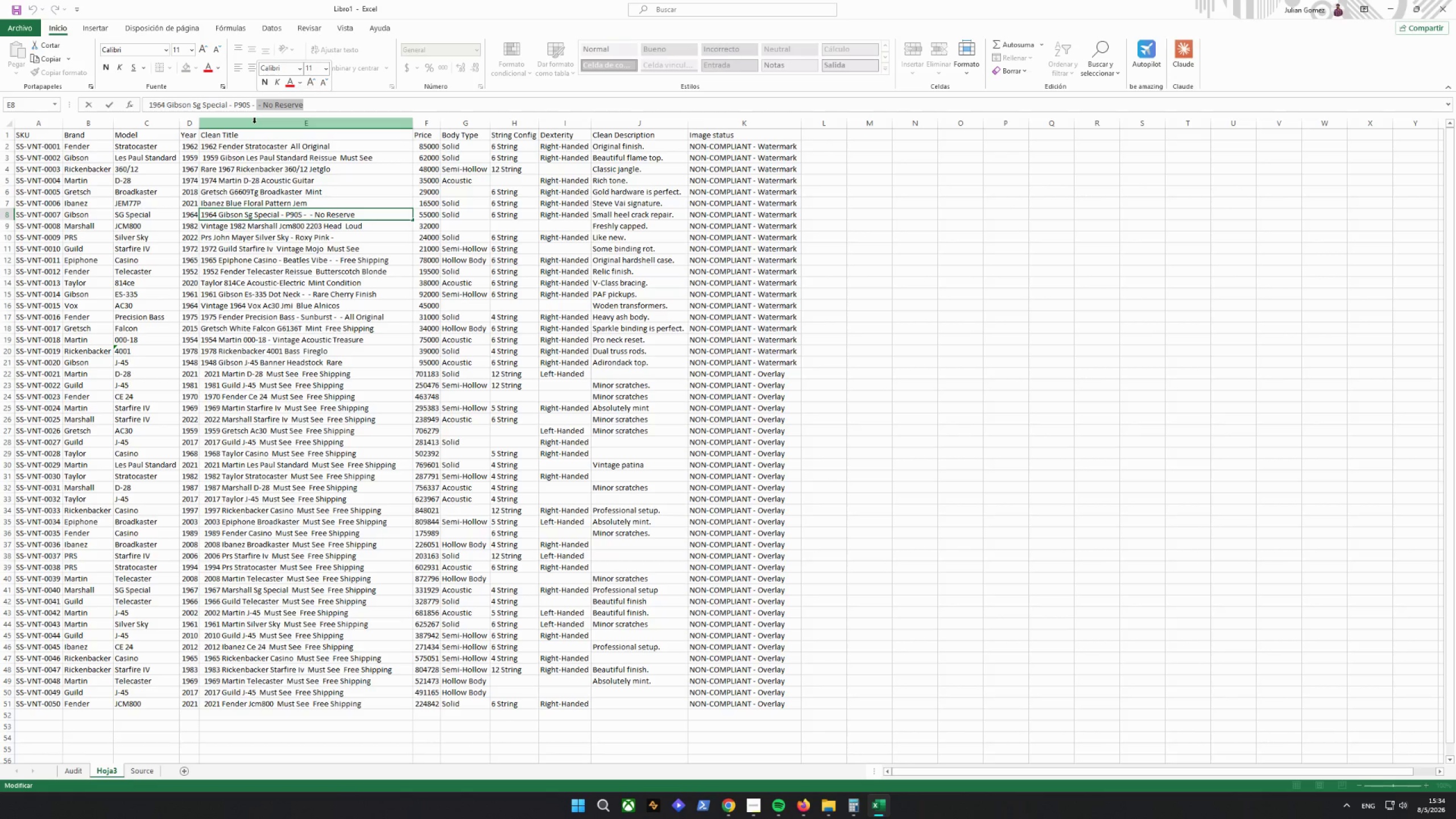 
key(Backspace)
 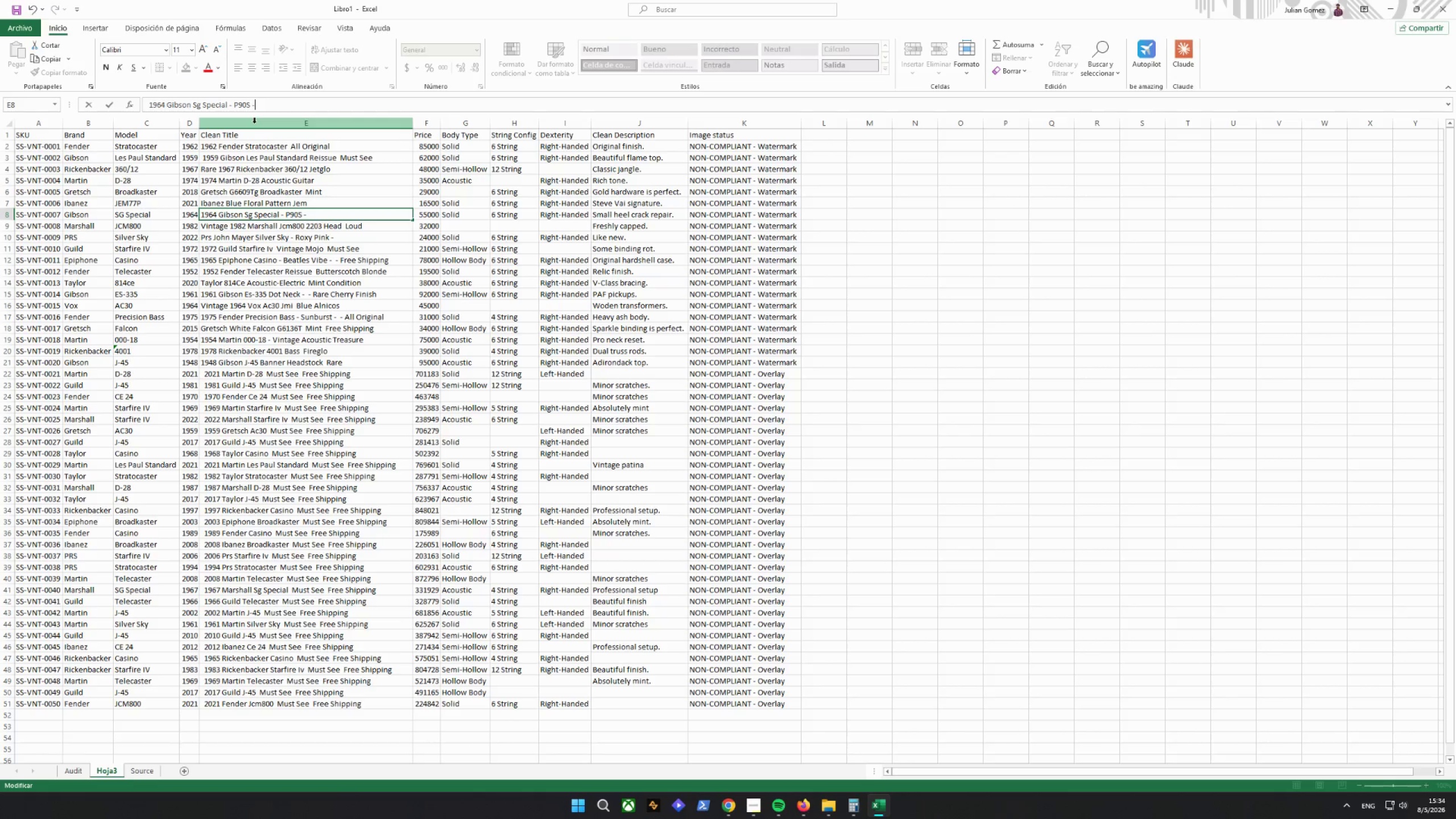 
key(Backspace)
 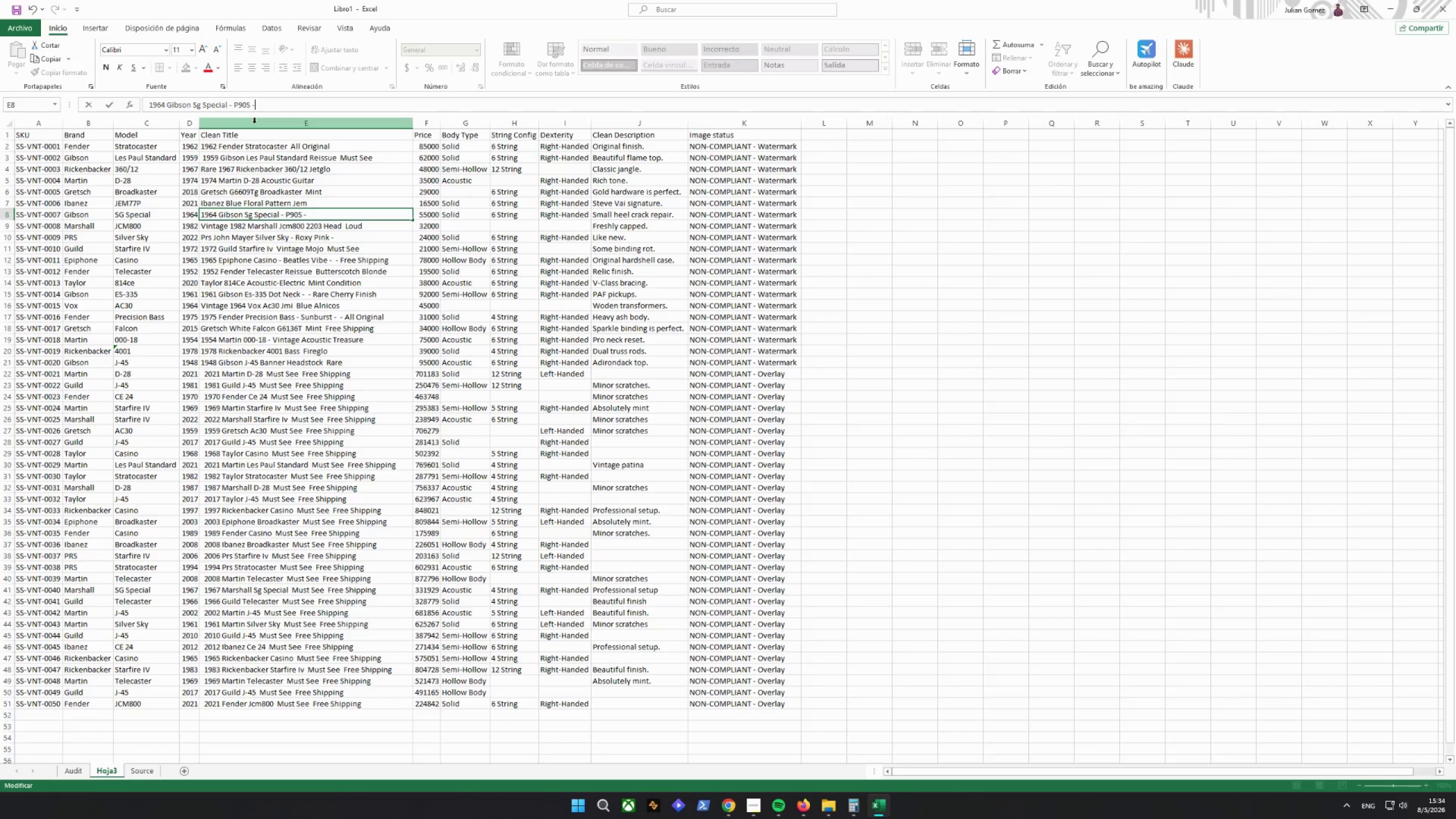 
key(Backspace)
 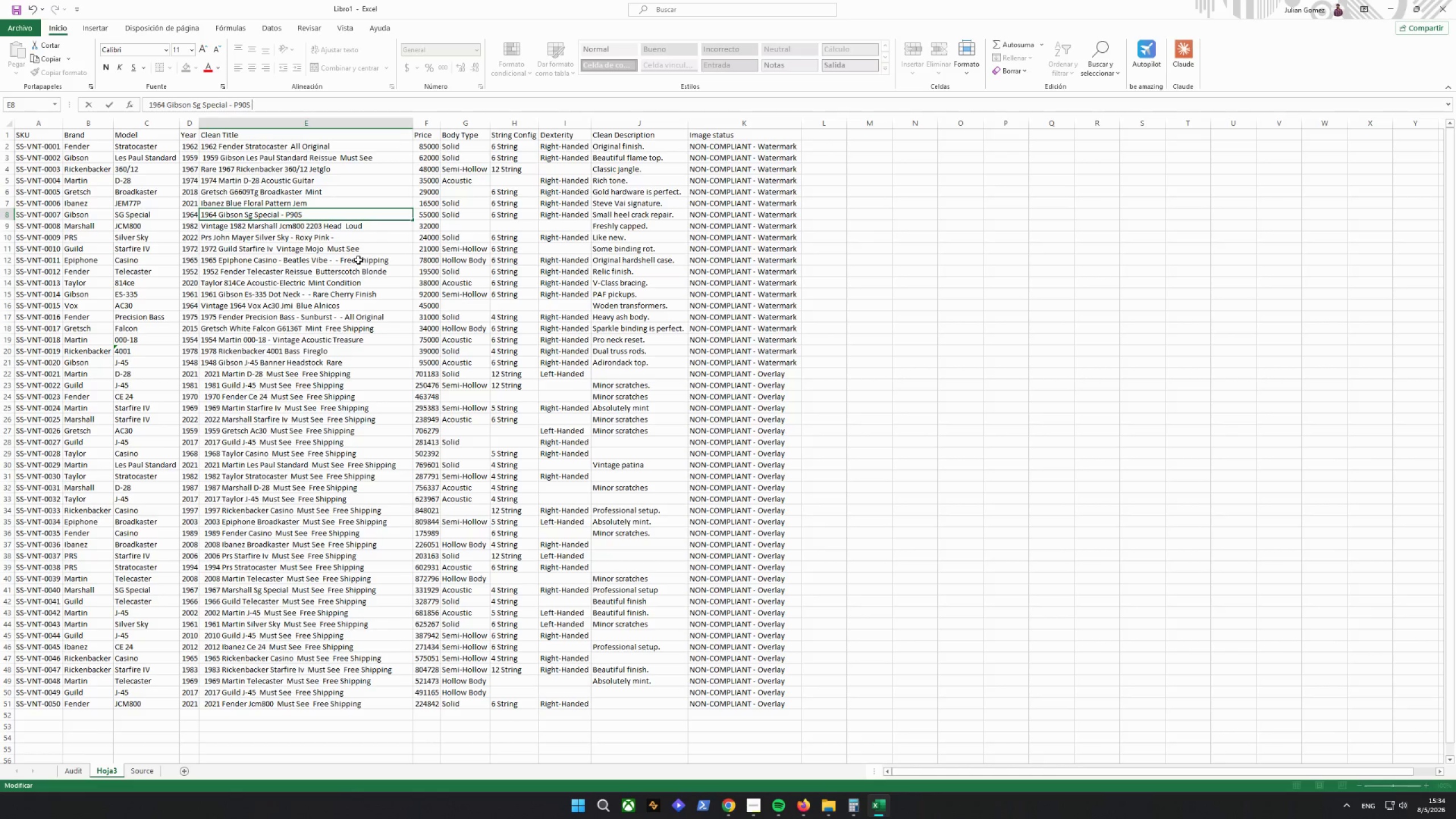 
wait(6.11)
 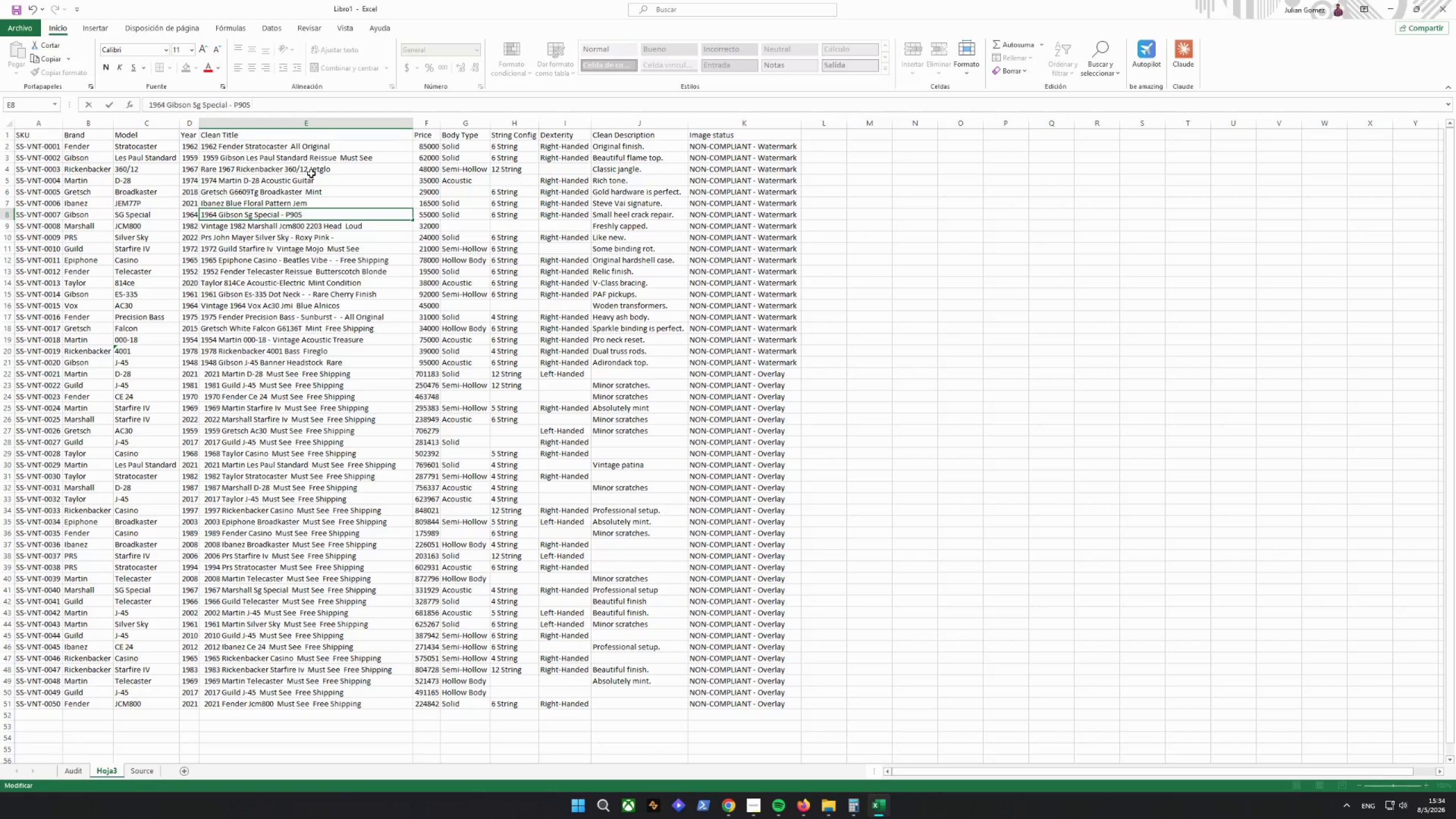 
left_click([371, 264])
 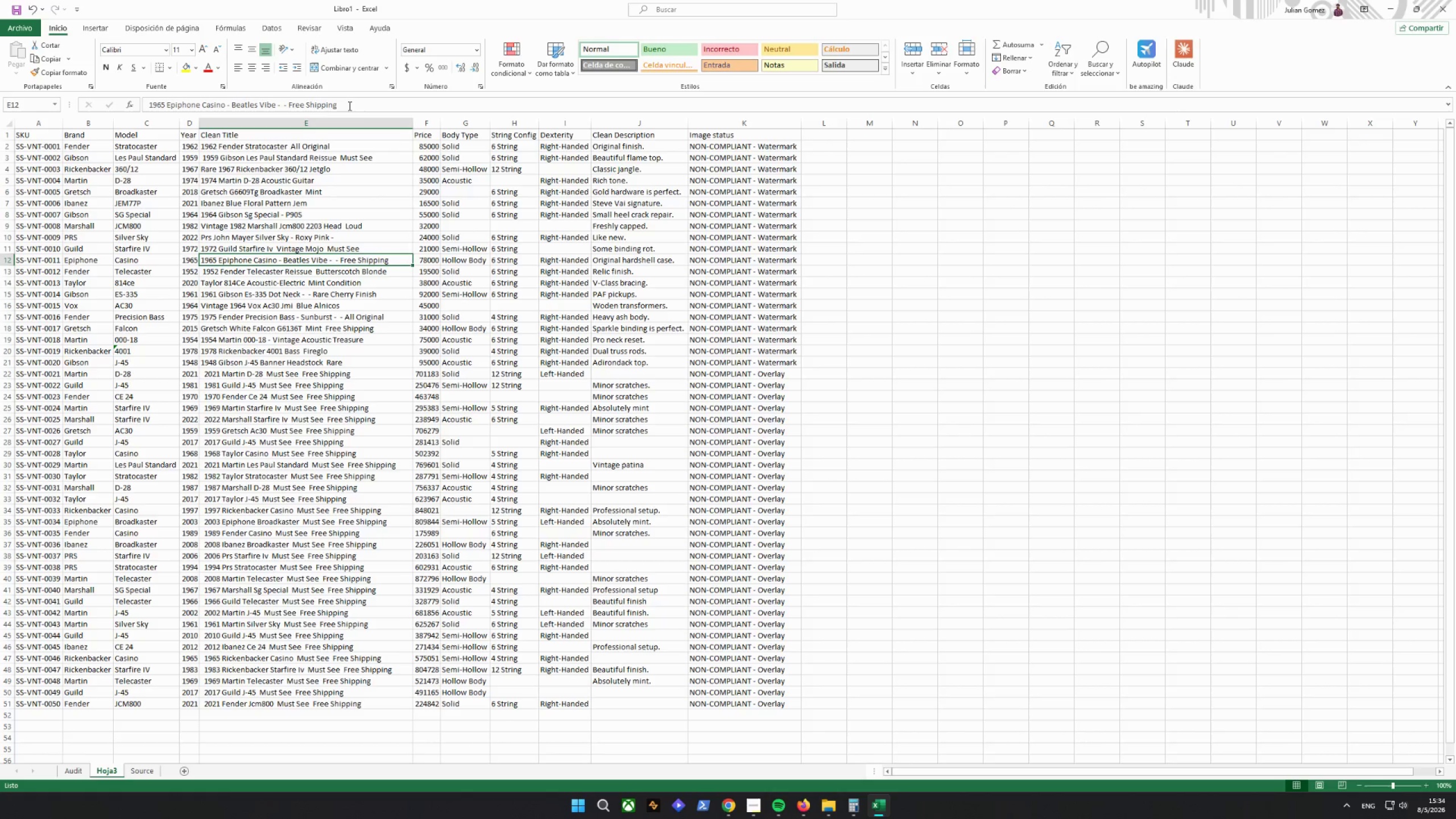 
left_click_drag(start_coordinate=[350, 108], to_coordinate=[285, 108])
 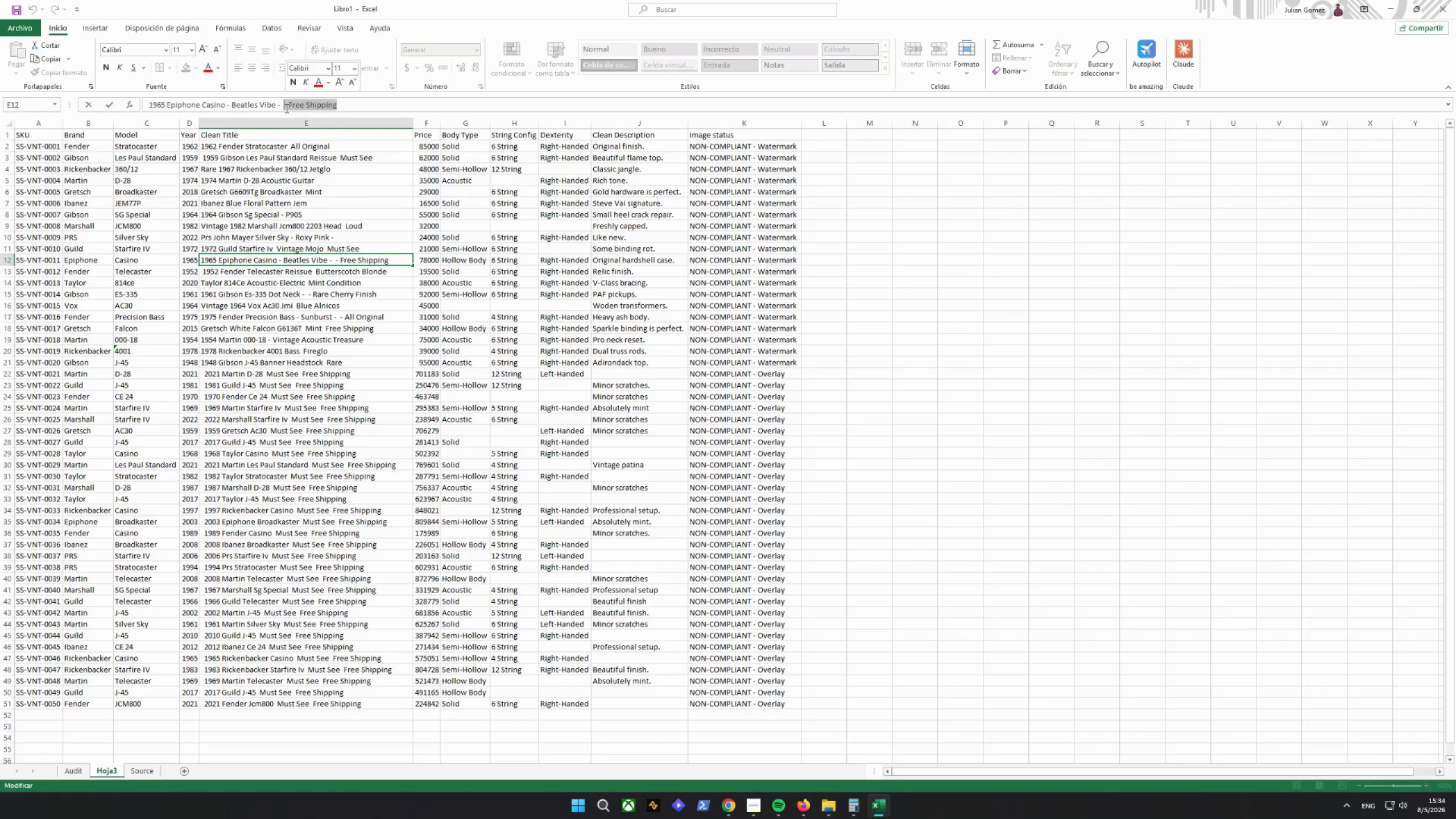 
key(Backspace)
 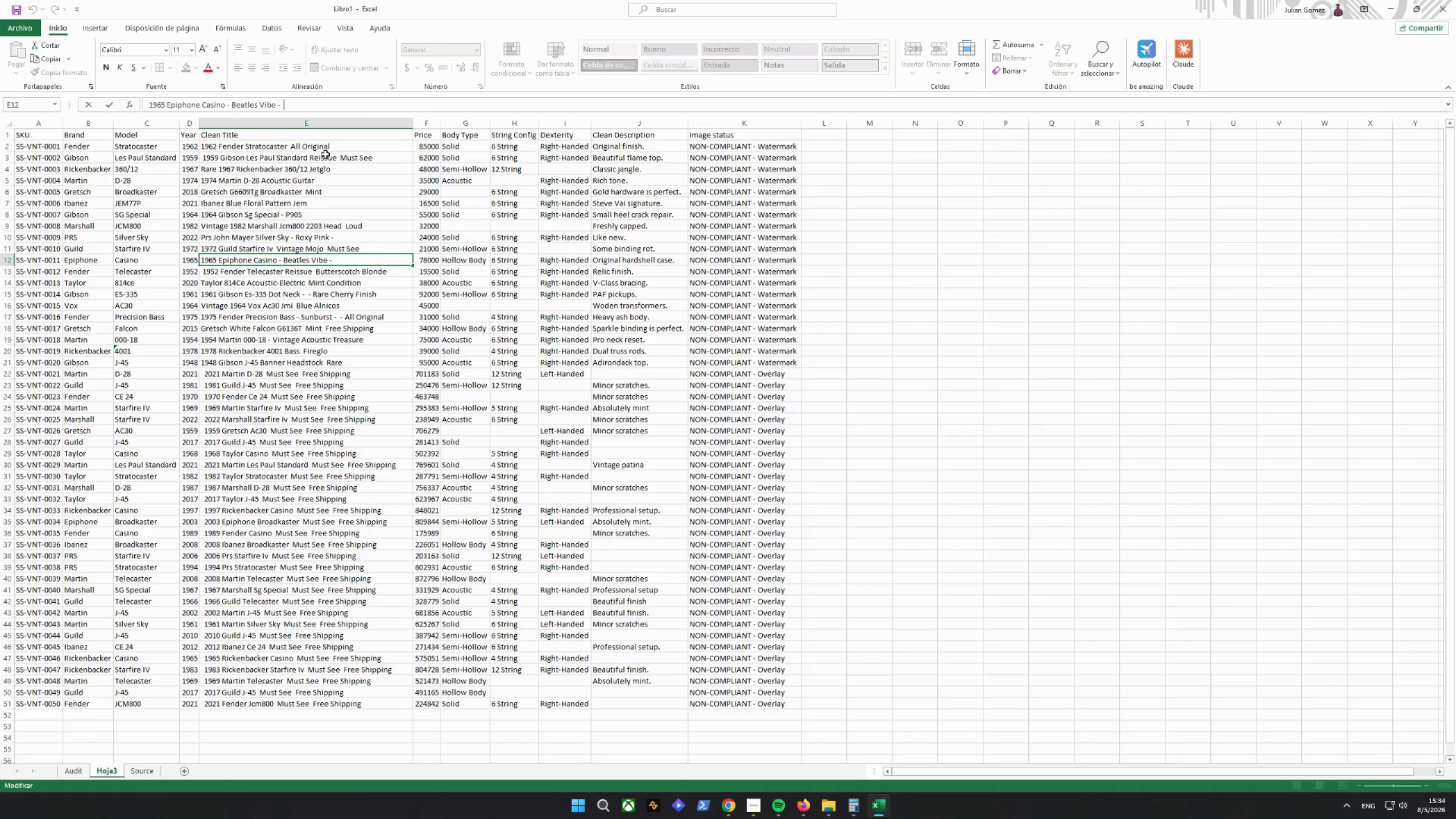 
key(Backspace)
 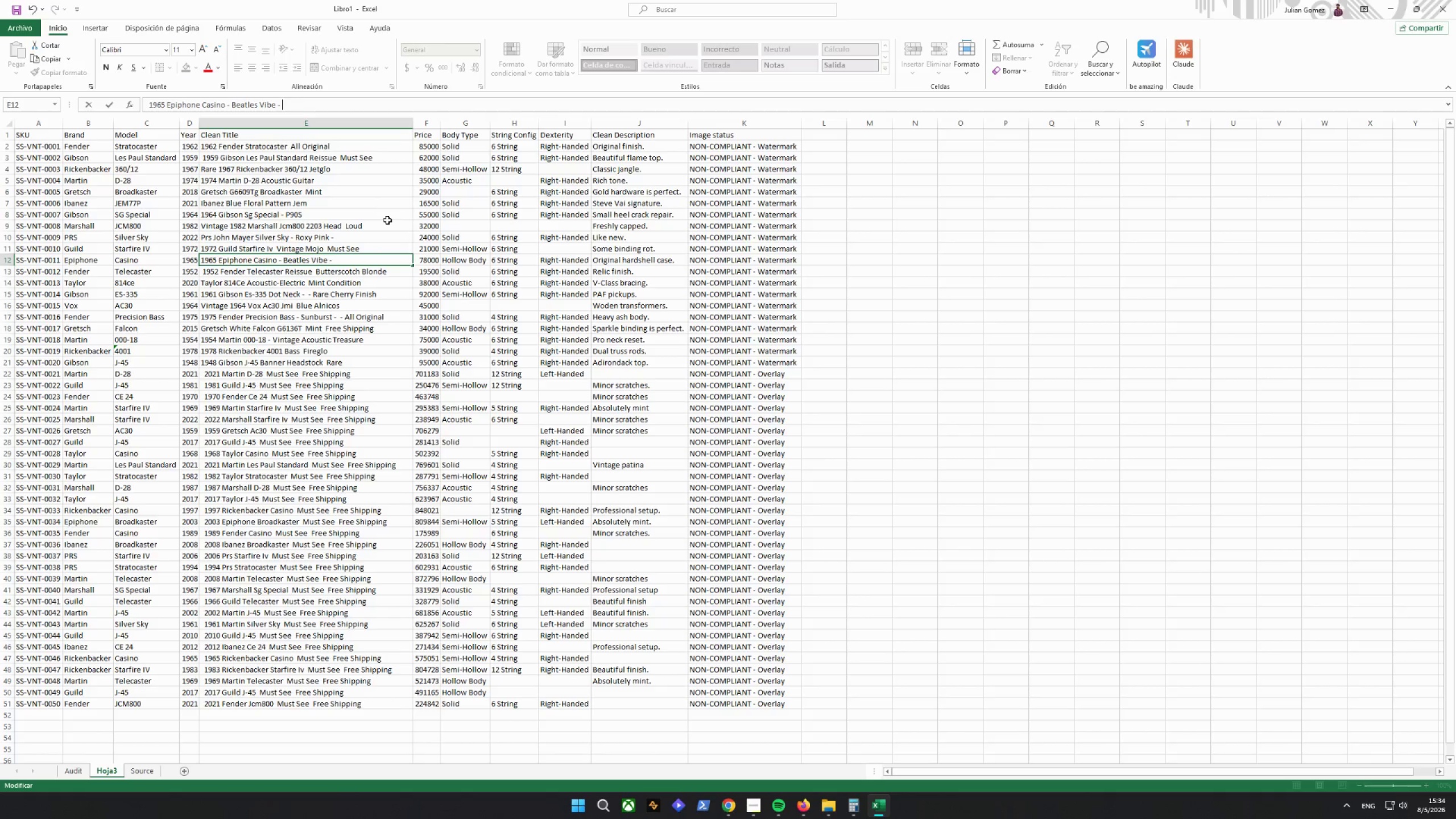 
key(Backspace)
 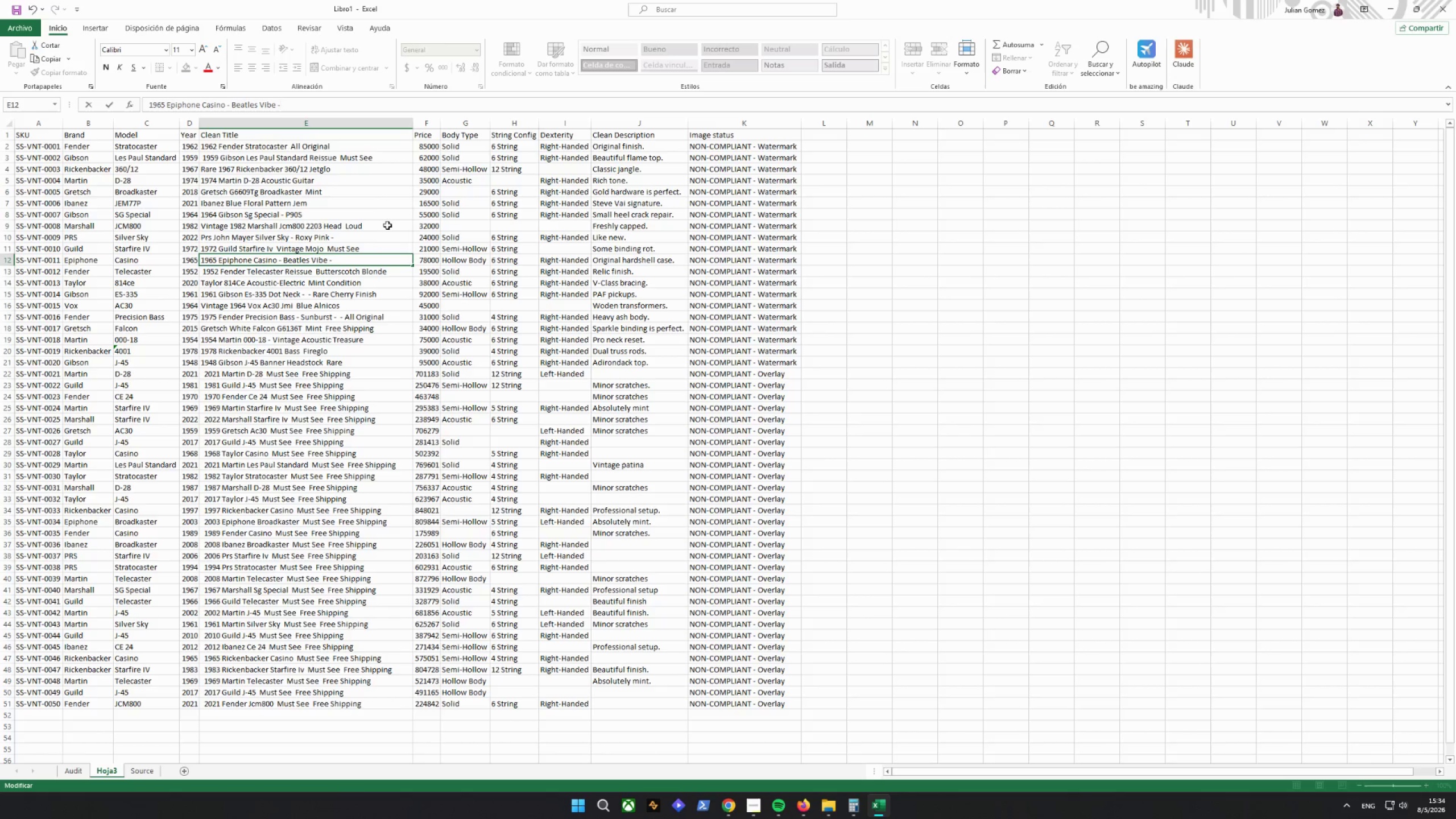 
key(Backspace)
 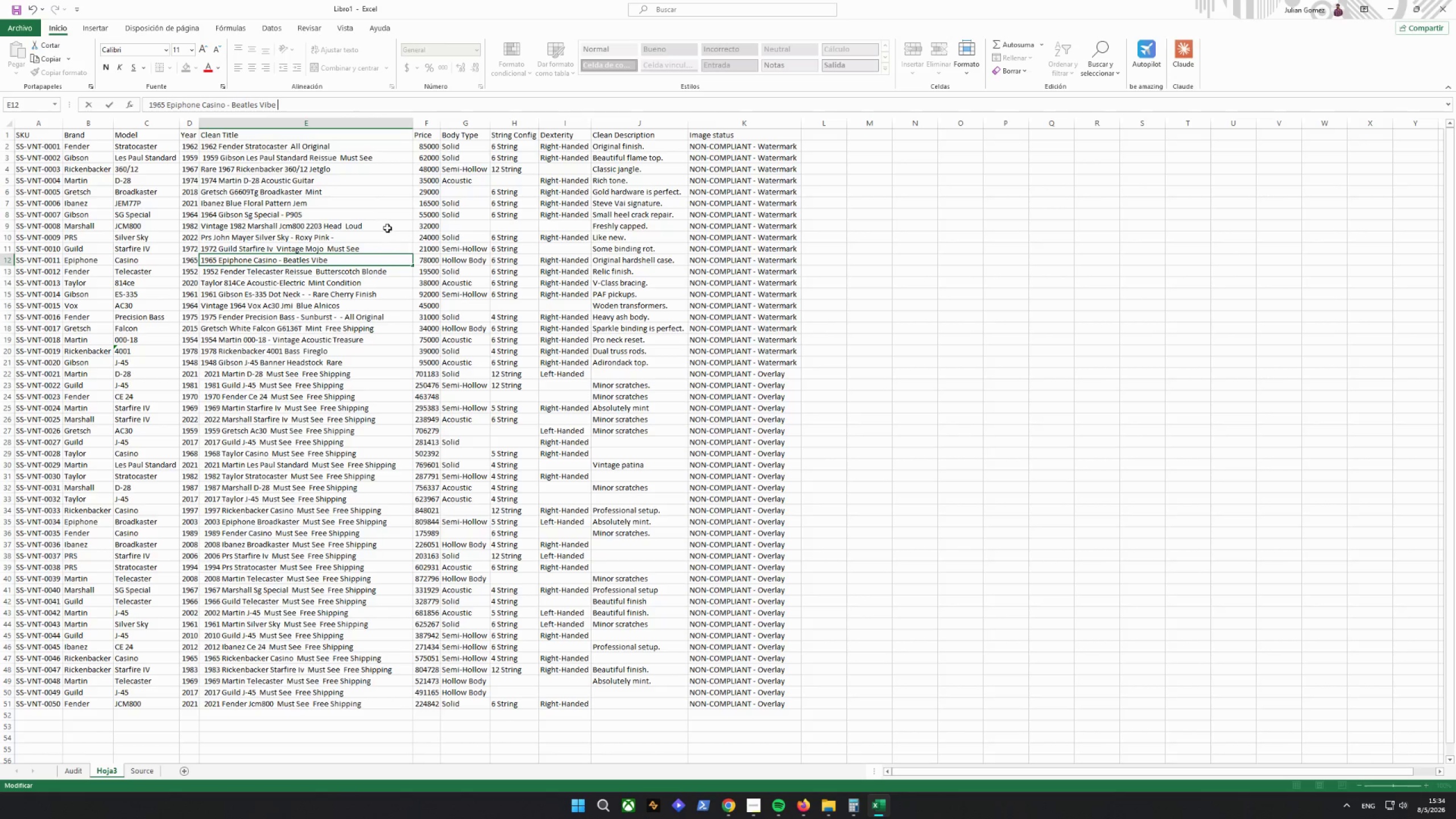 
key(Backspace)
 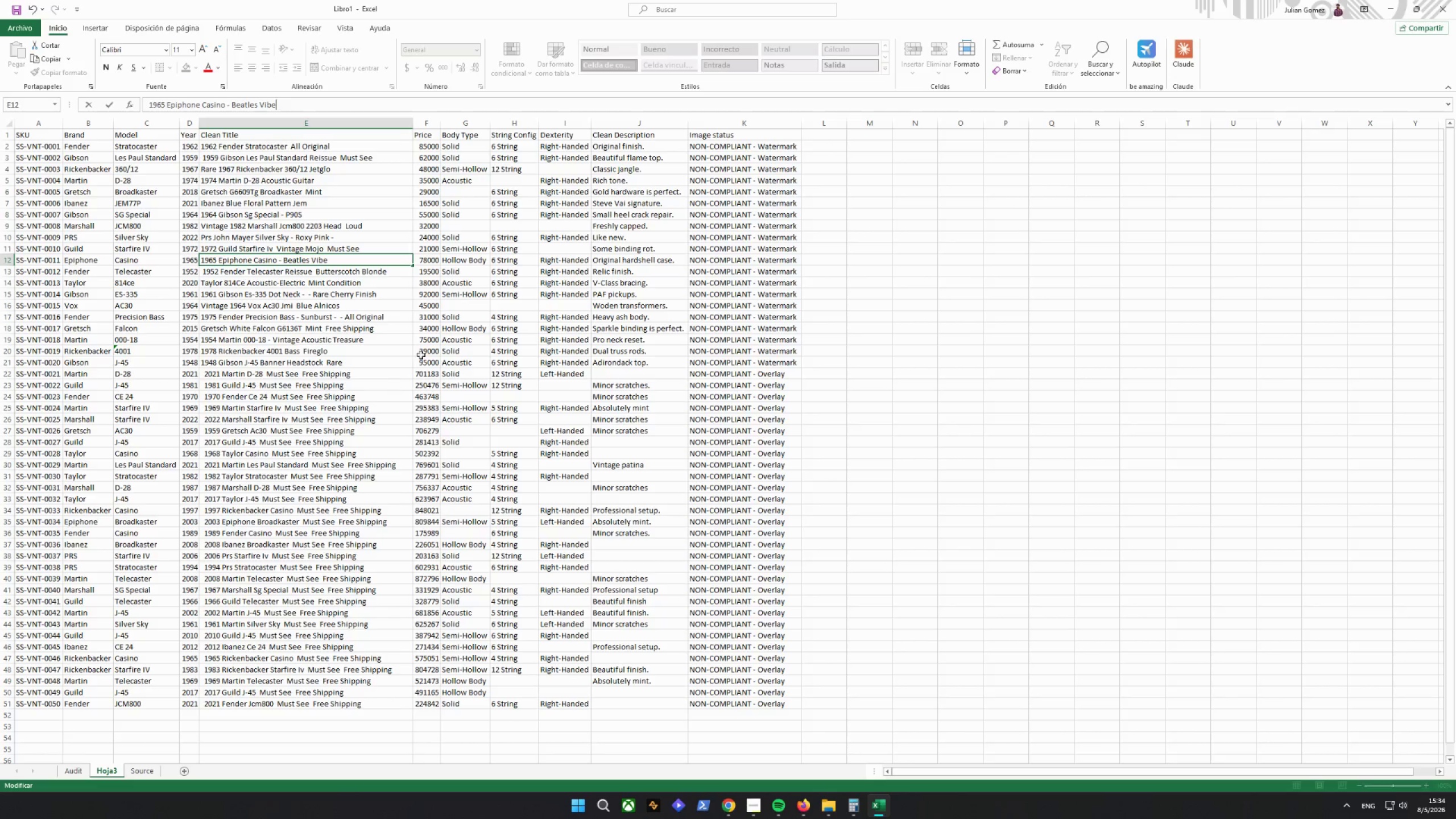 
wait(7.66)
 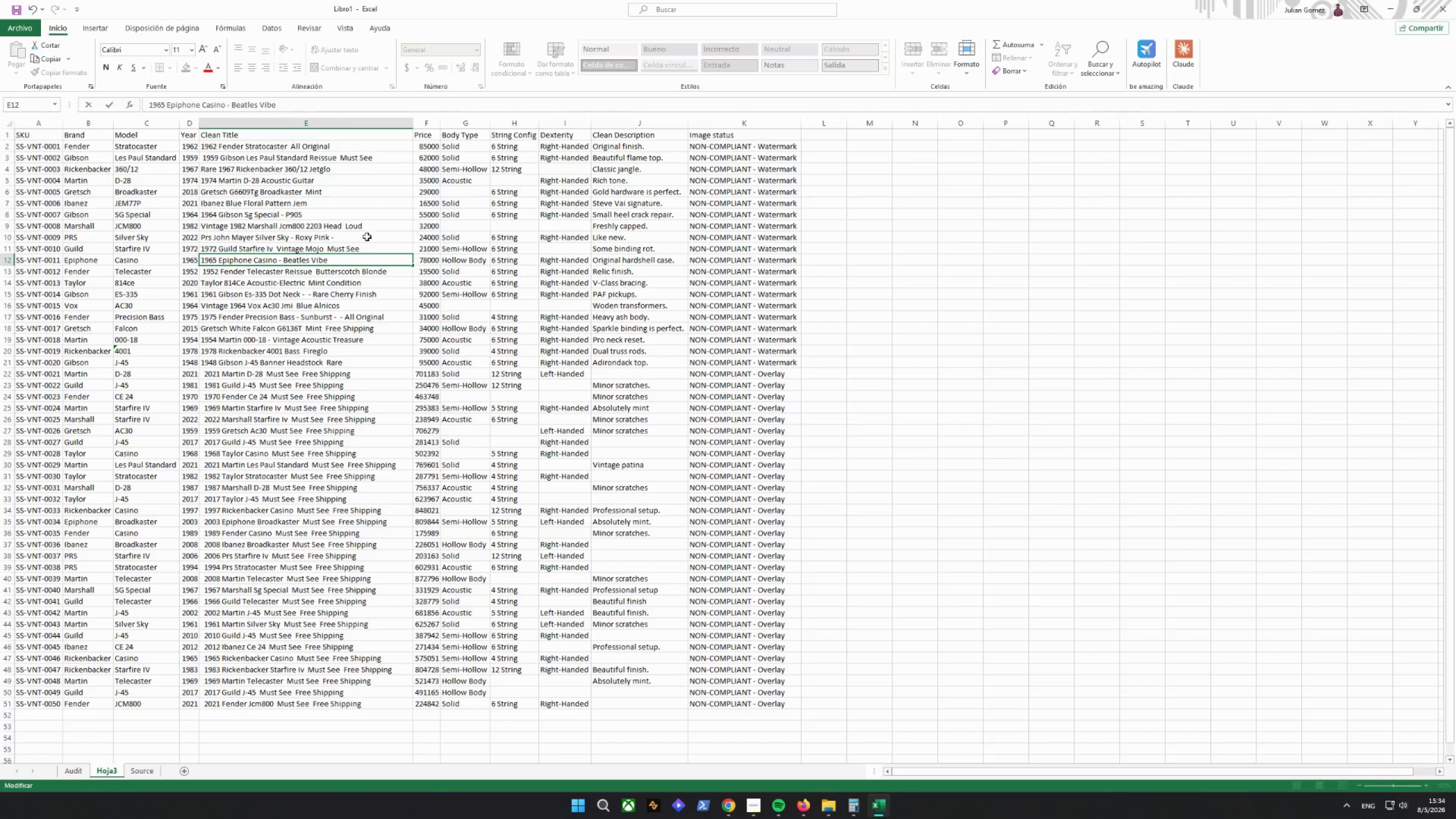 
left_click_drag(start_coordinate=[366, 286], to_coordinate=[366, 289])
 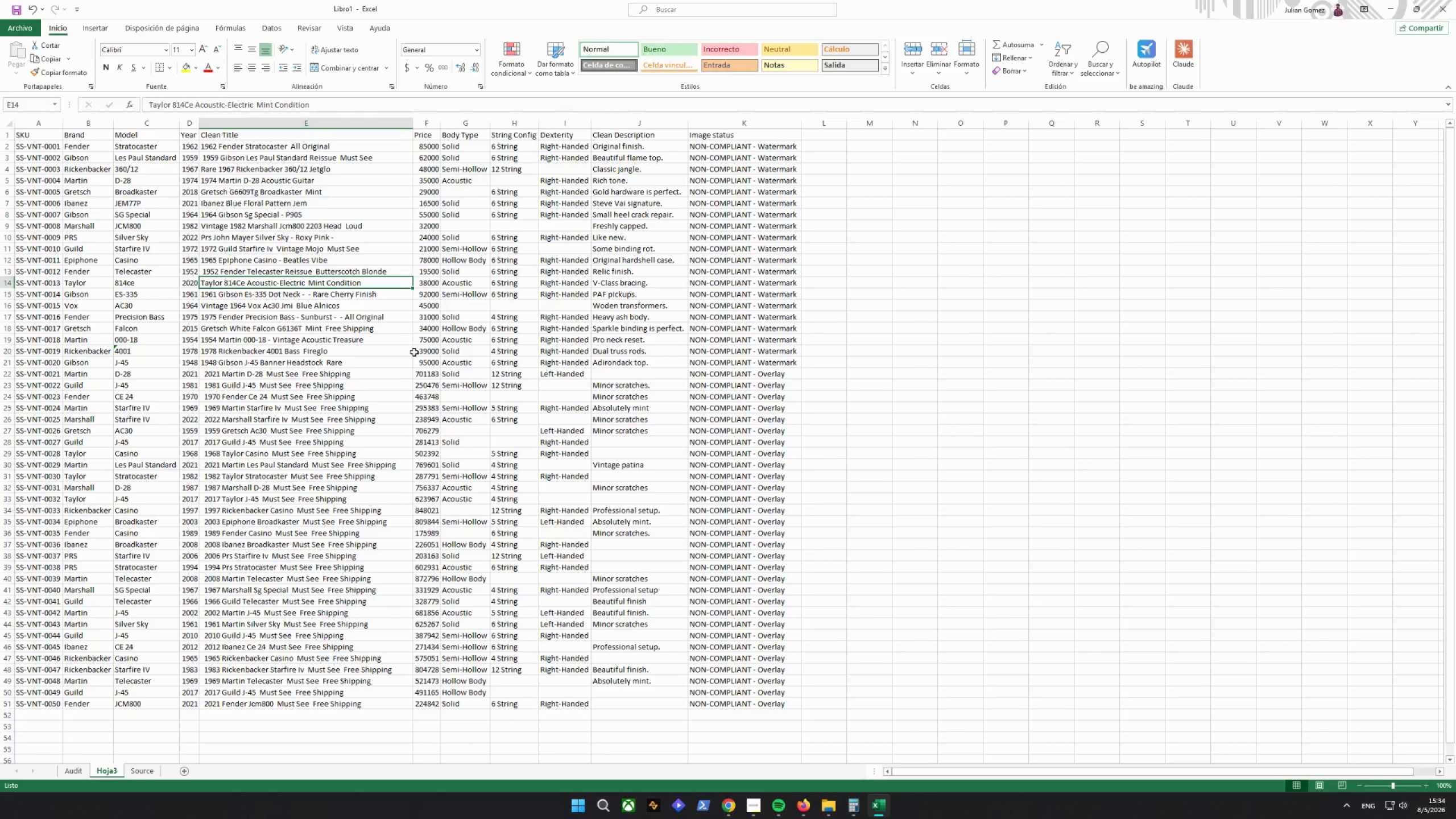 
wait(5.52)
 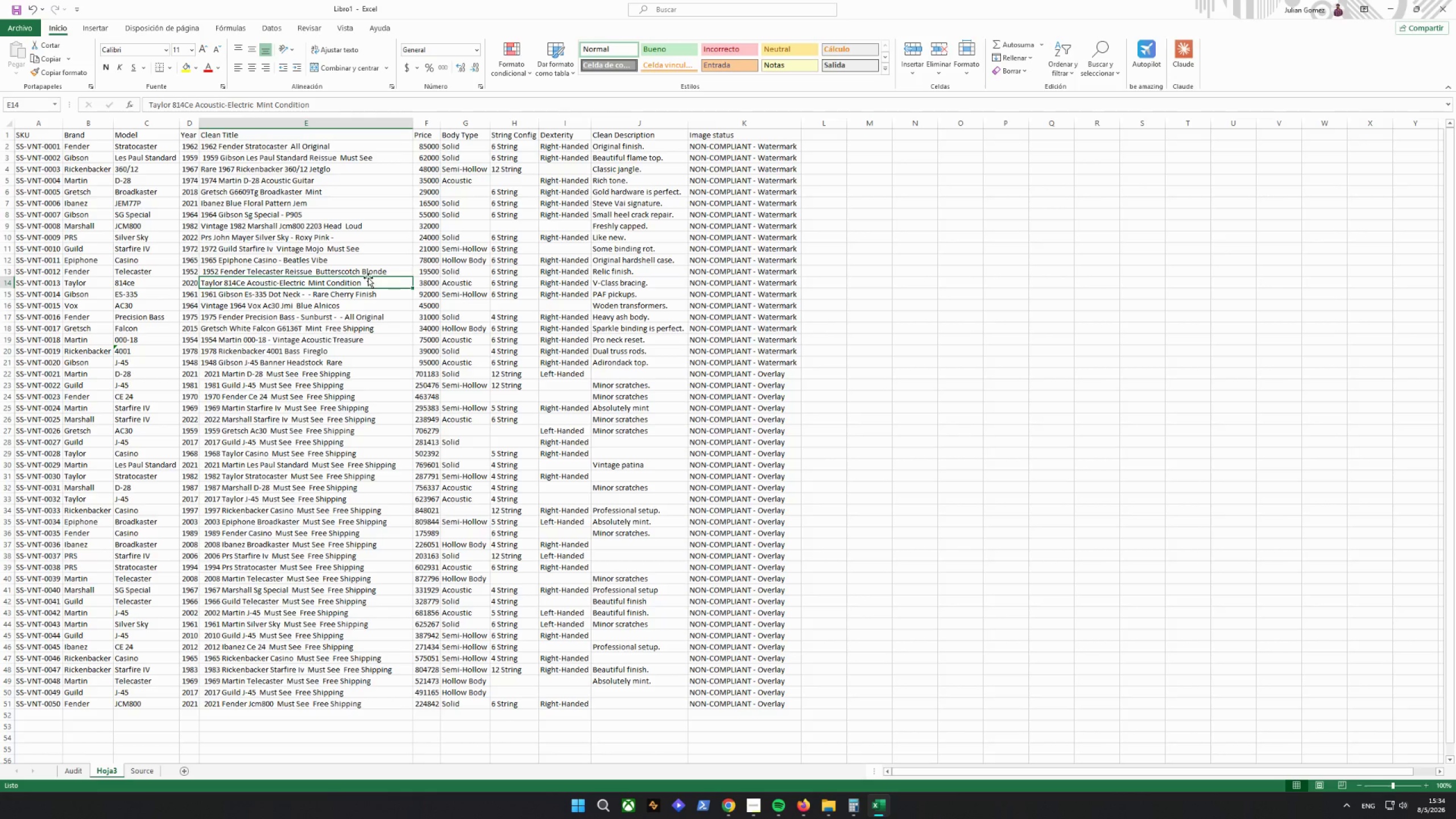 
left_click([319, 292])
 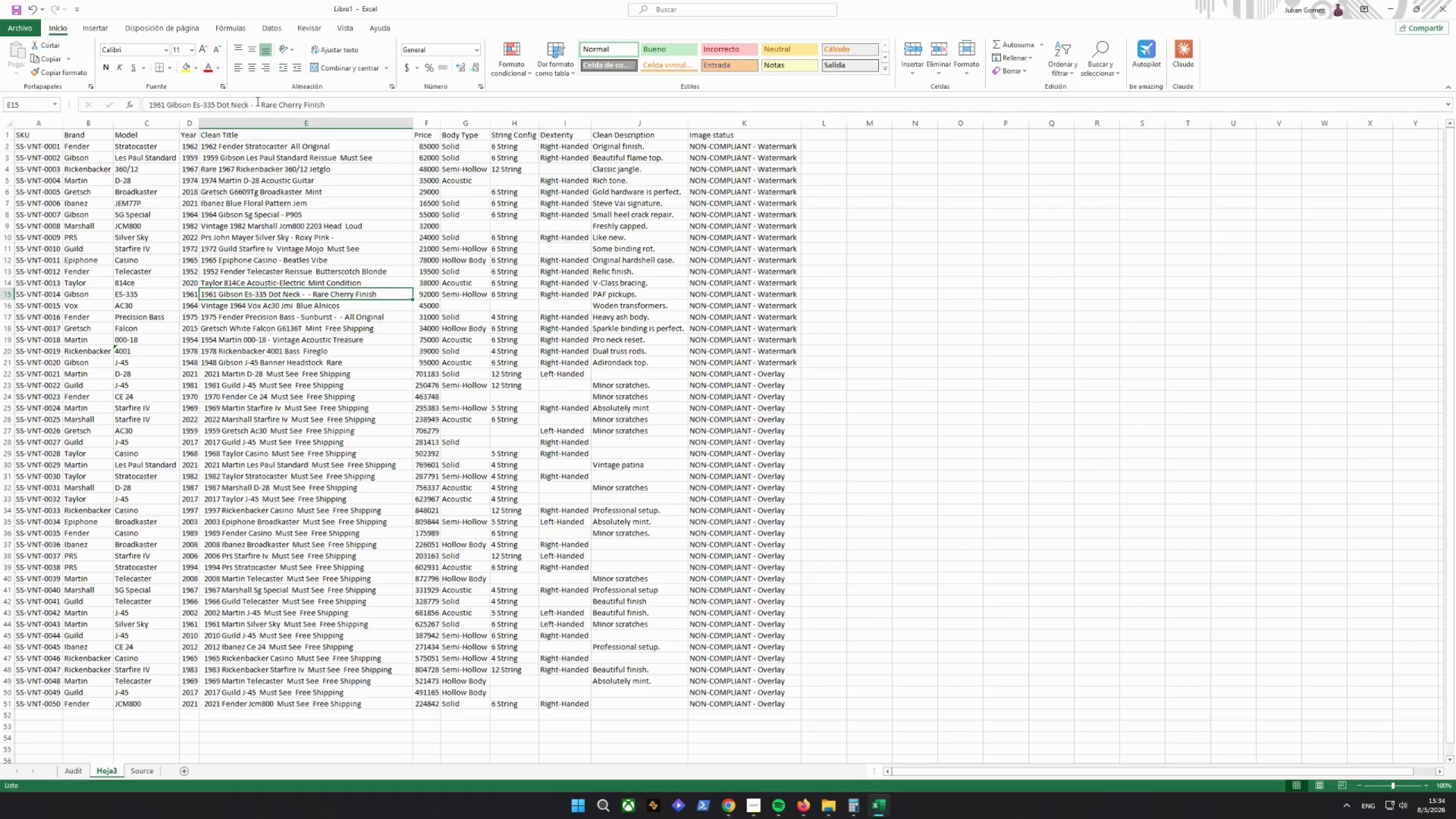 
left_click_drag(start_coordinate=[259, 102], to_coordinate=[251, 102])
 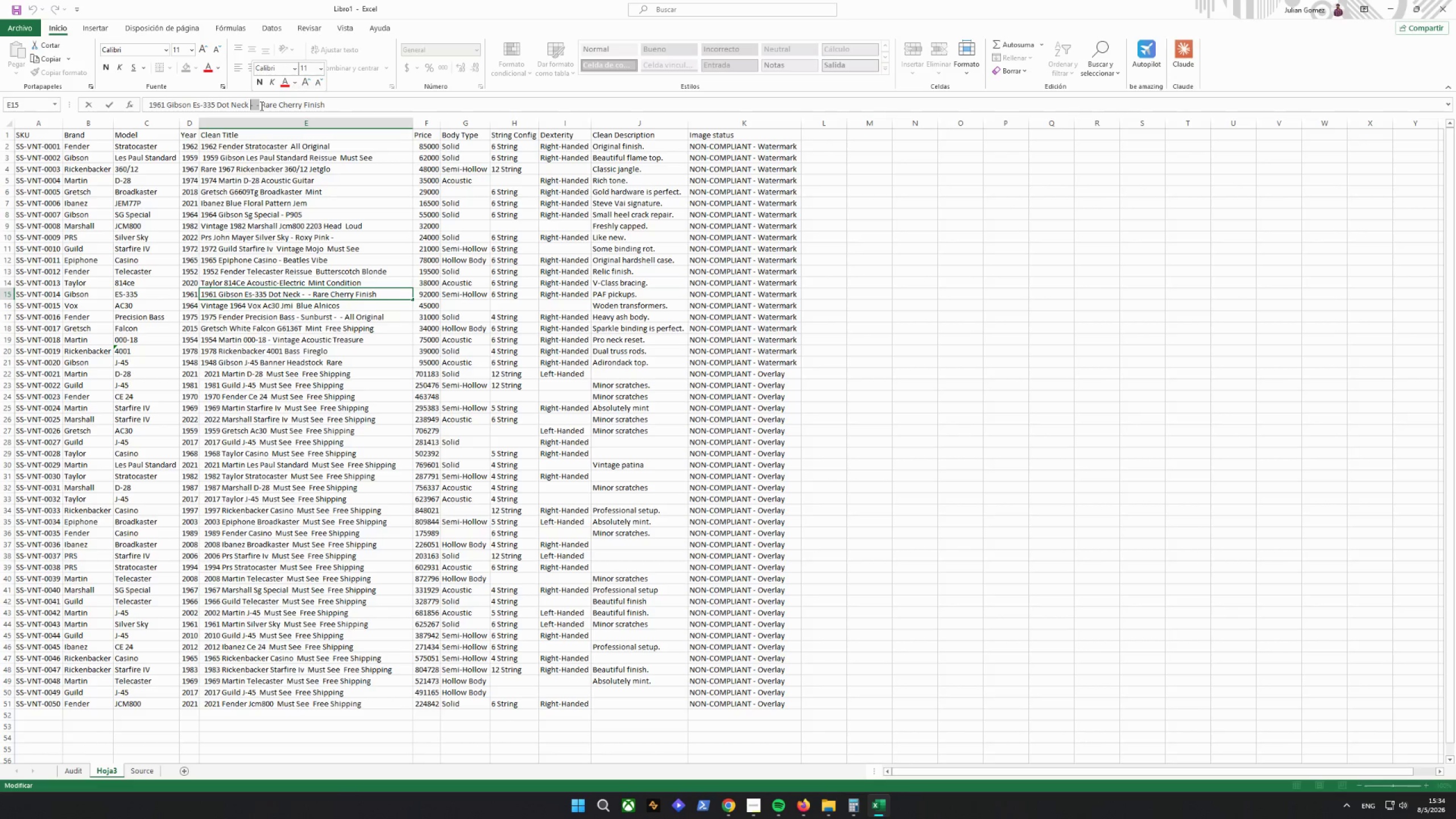 
key(Backspace)
 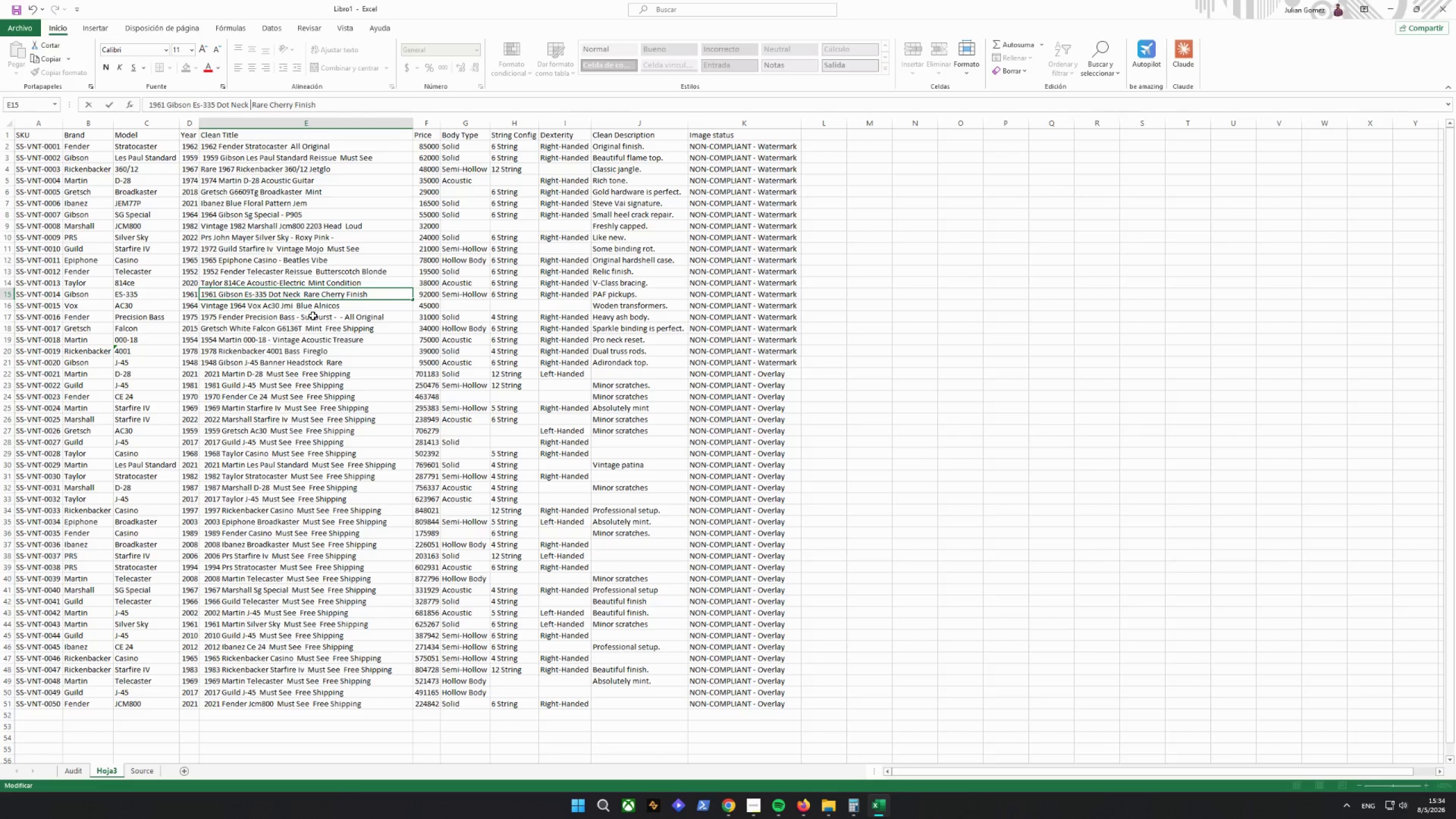 
left_click([334, 310])
 